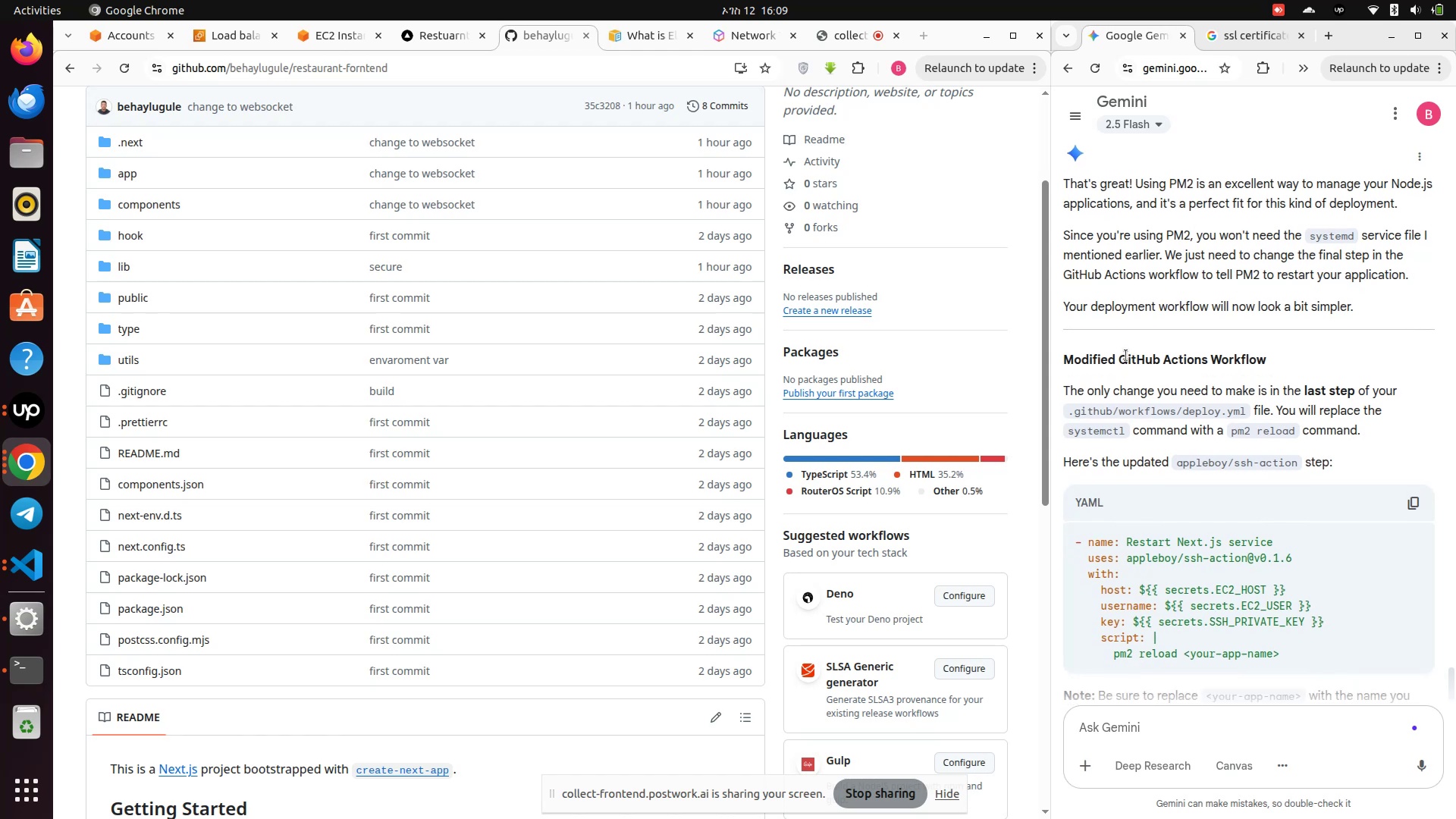 
wait(7.94)
 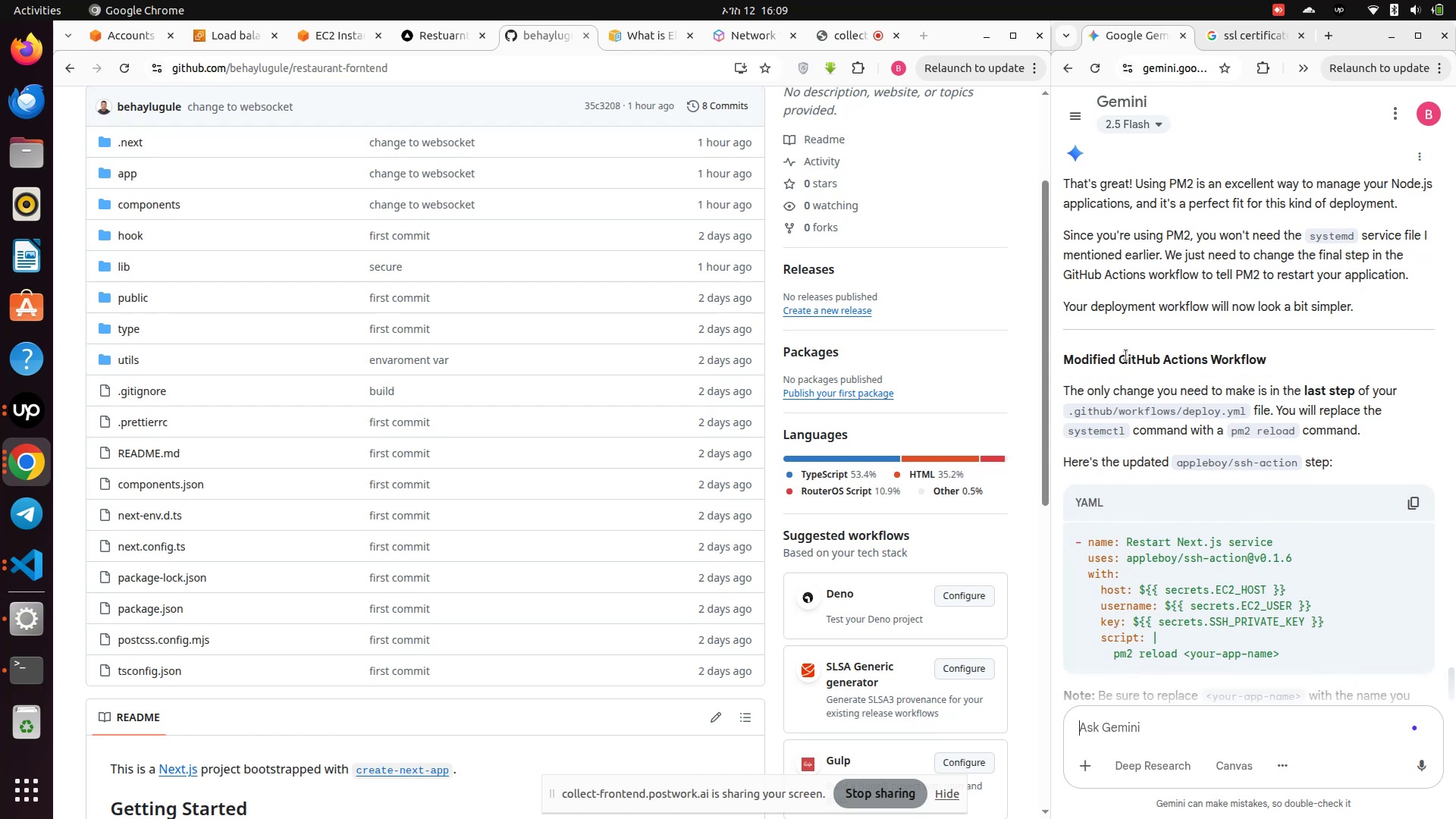 
scroll: coordinate [1126, 356], scroll_direction: down, amount: 1.0
 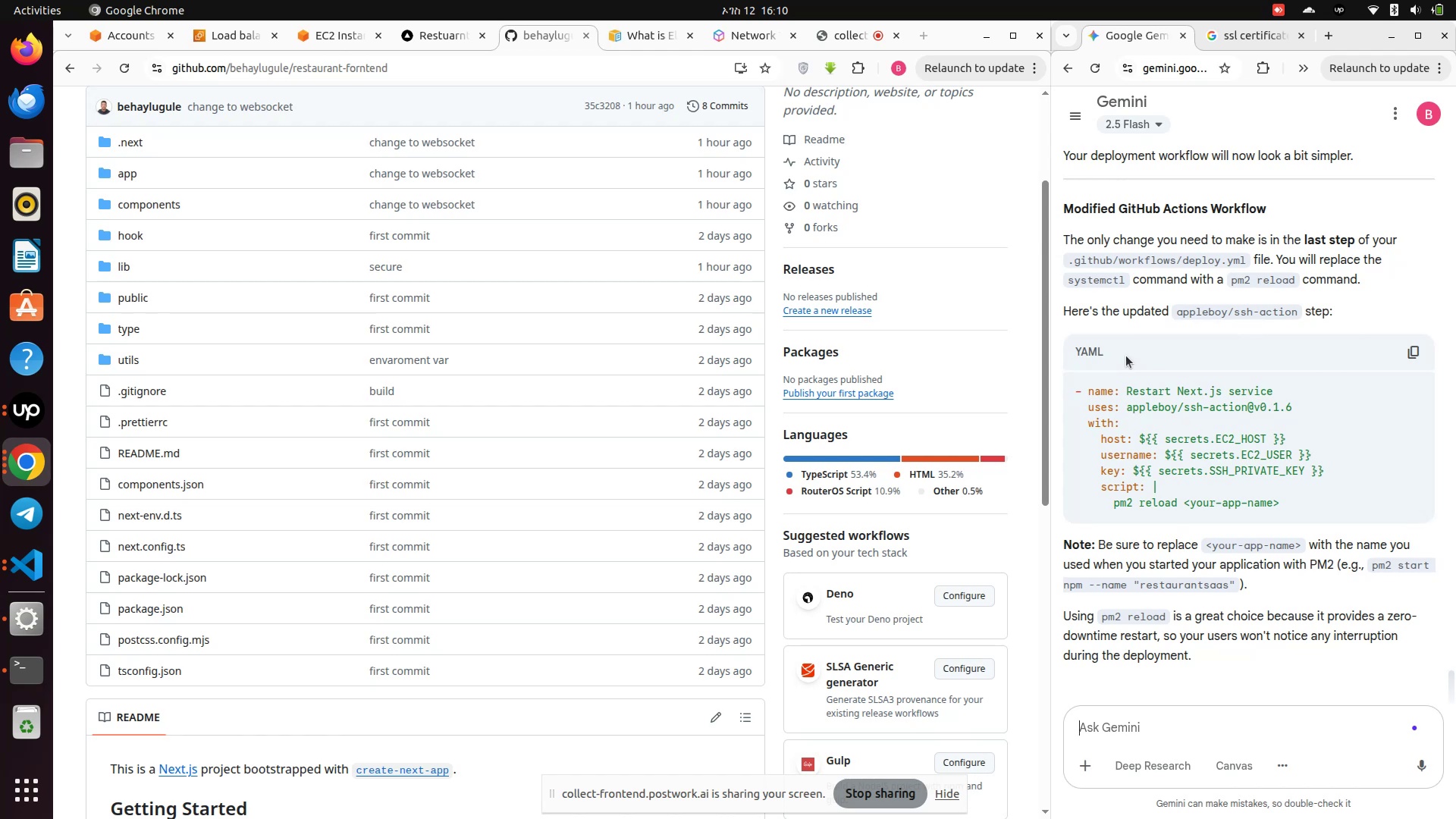 
wait(5.94)
 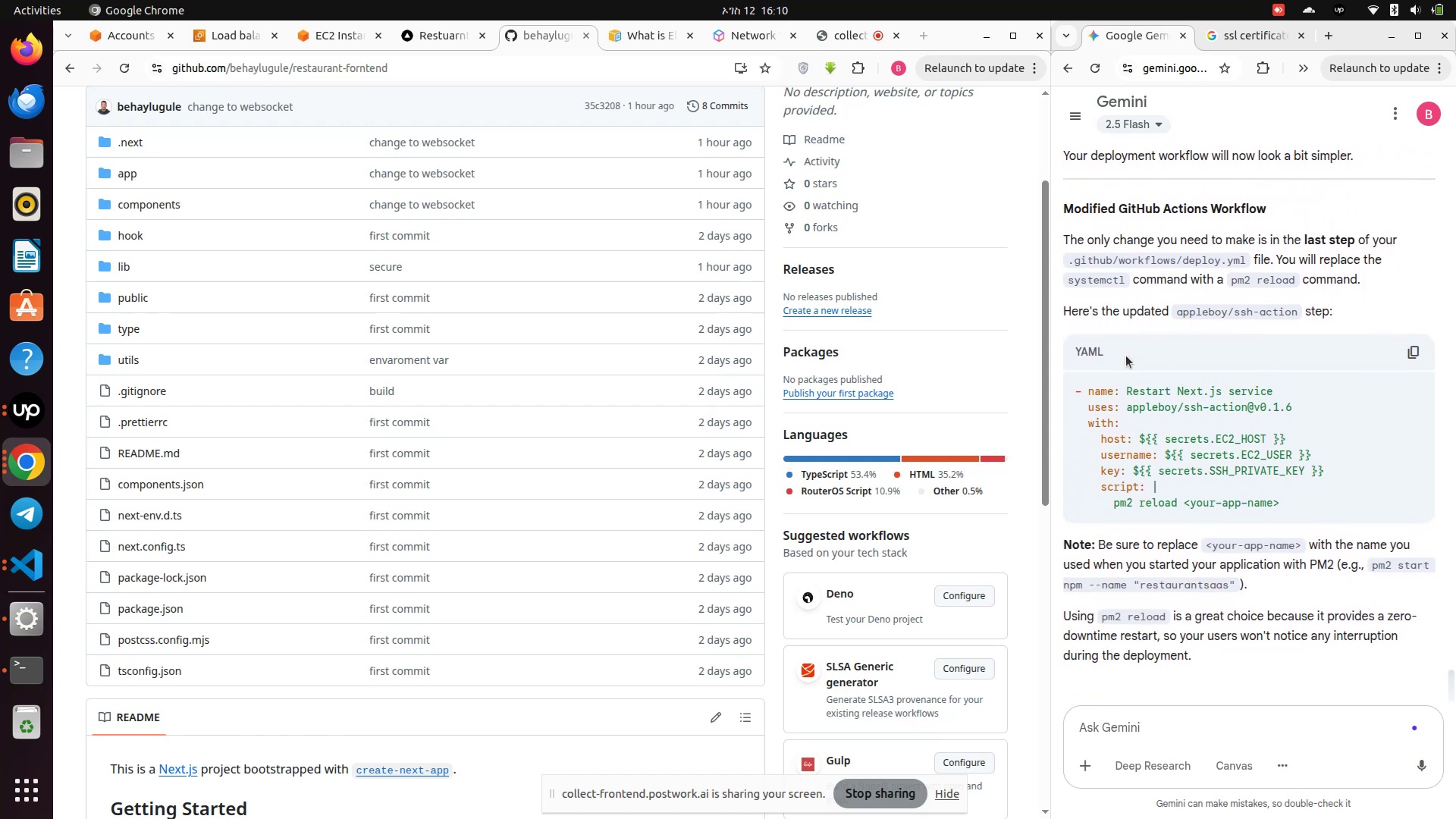 
scroll: coordinate [374, 239], scroll_direction: up, amount: 3.0
 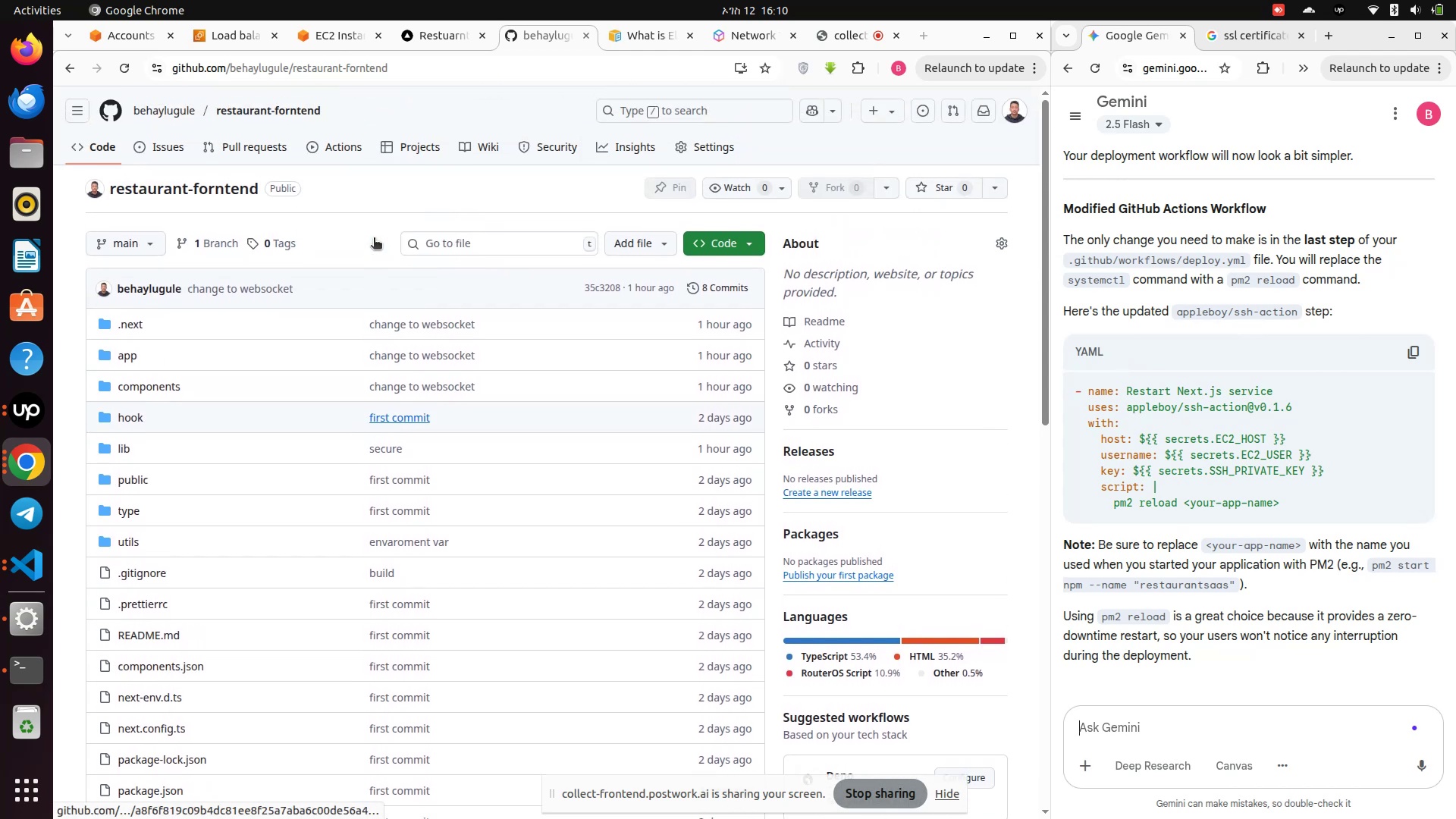 
scroll: coordinate [1086, 303], scroll_direction: down, amount: 3.0
 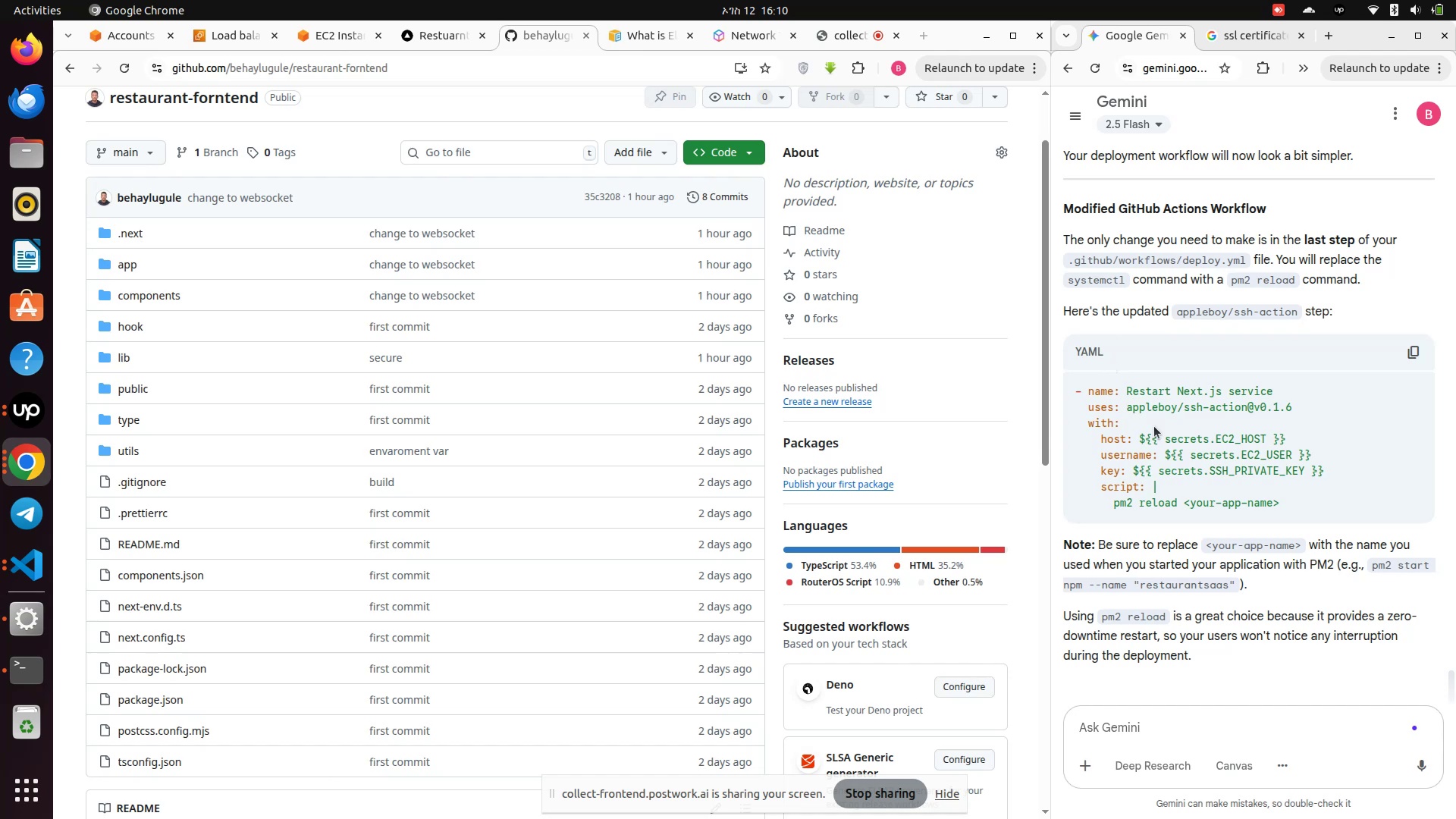 
scroll: coordinate [1147, 408], scroll_direction: up, amount: 8.0
 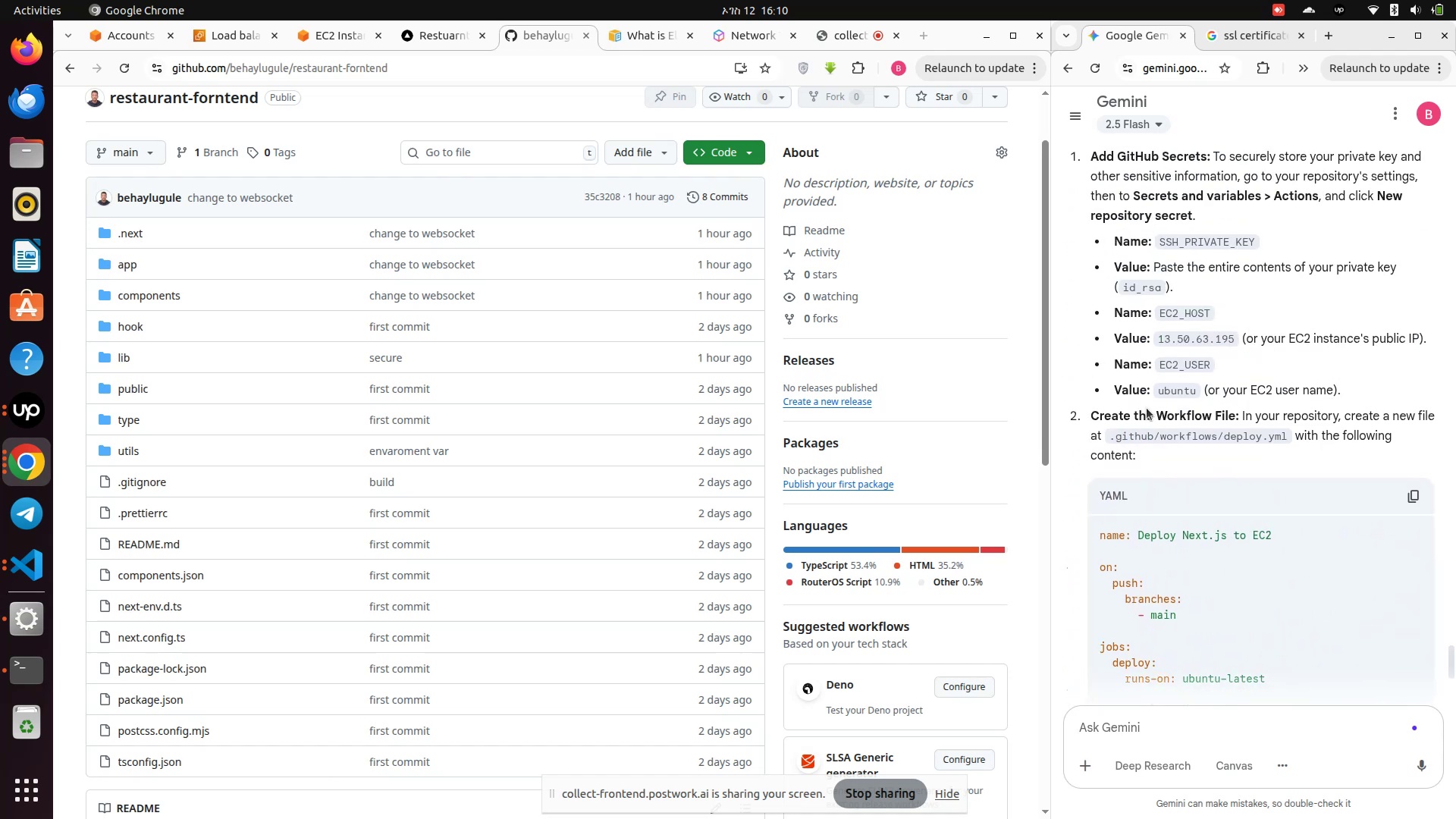 
scroll: coordinate [1147, 408], scroll_direction: down, amount: 1.0
 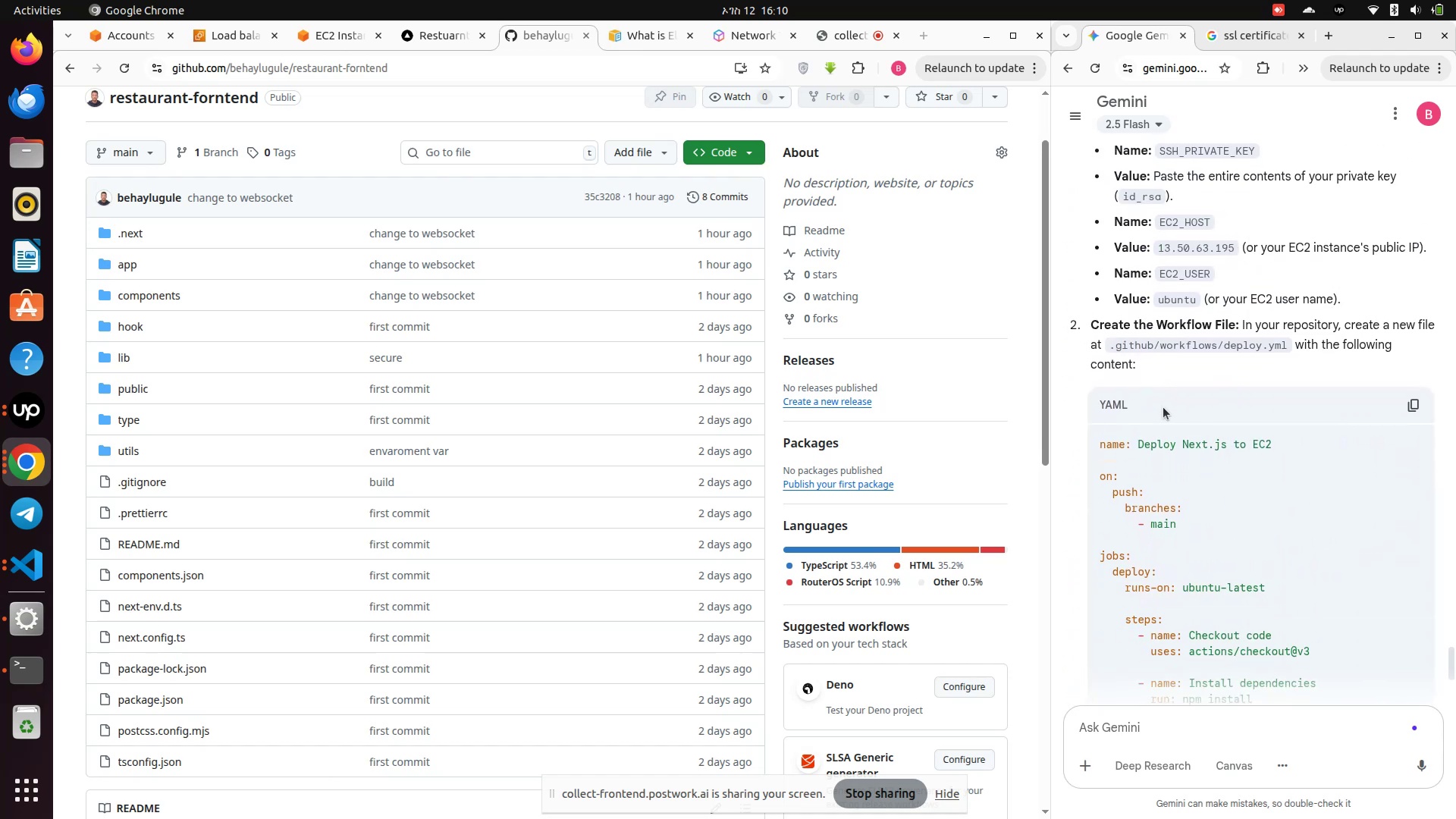 
wait(10.48)
 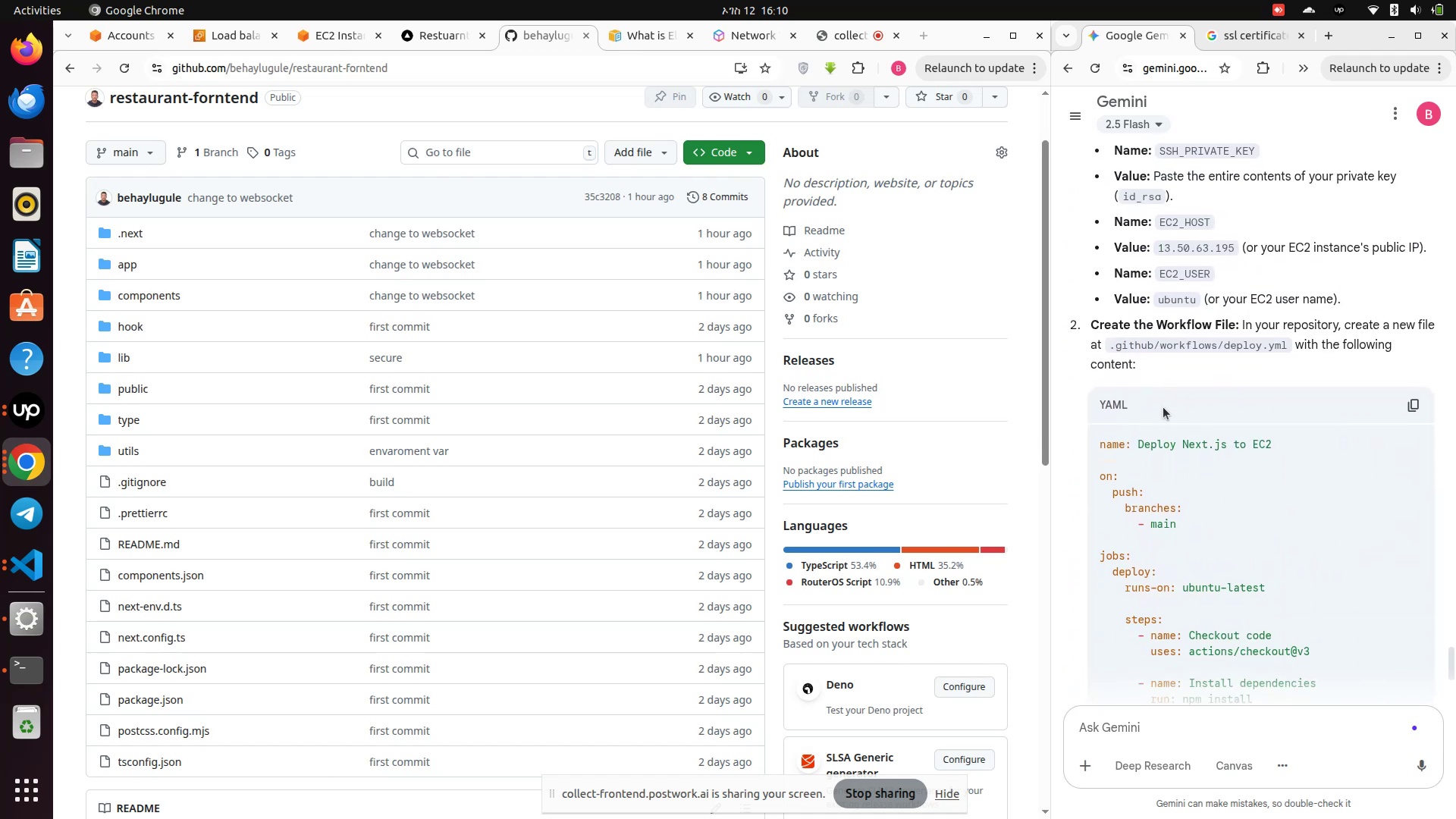 
scroll: coordinate [187, 458], scroll_direction: down, amount: 4.0
 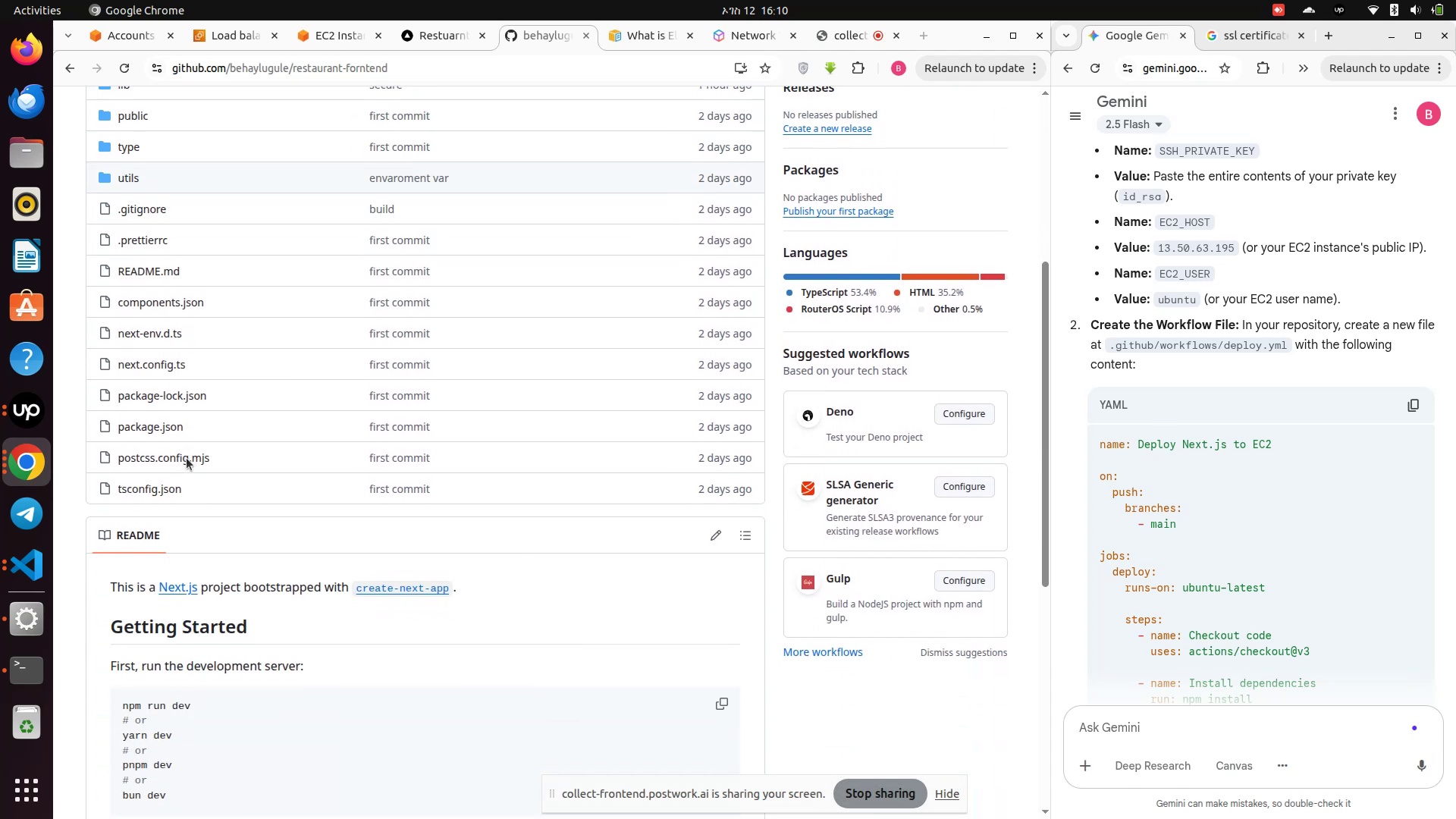 
scroll: coordinate [187, 458], scroll_direction: up, amount: 5.0
 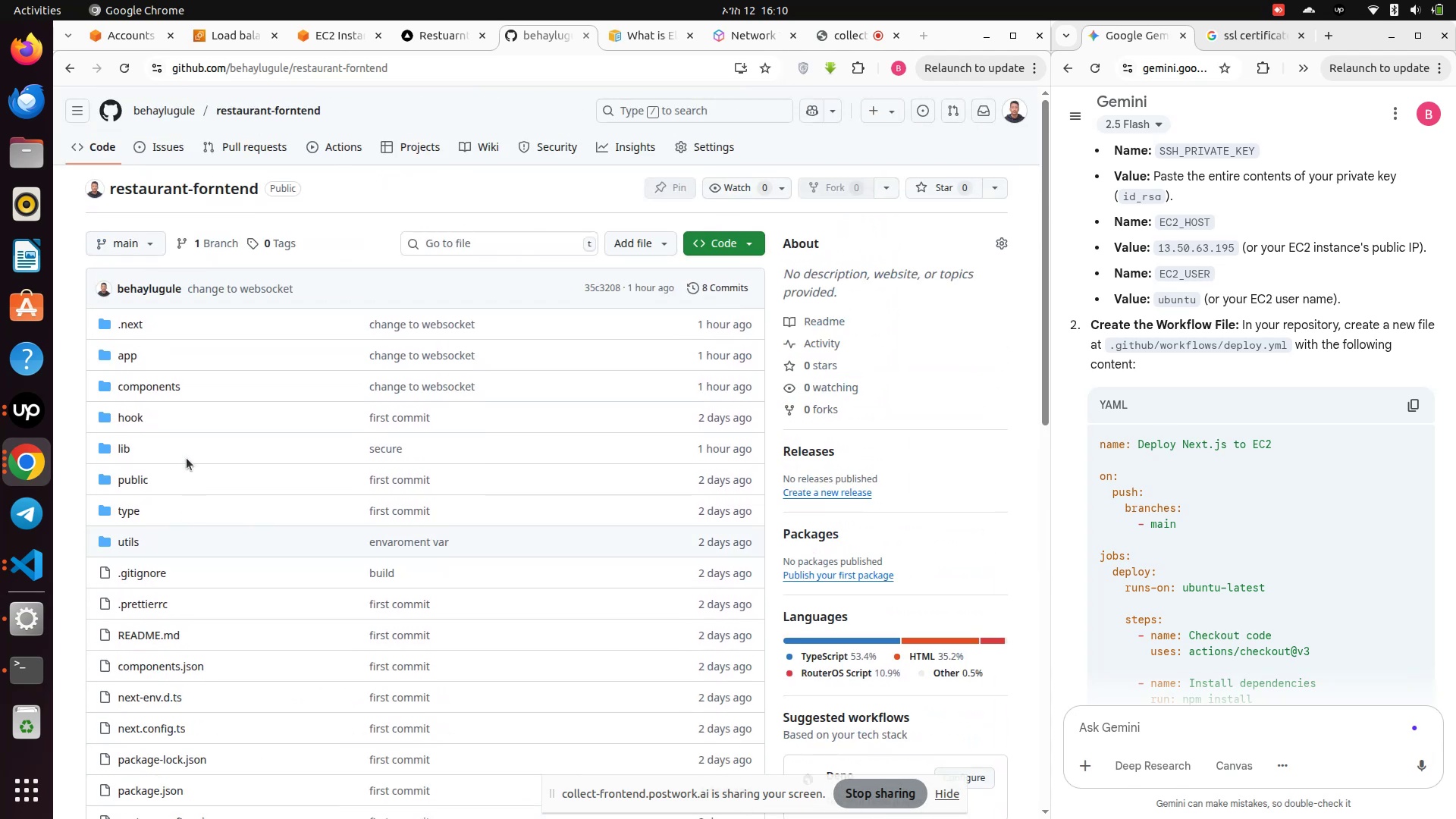 
wait(8.29)
 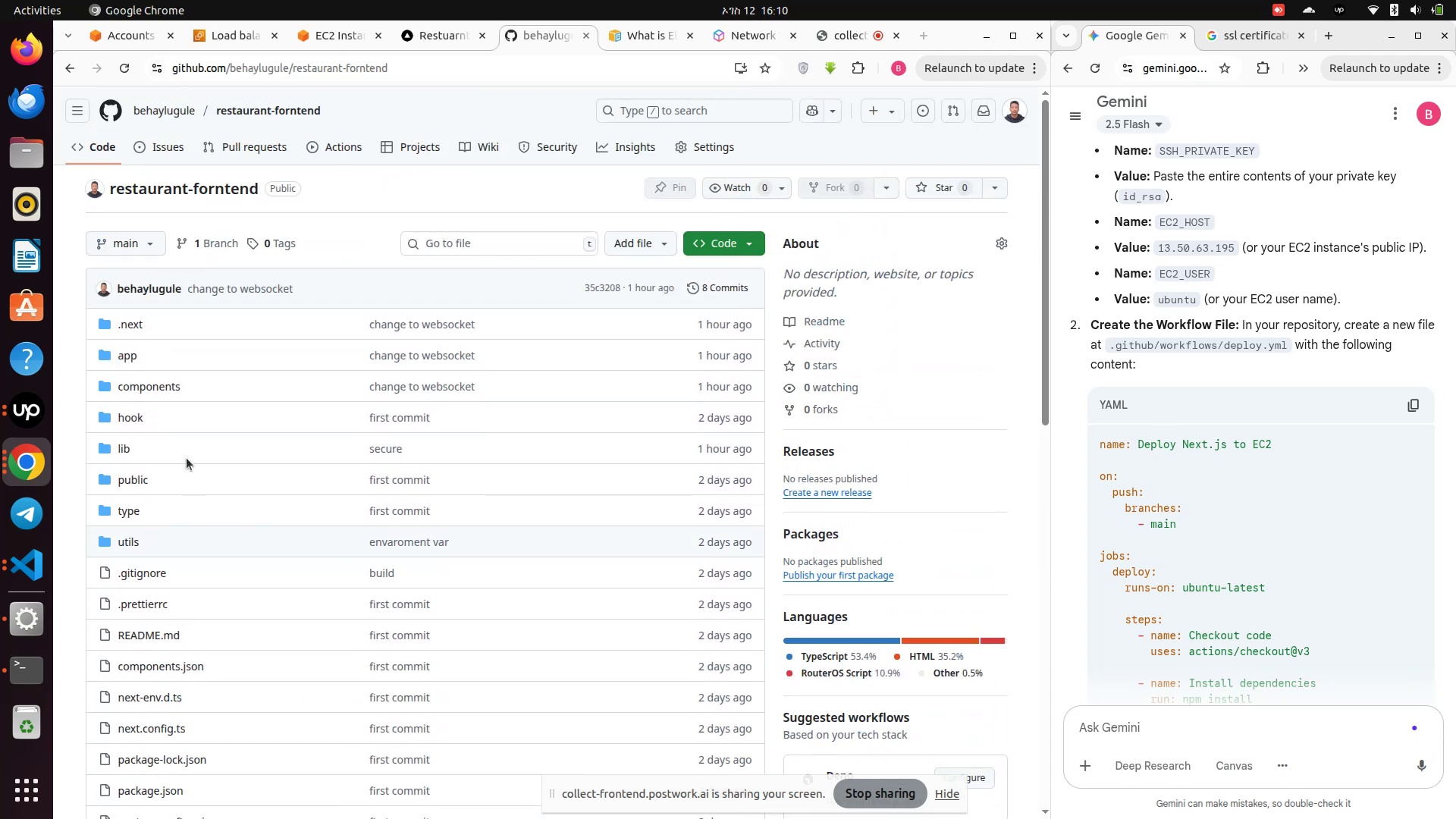 
scroll: coordinate [1119, 352], scroll_direction: up, amount: 2.0
 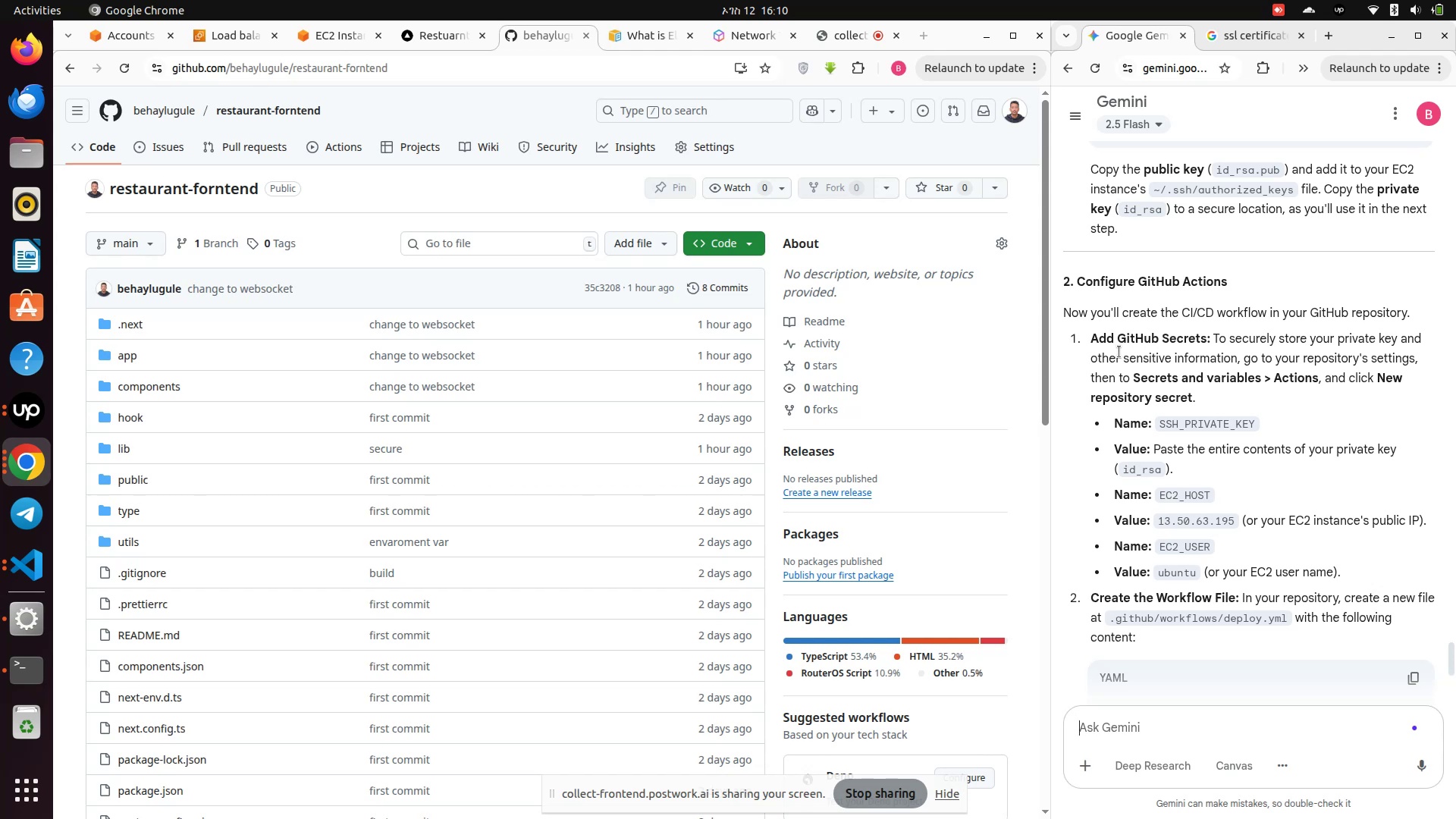 
wait(23.6)
 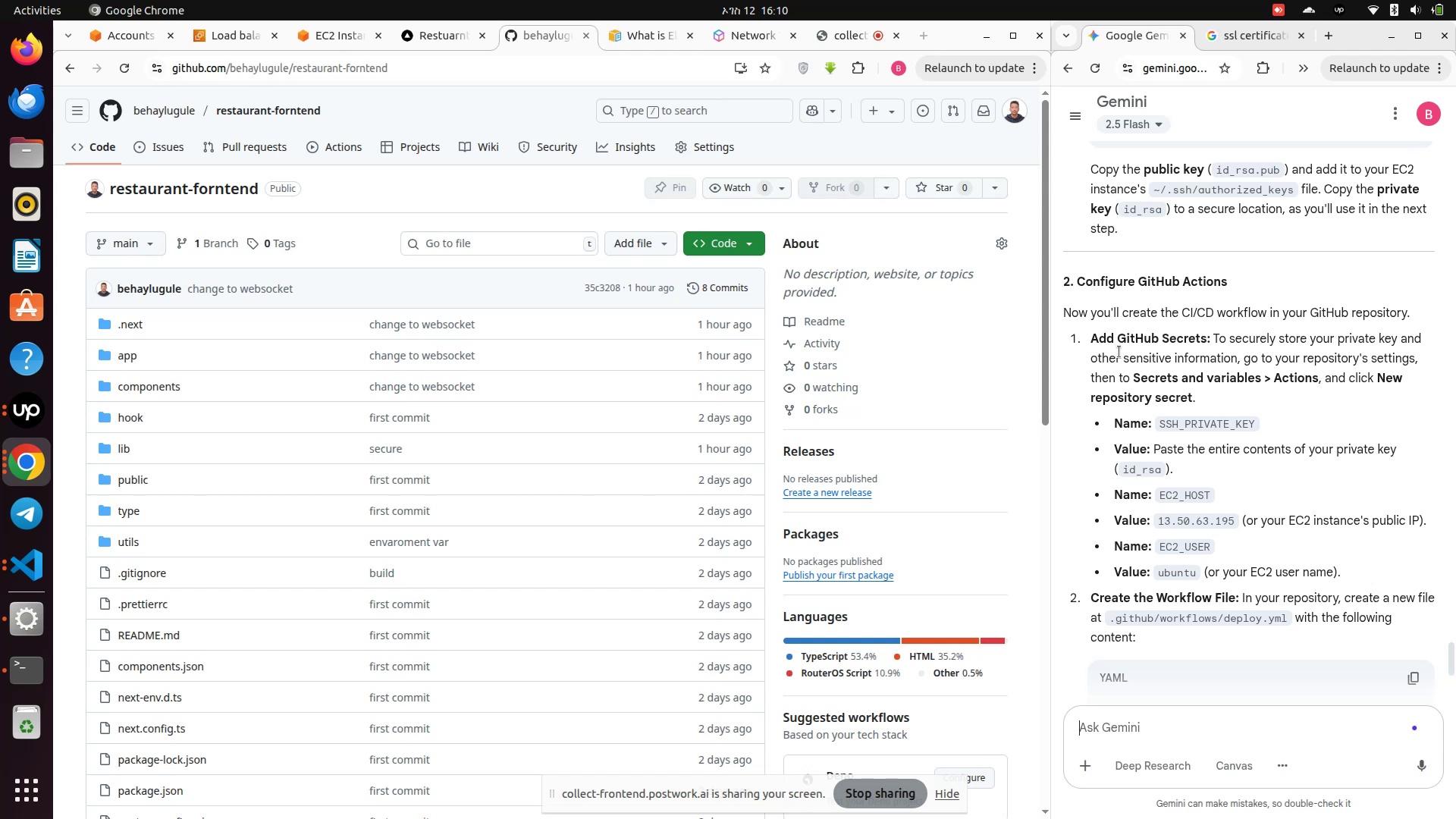 
scroll: coordinate [1119, 352], scroll_direction: up, amount: 6.0
 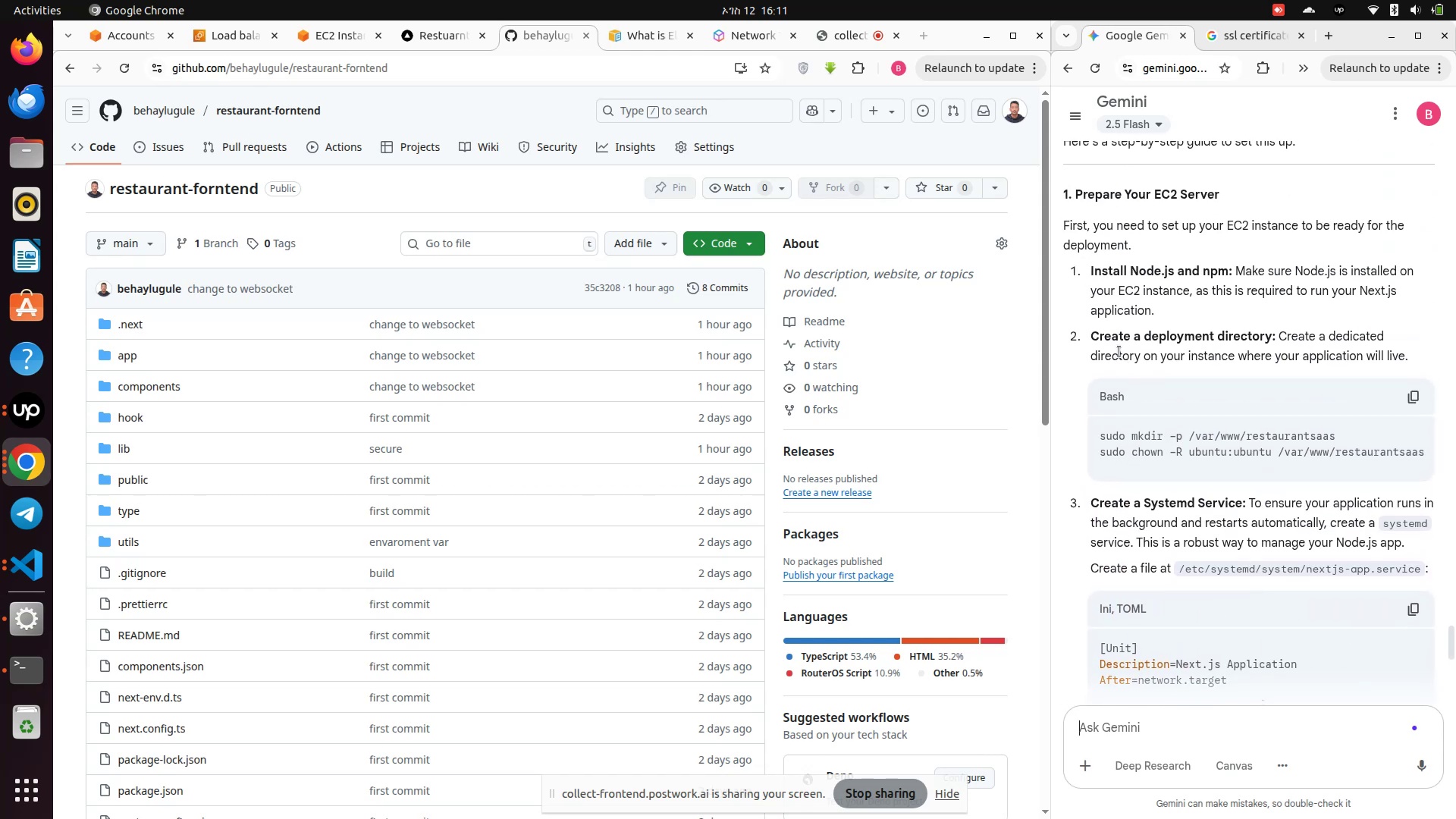 
scroll: coordinate [1119, 353], scroll_direction: down, amount: 6.0
 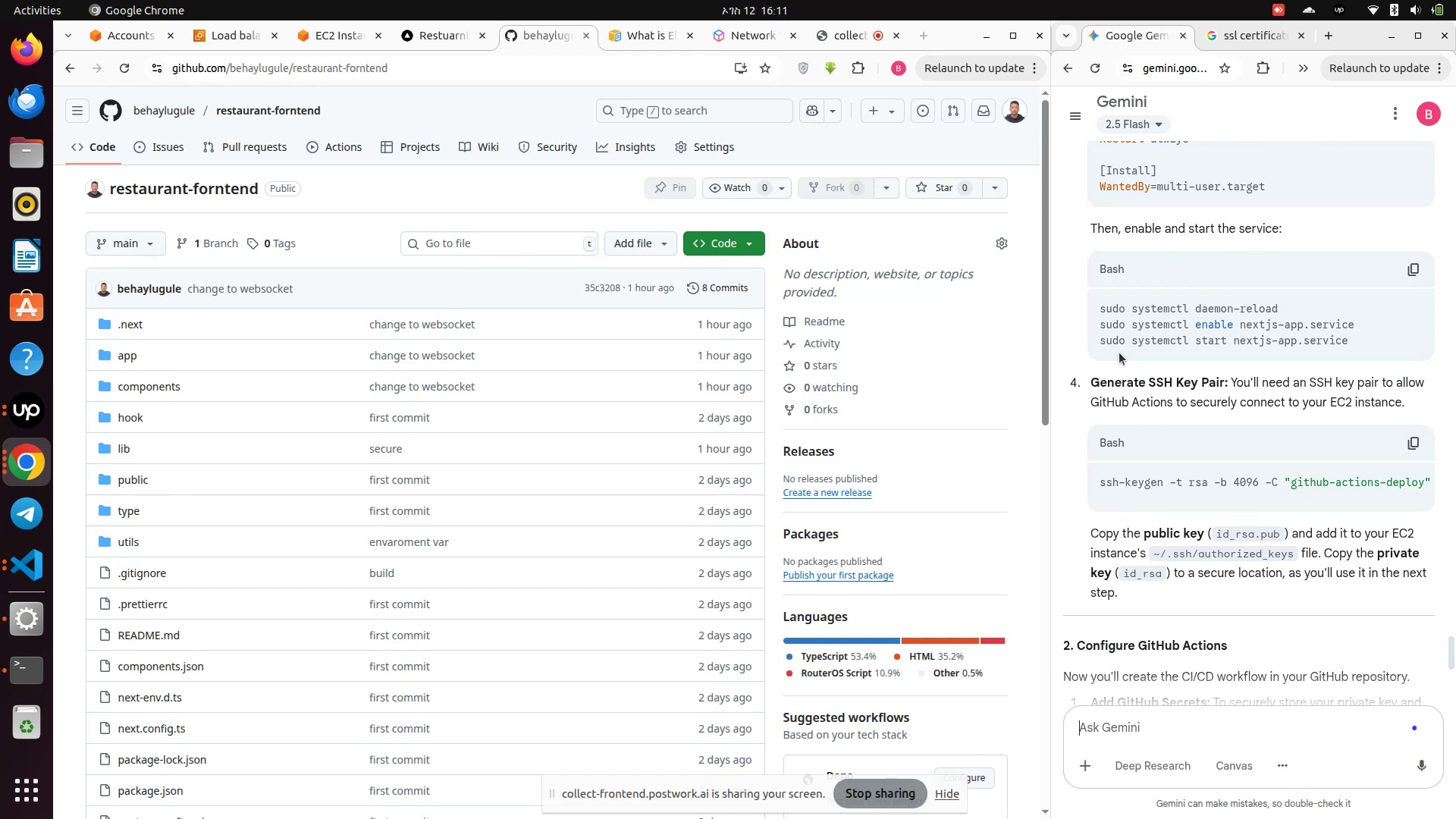 
wait(6.35)
 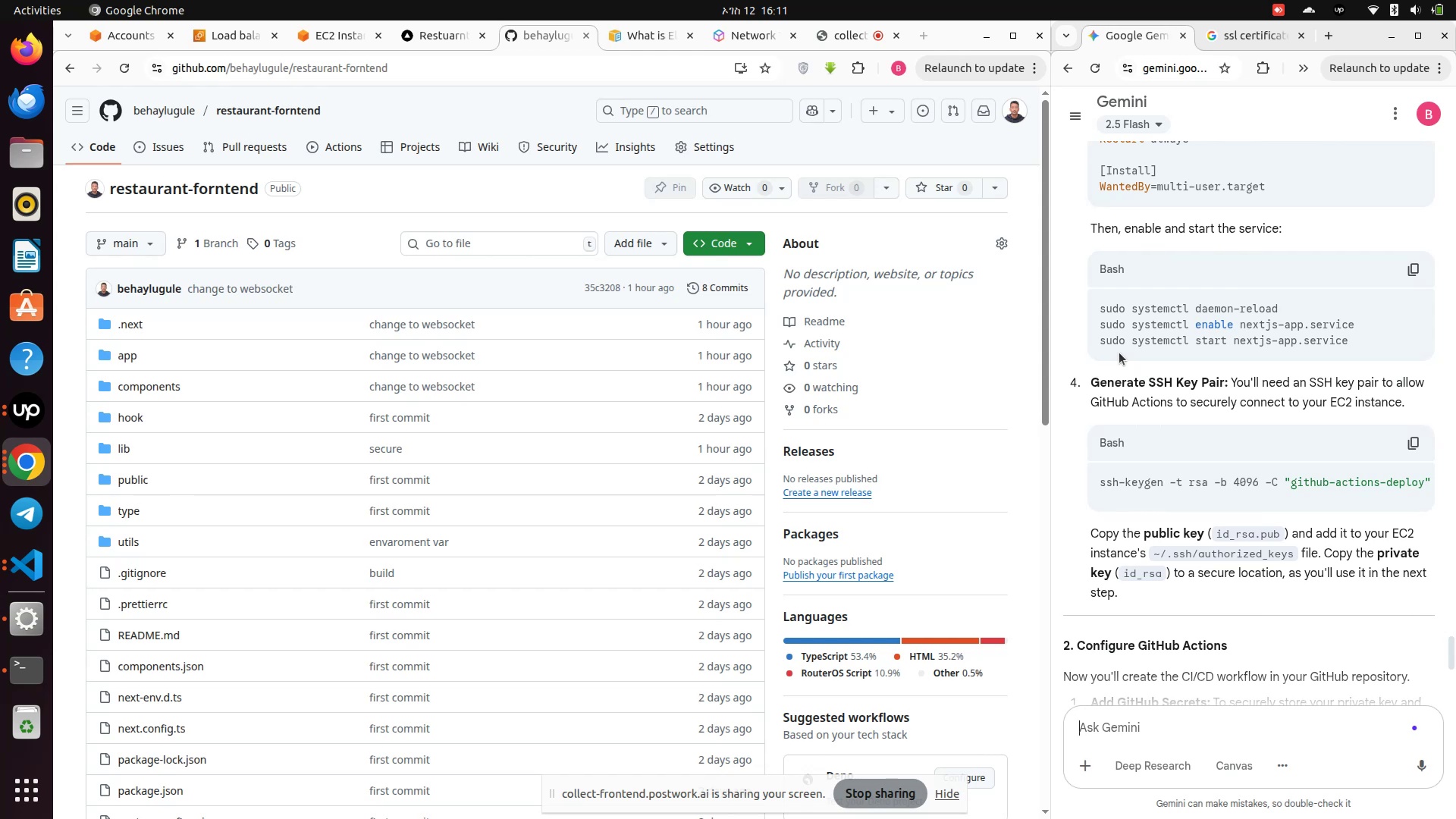 
scroll: coordinate [1119, 353], scroll_direction: down, amount: 1.0
 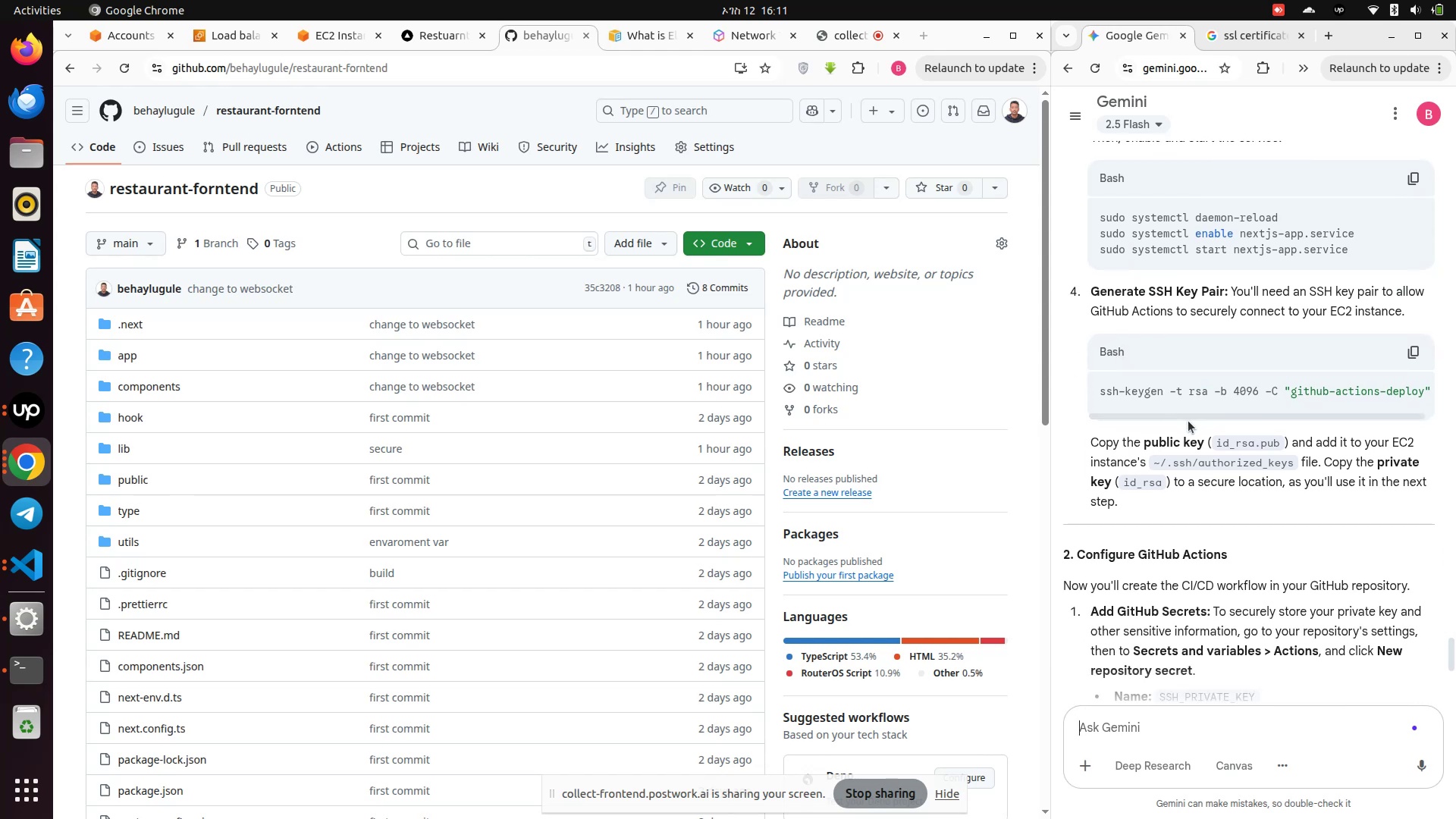 
left_click_drag(start_coordinate=[1188, 415], to_coordinate=[1163, 403])
 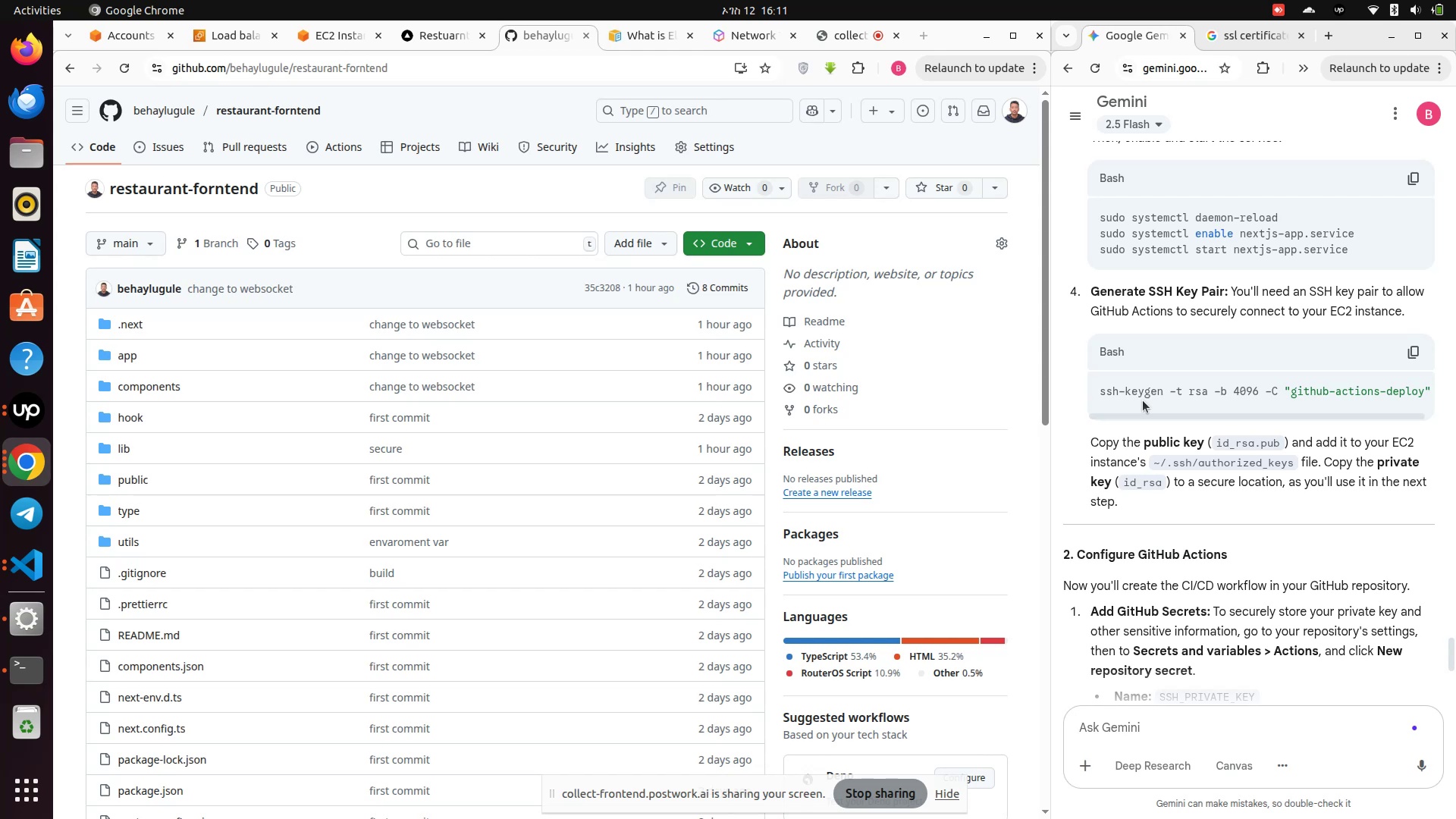 
wait(21.83)
 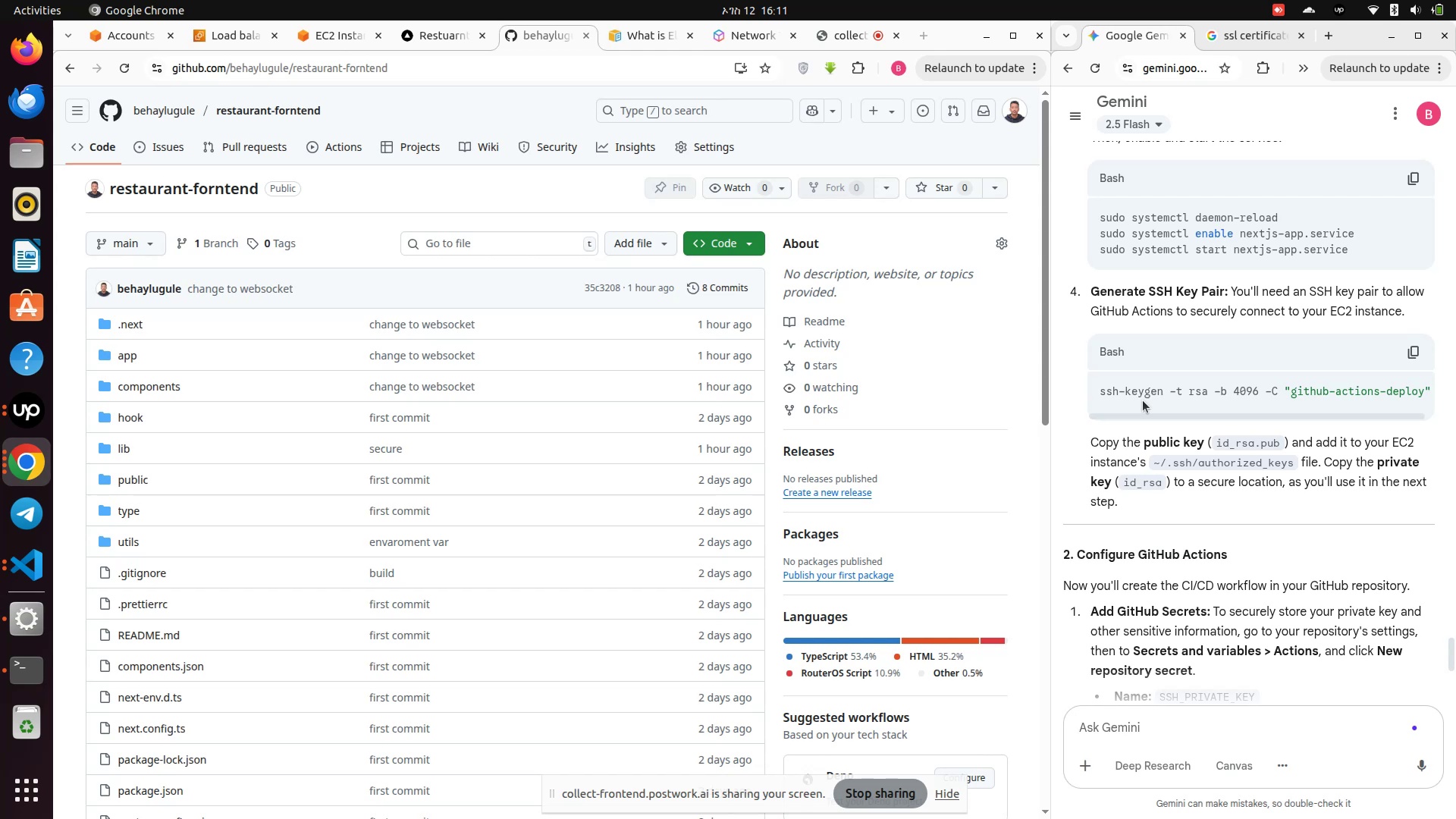 
left_click([325, 33])
 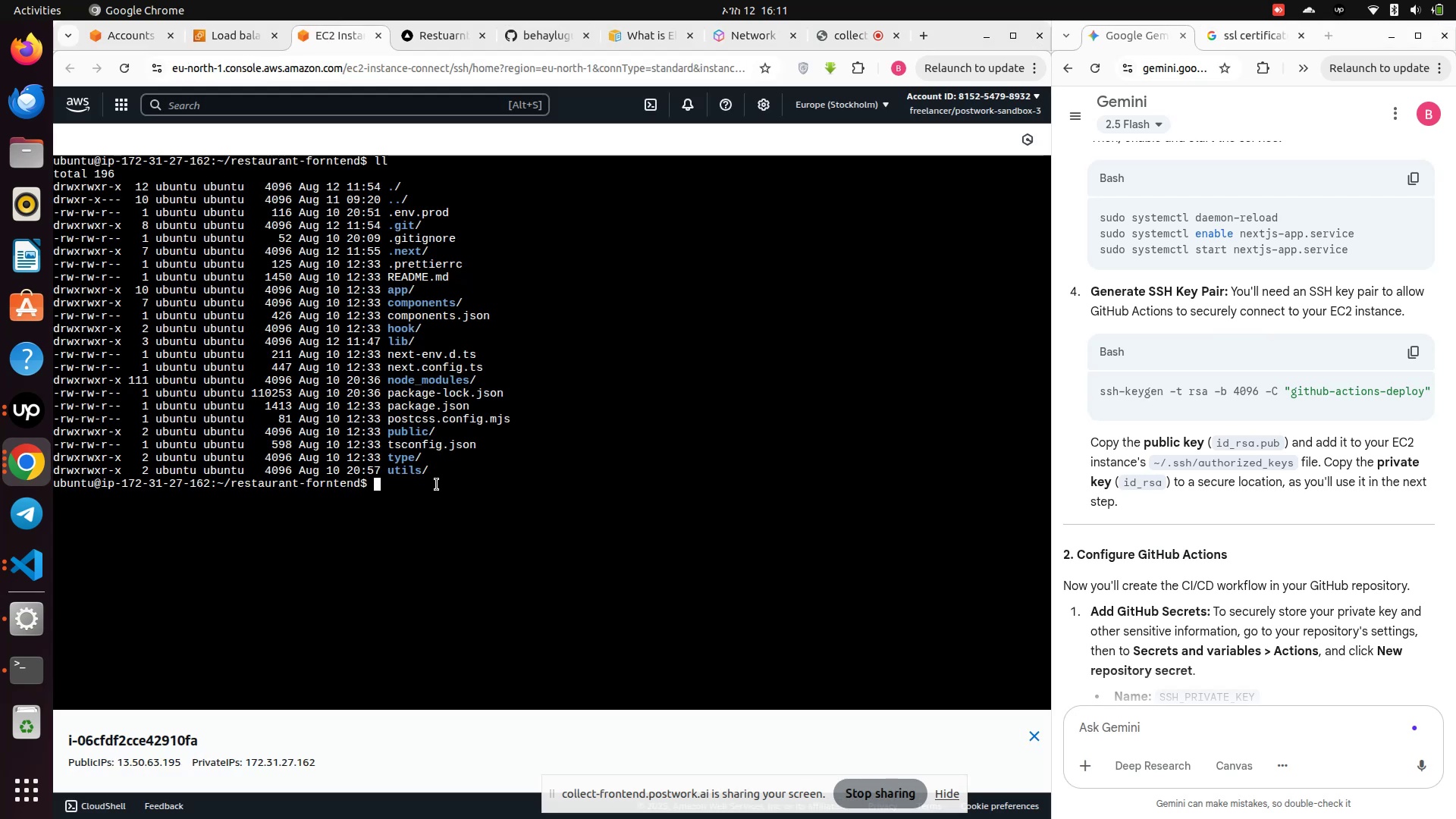 
type(ll)
 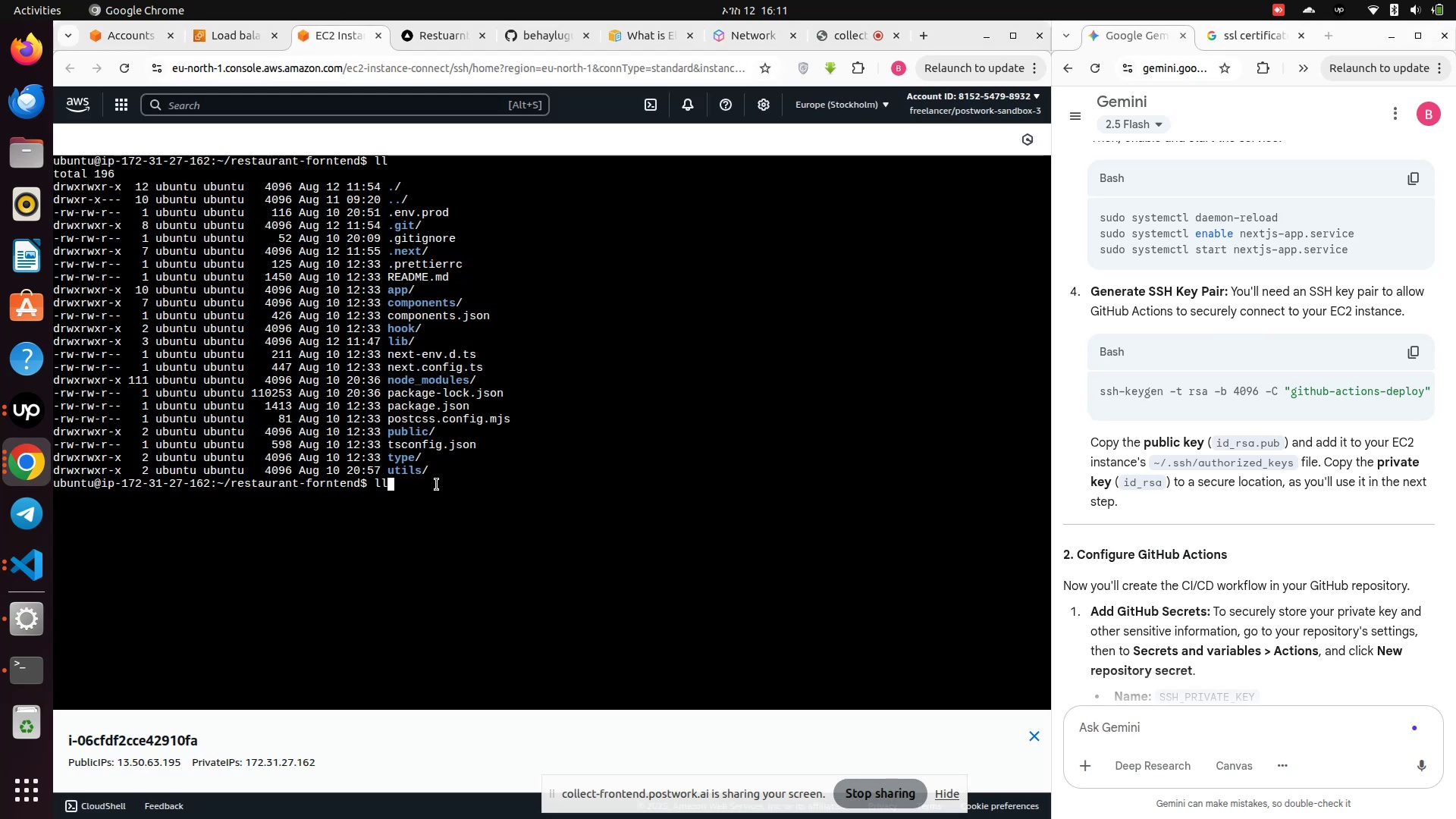 
key(Enter)
 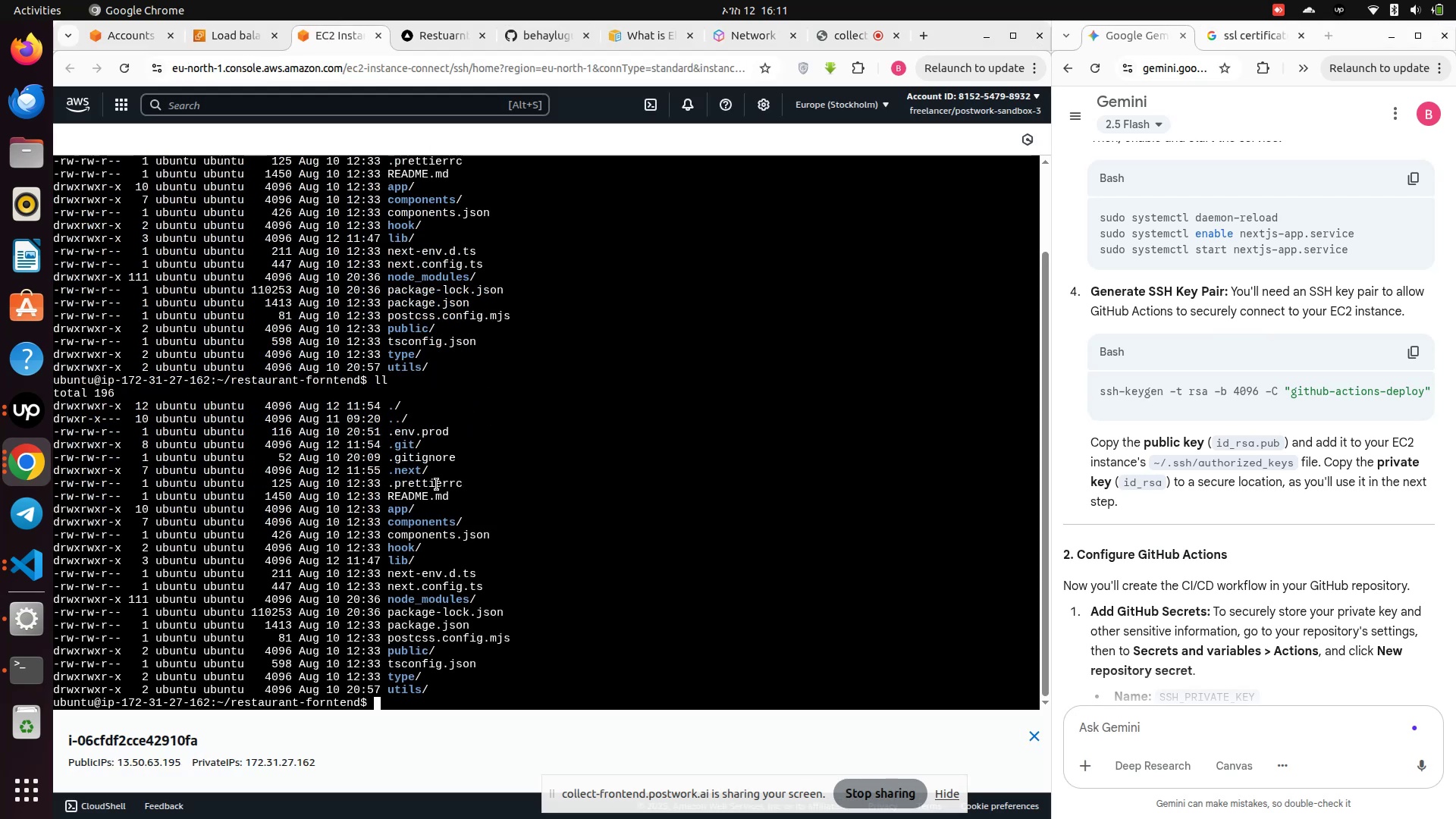 
type(clear)
 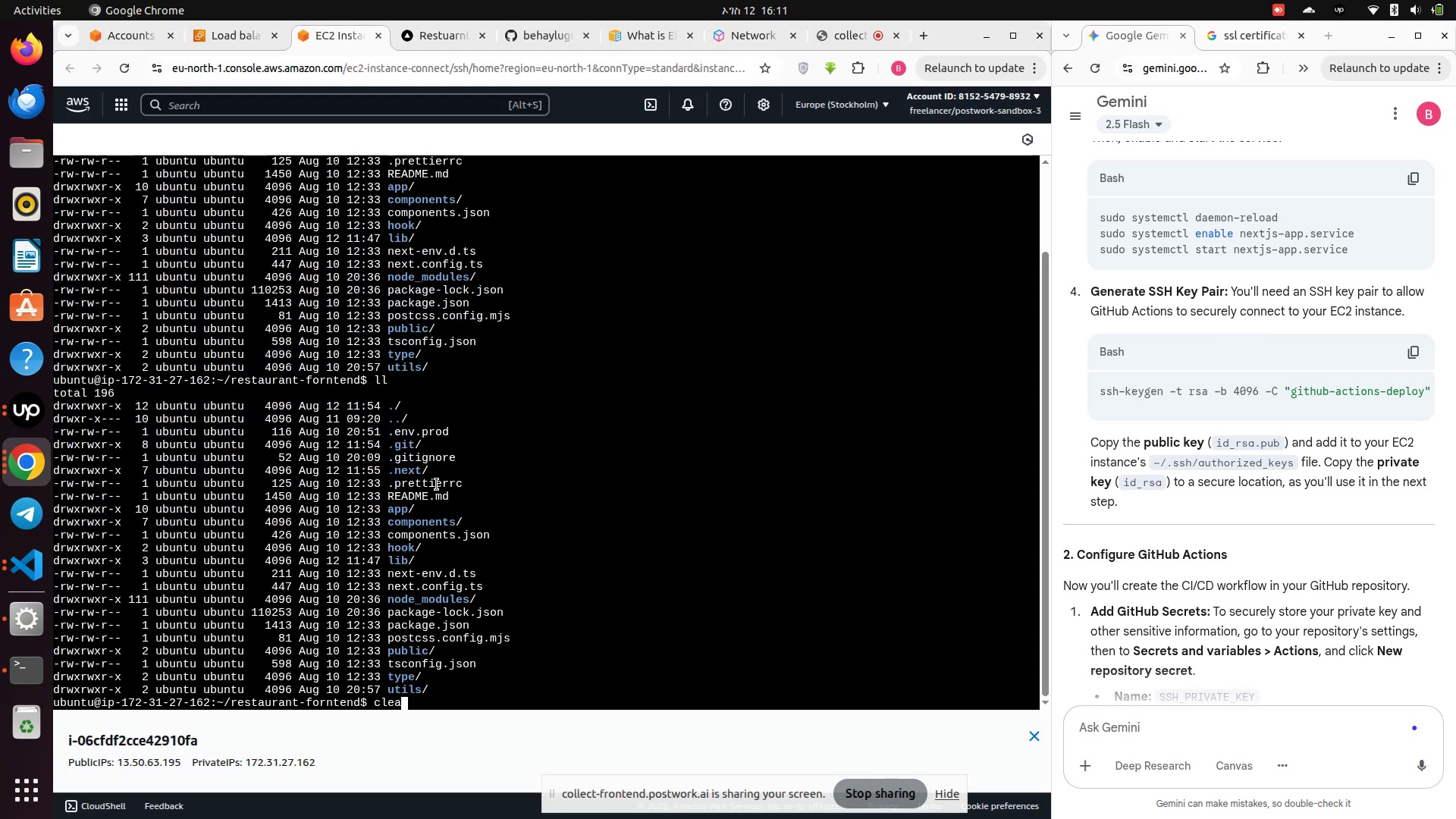 
key(Enter)
 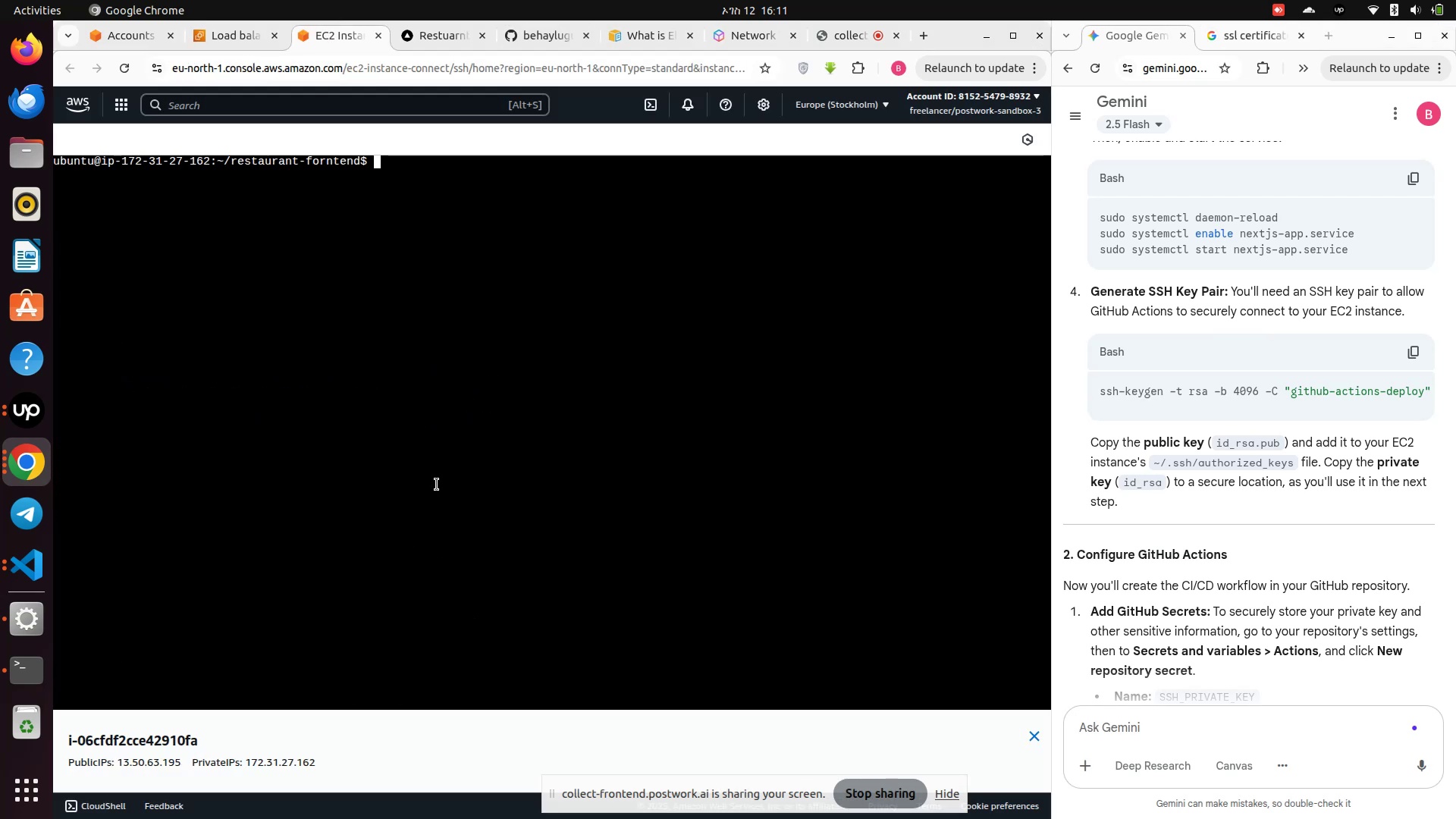 
type(cd)
 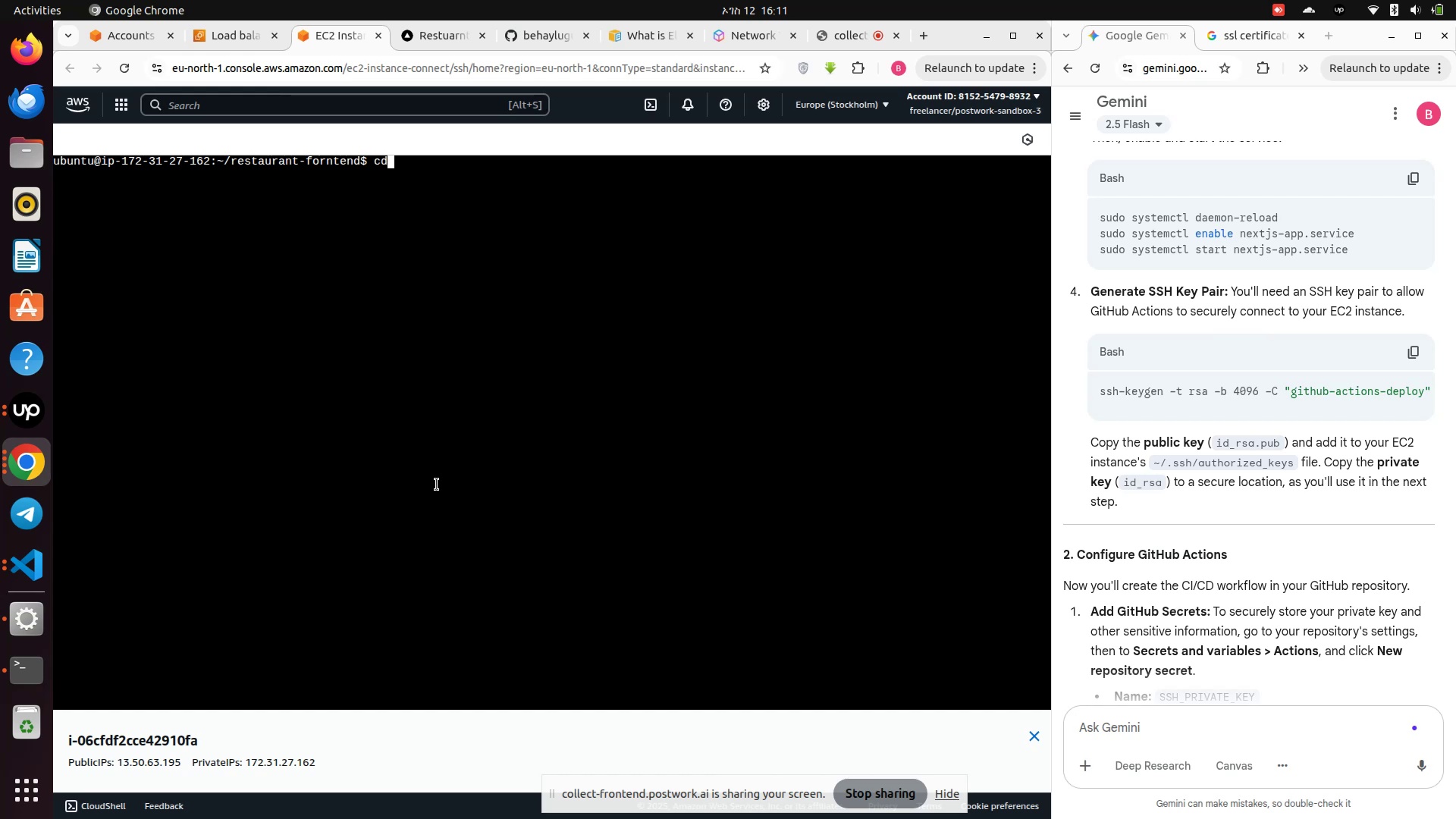 
key(Enter)
 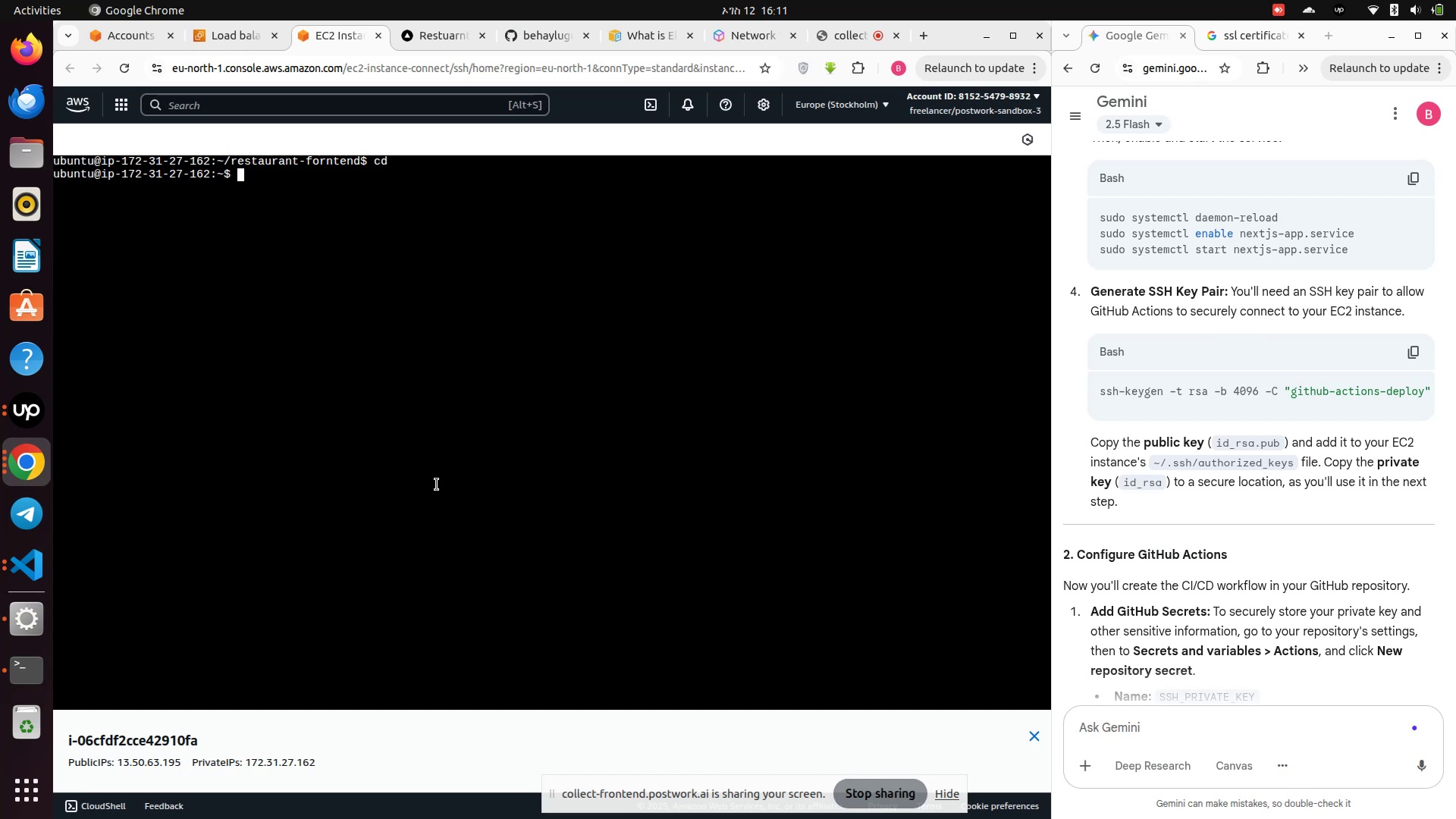 
type(cd .ssh)
 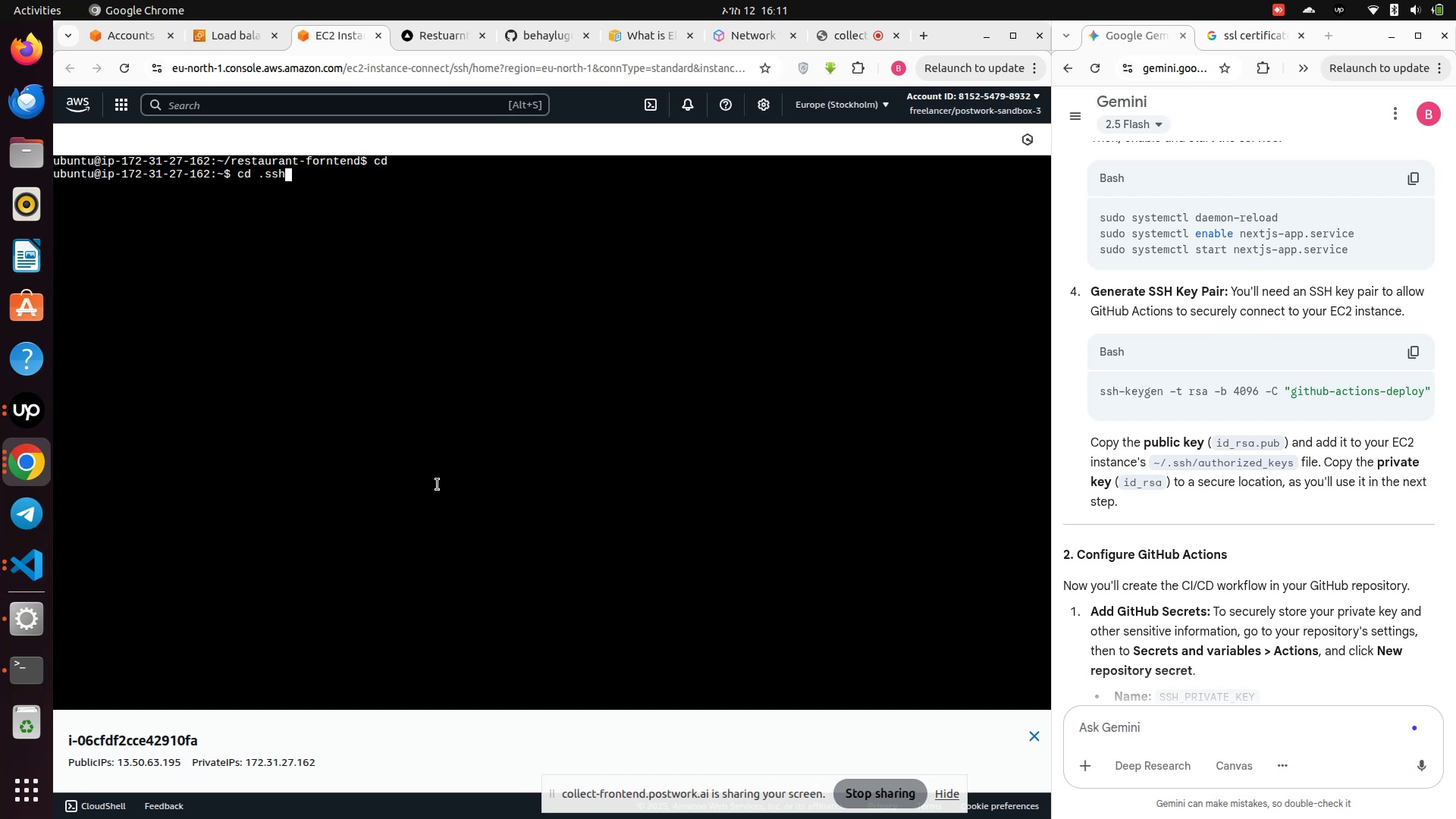 
key(Enter)
 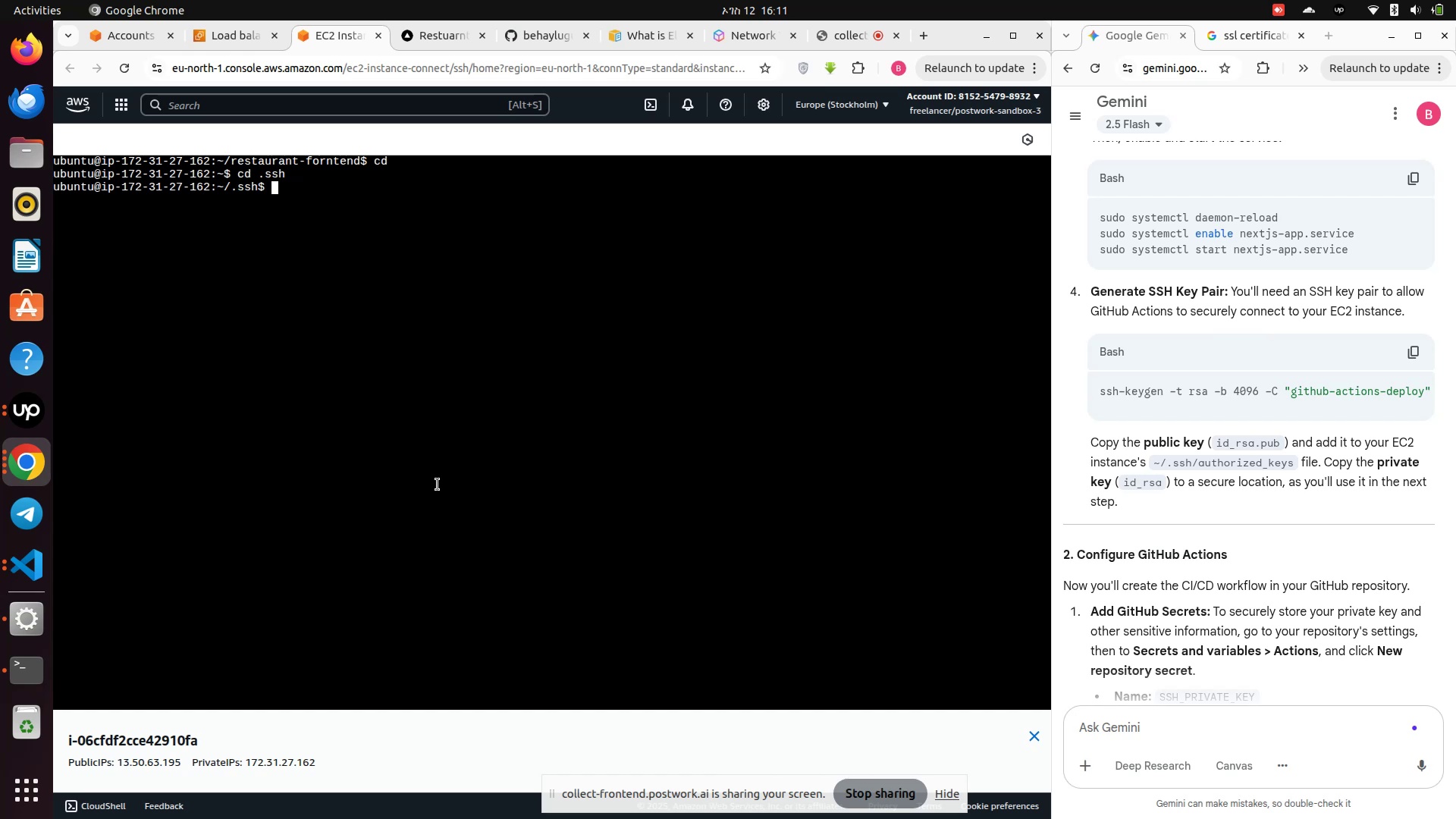 
type(ls)
 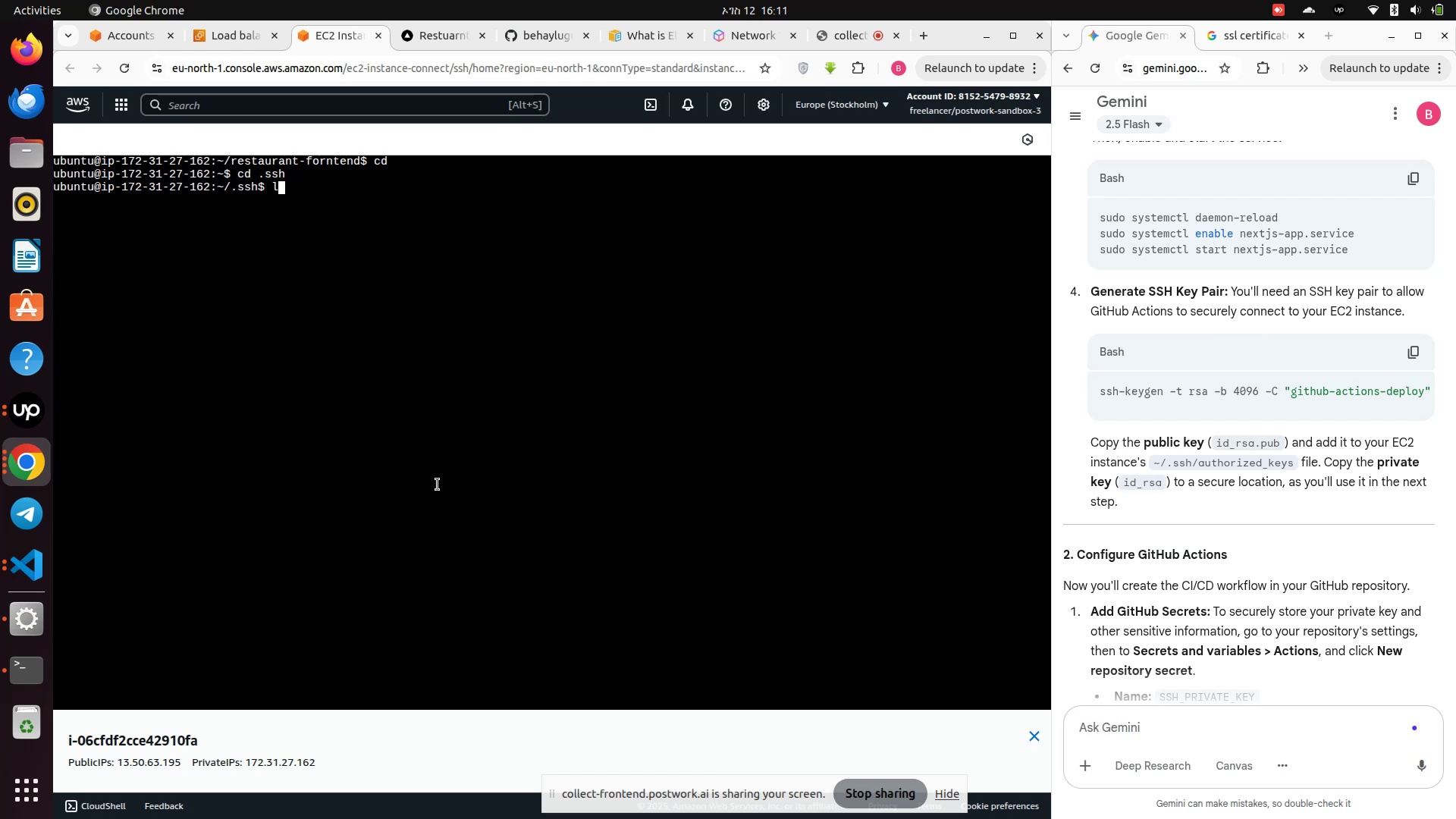 
key(Enter)
 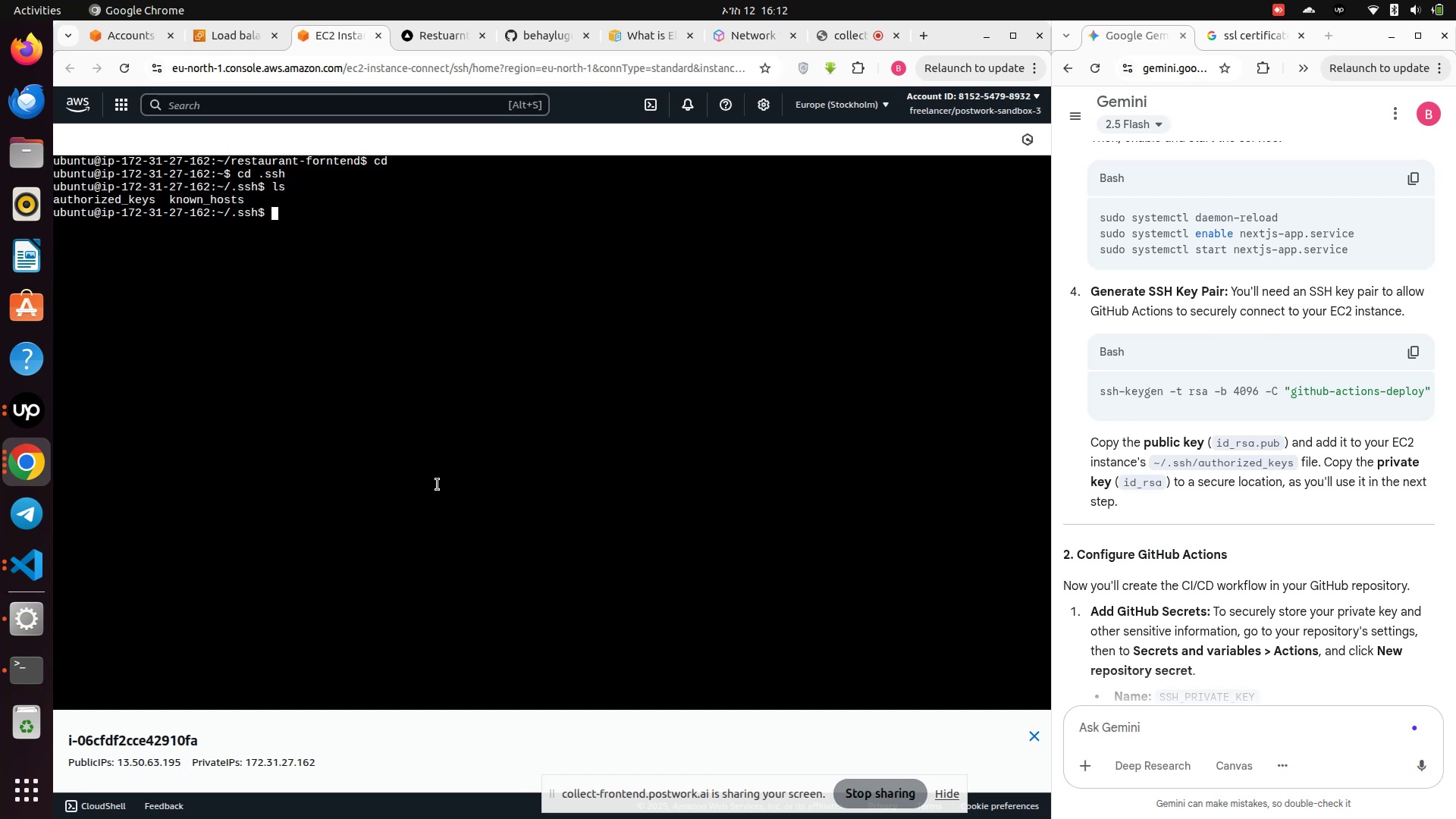 
type(cd)
 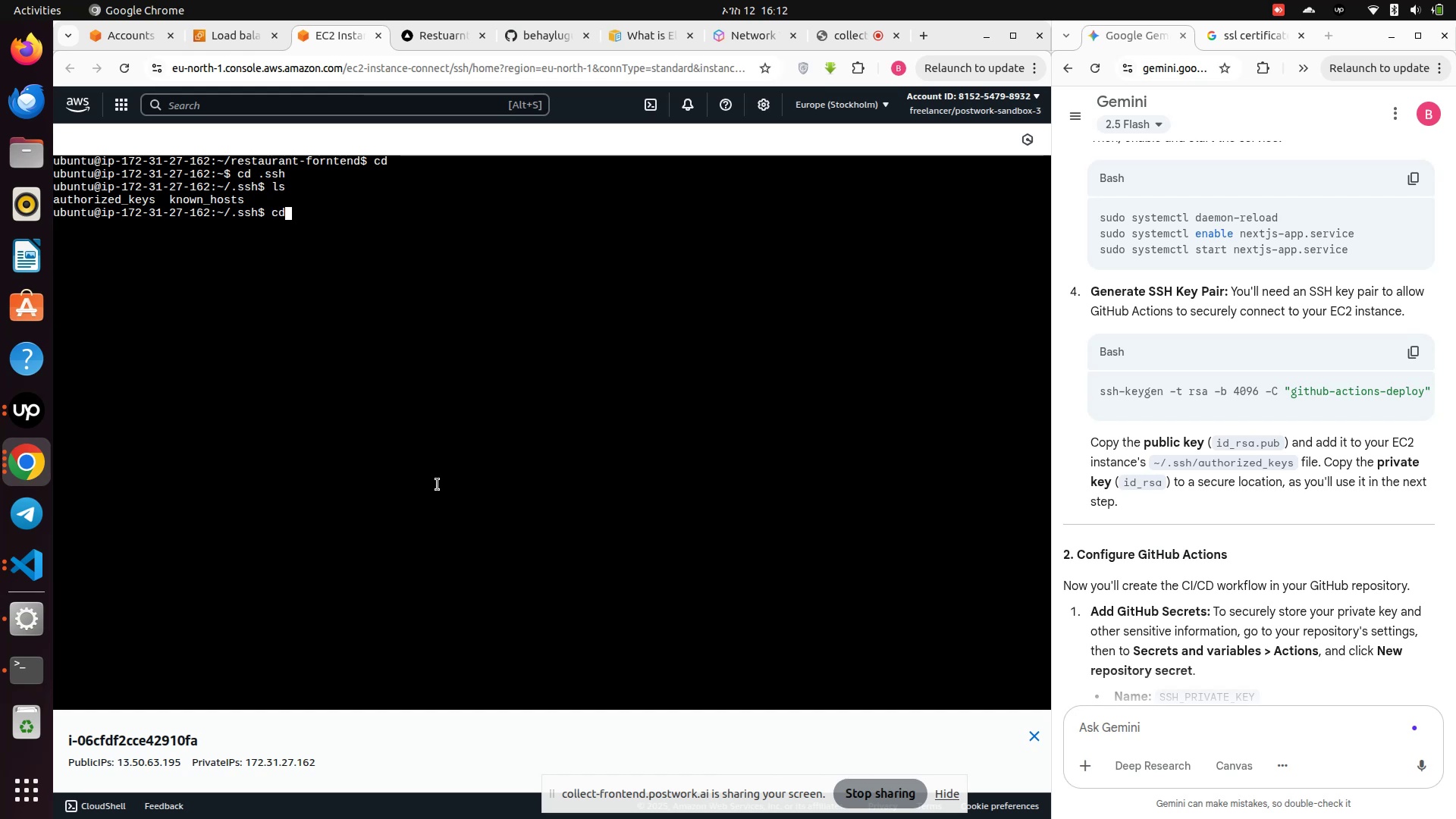 
key(Enter)
 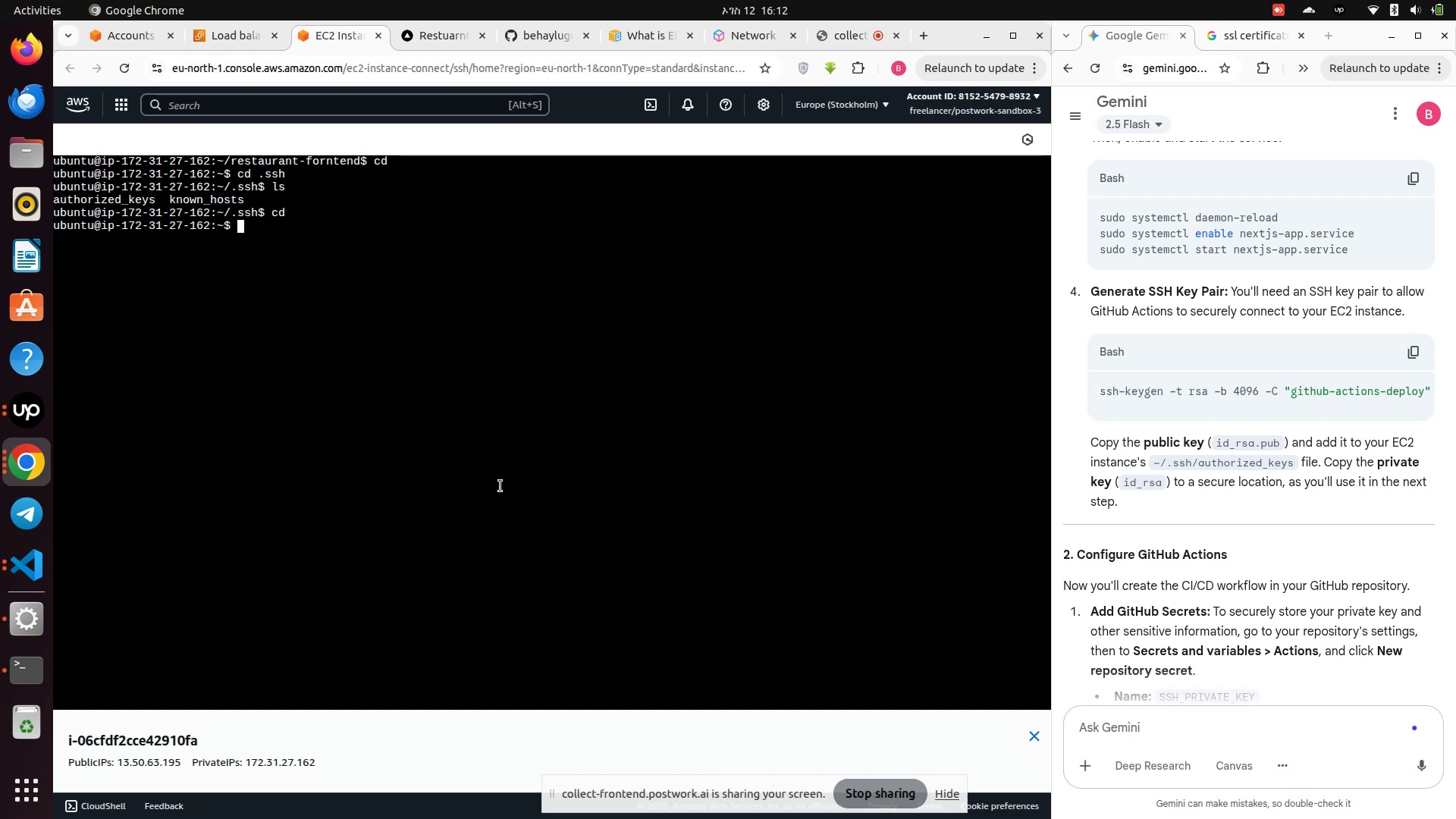 
type(ssh-keygen -t rsa -b 4096)
 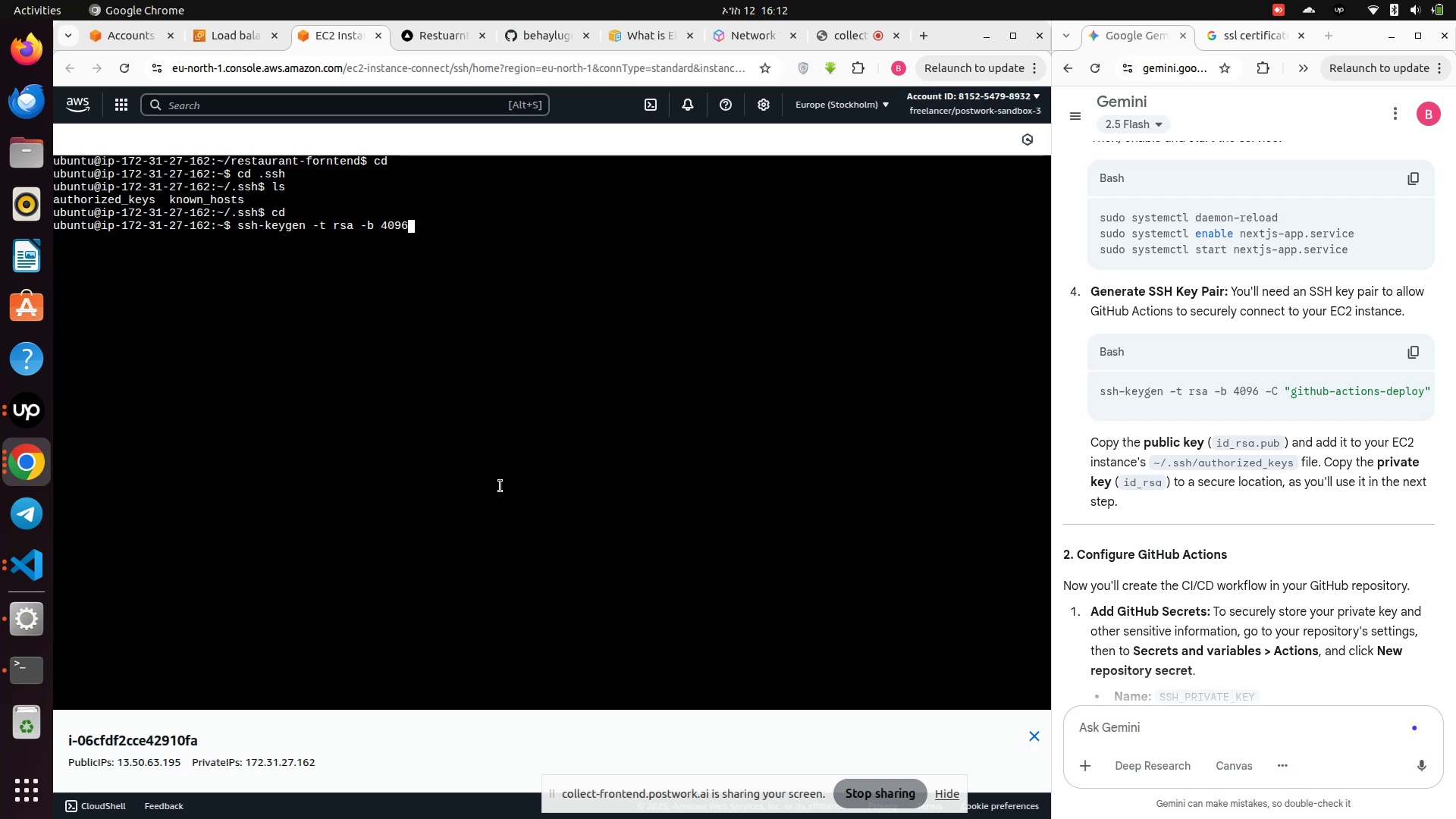 
type( _)
key(Backspace)
type(-C 'github-actions-deploy')
 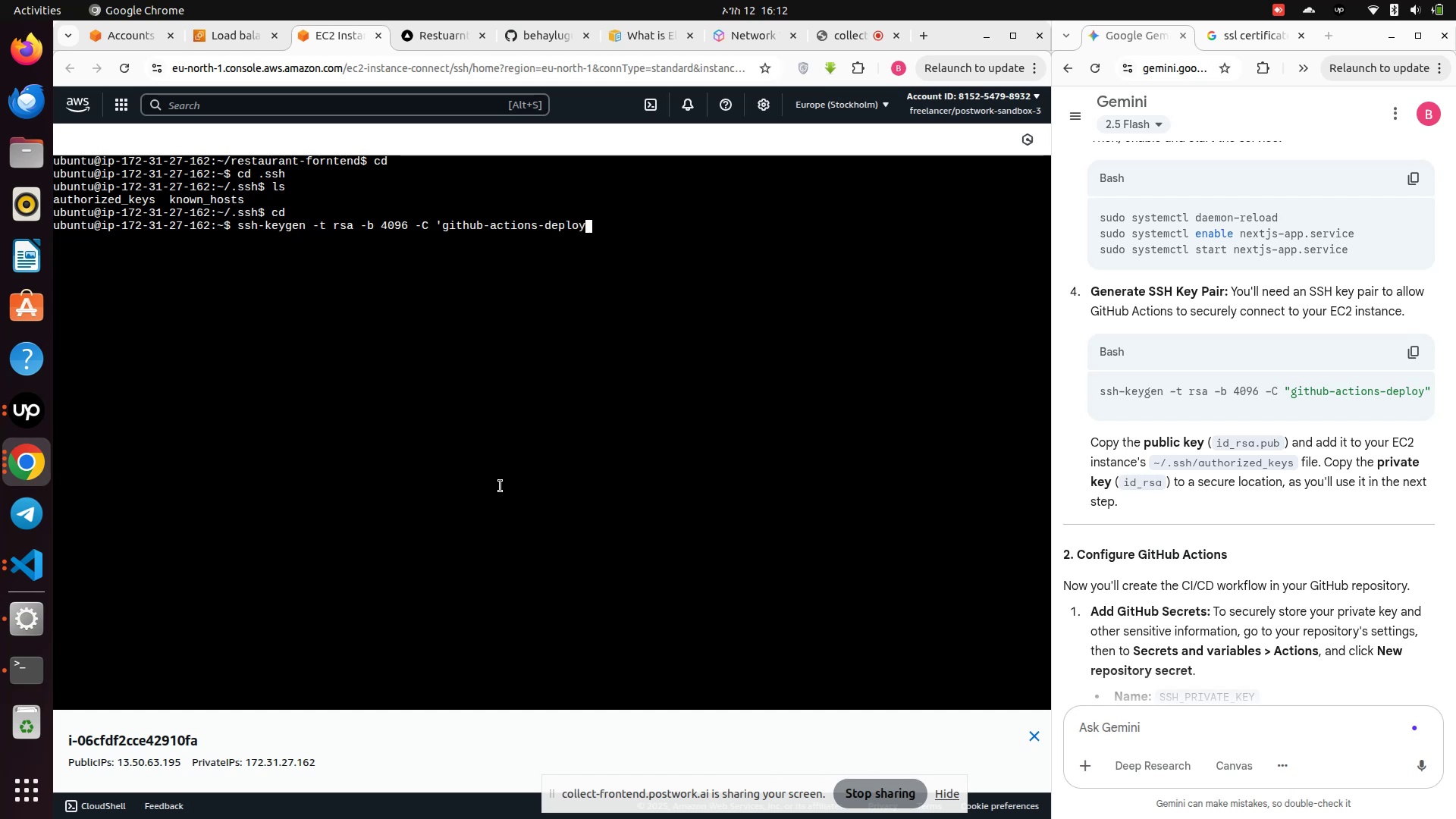 
key(Enter)
 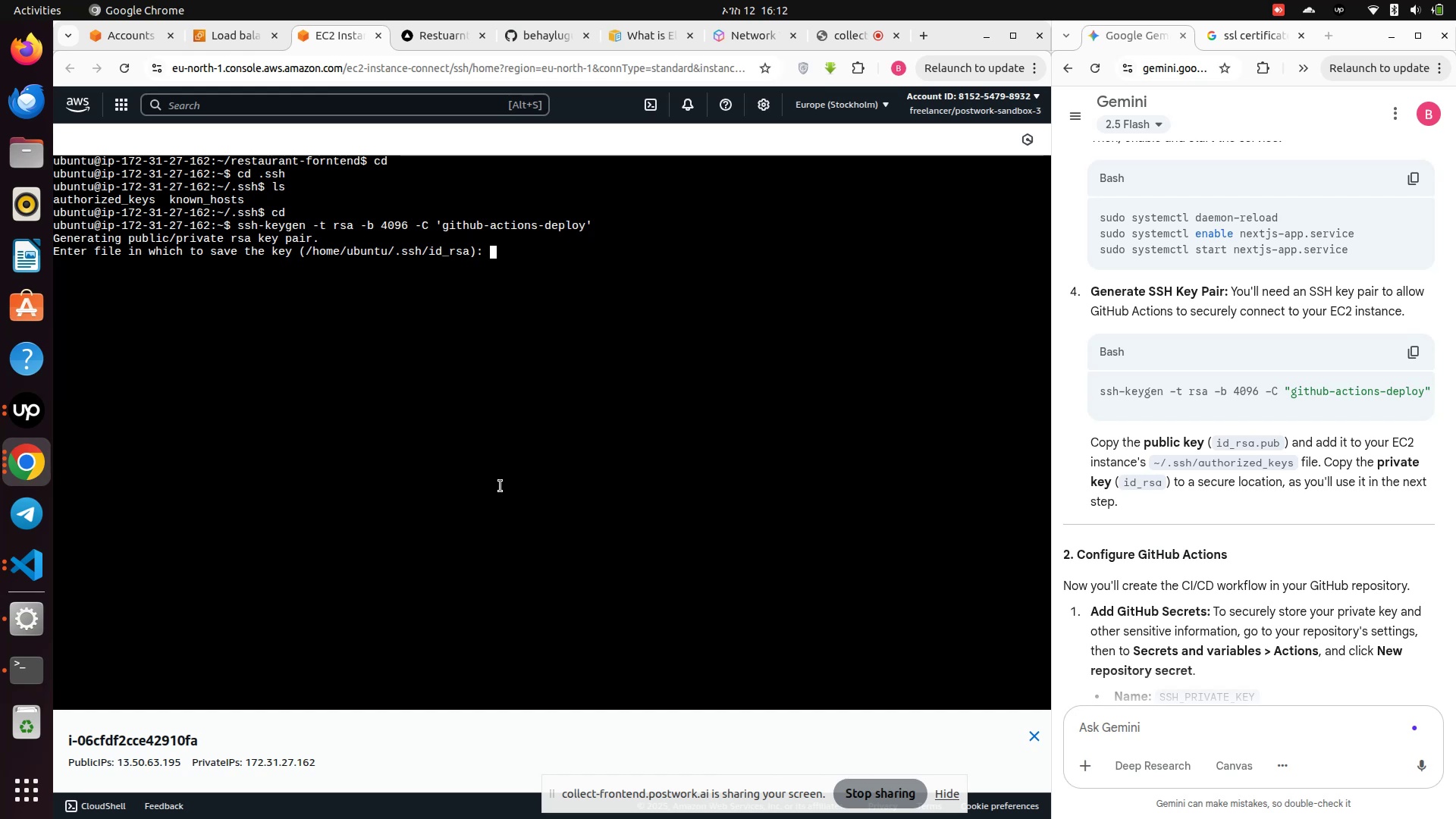 
type(ll)
 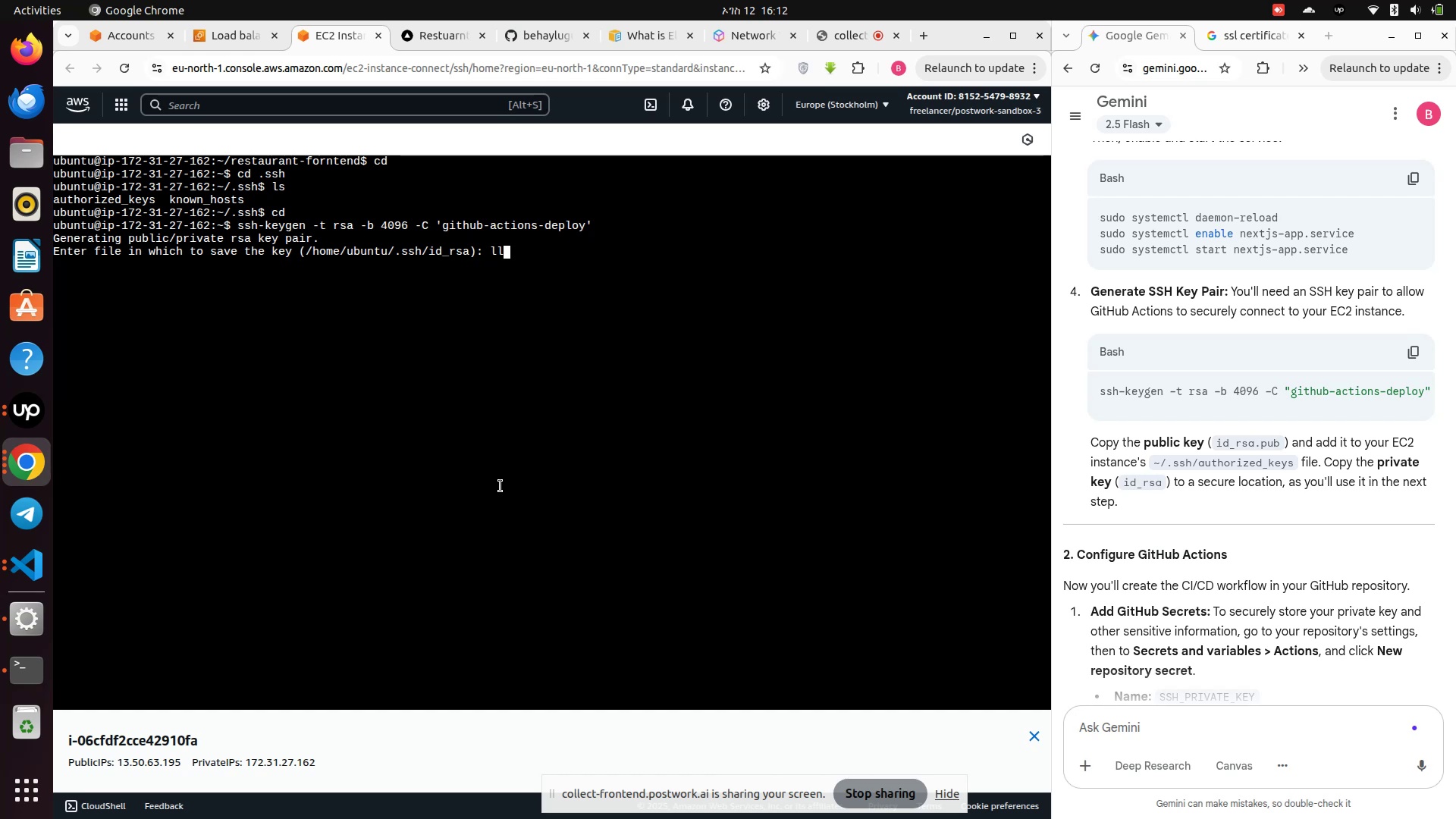 
key(Enter)
 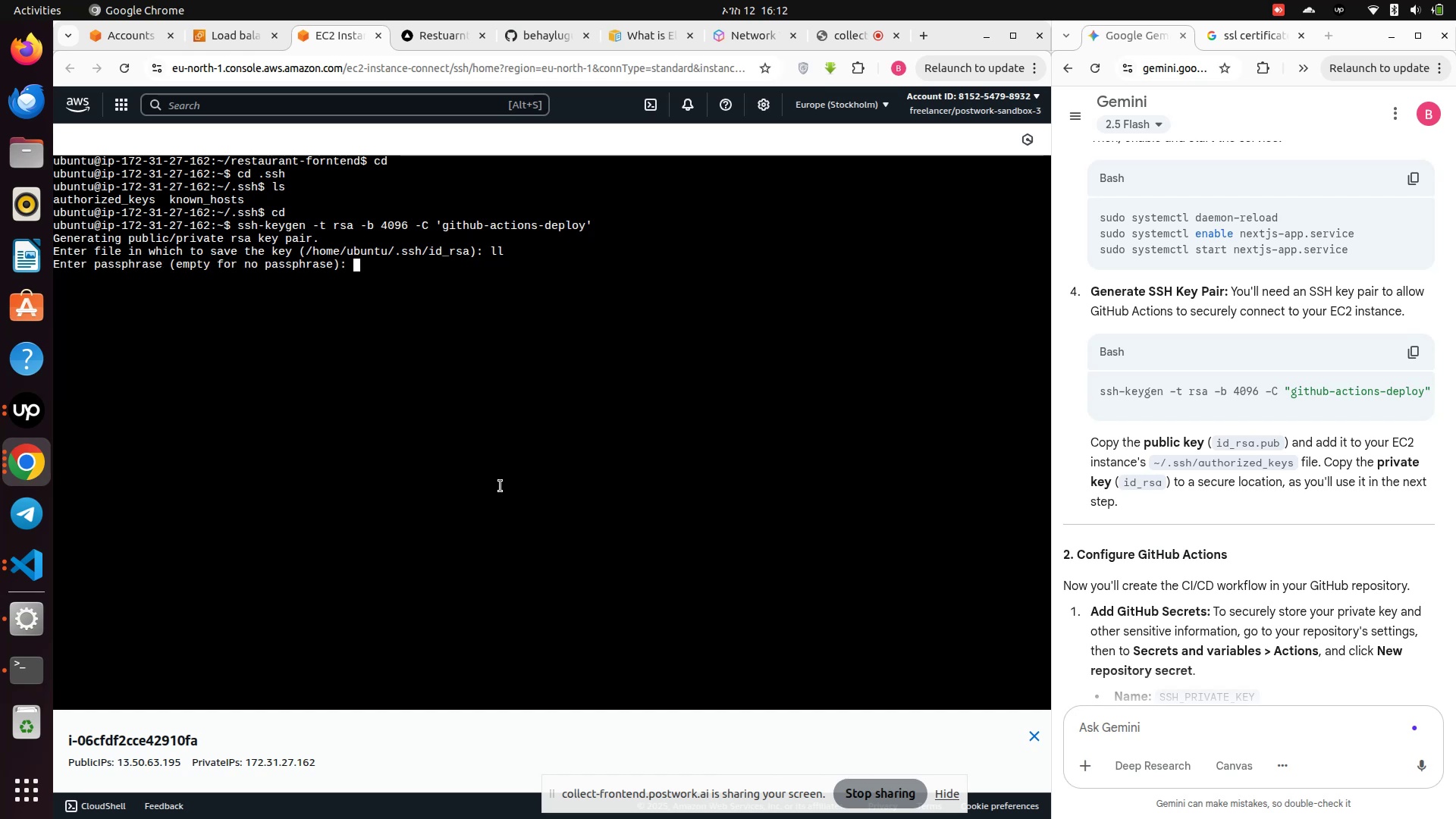 
wait(12.08)
 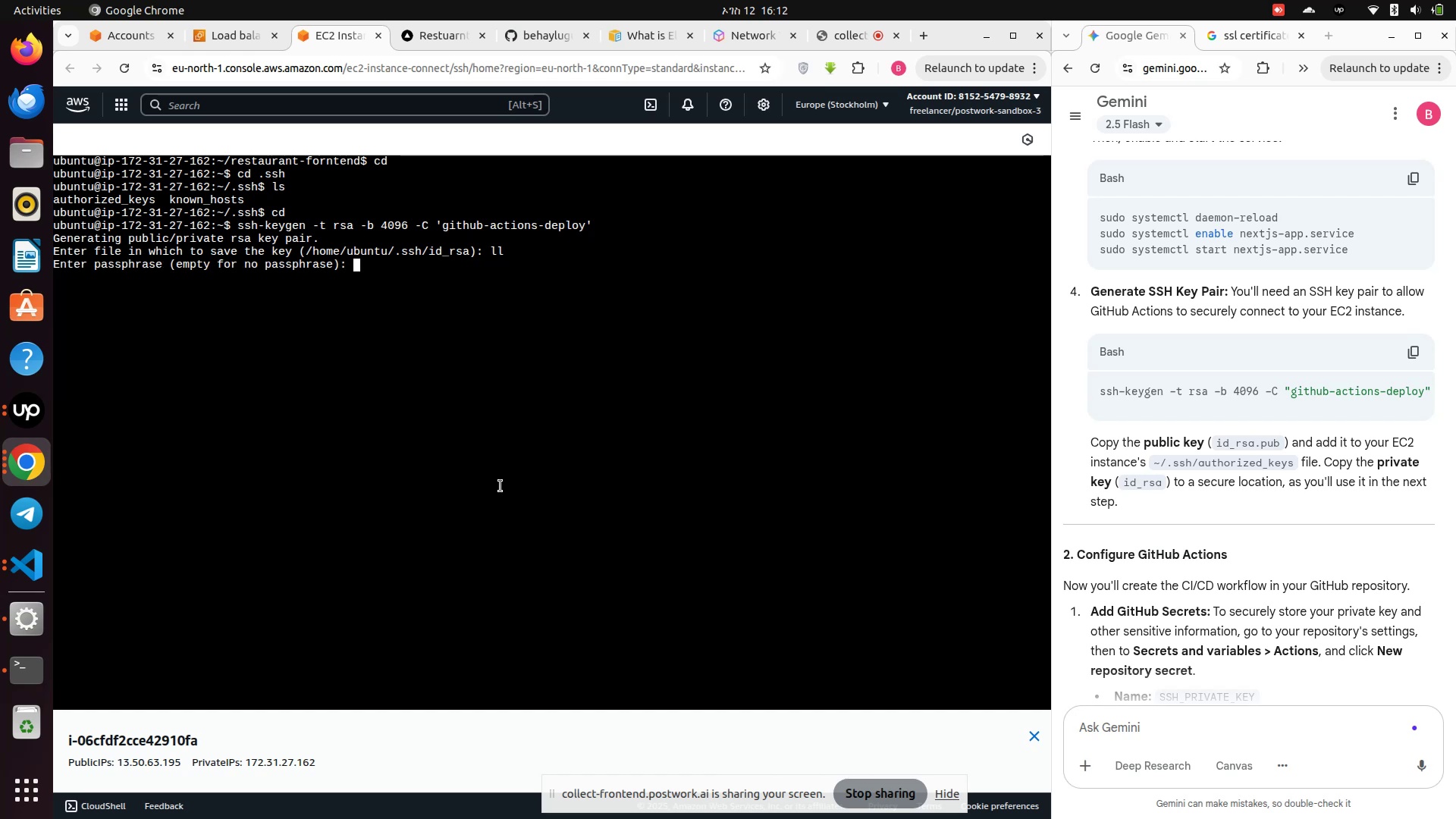 
key(Control+Z)
 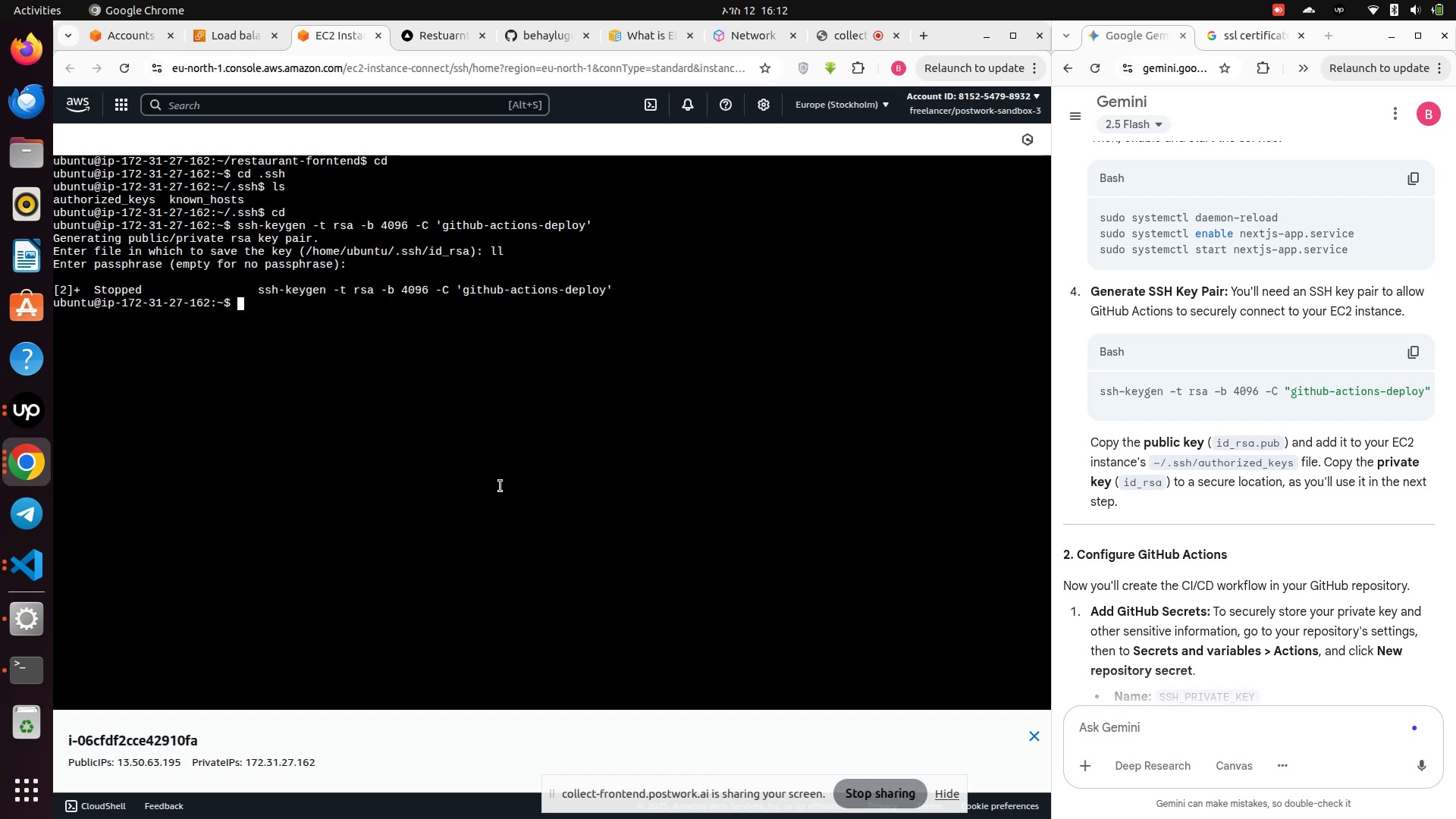 
key(ArrowUp)
 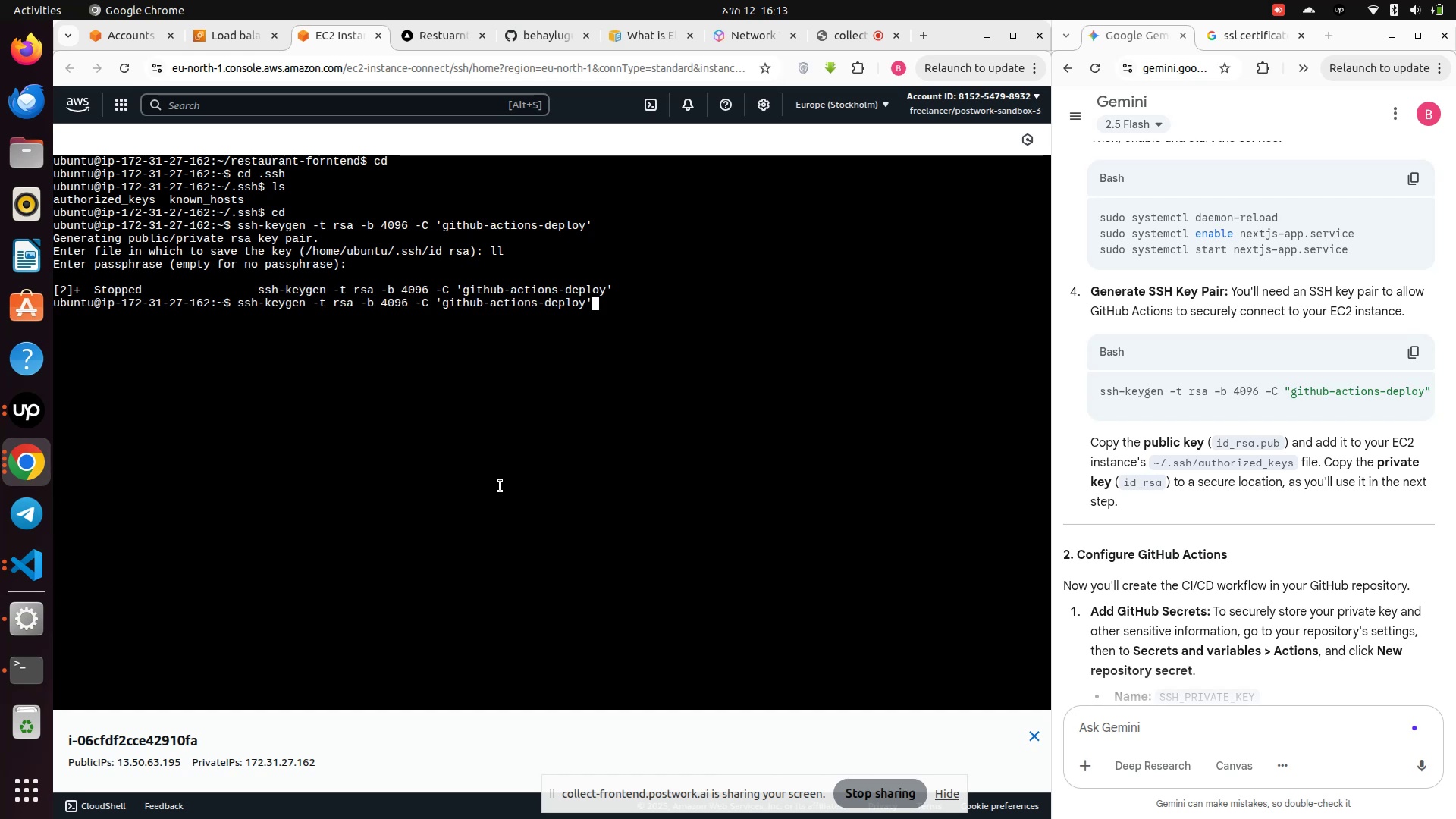 
hold_key(key=Backspace, duration=1.52)
 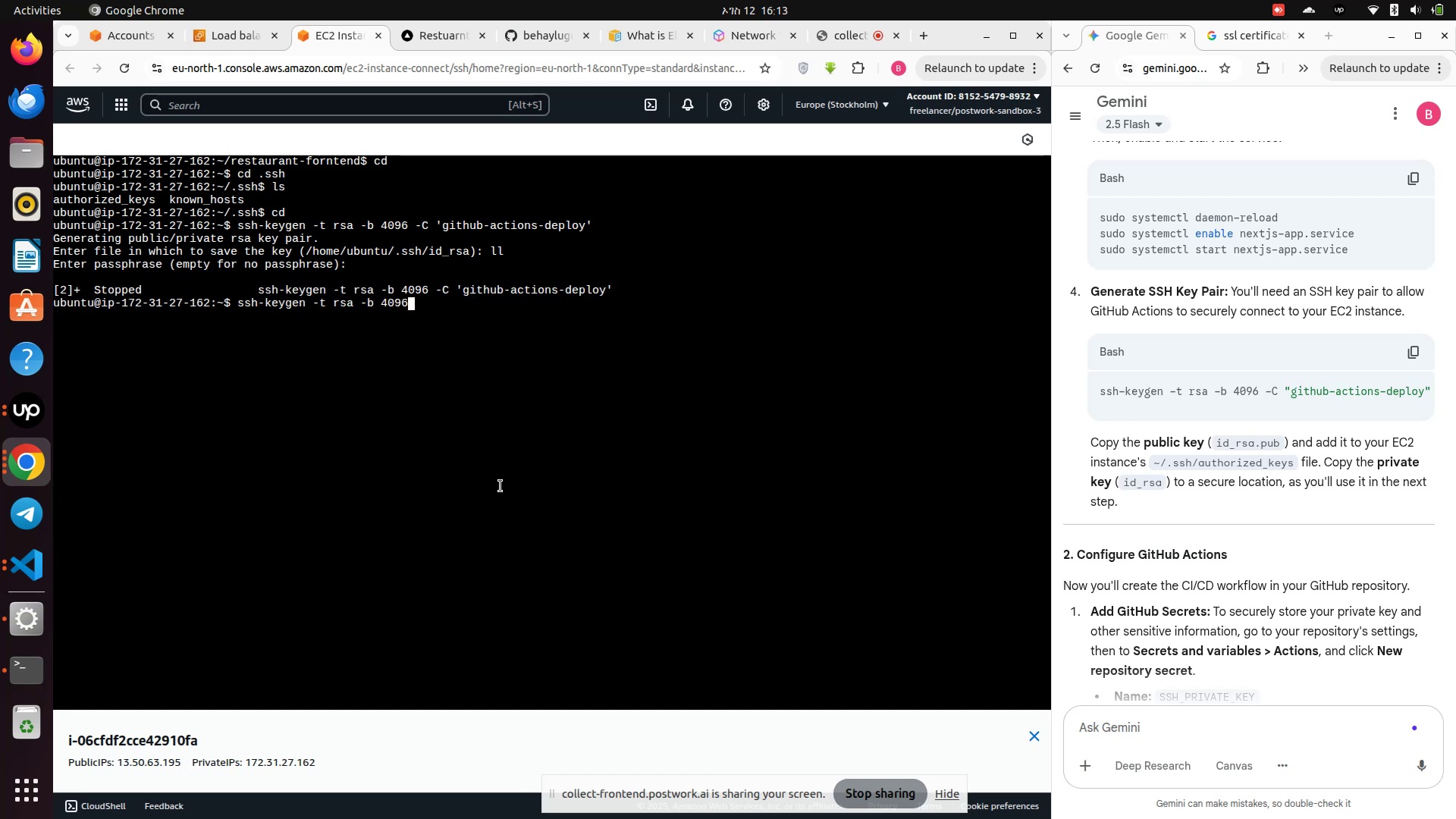 
hold_key(key=Backspace, duration=1.44)
 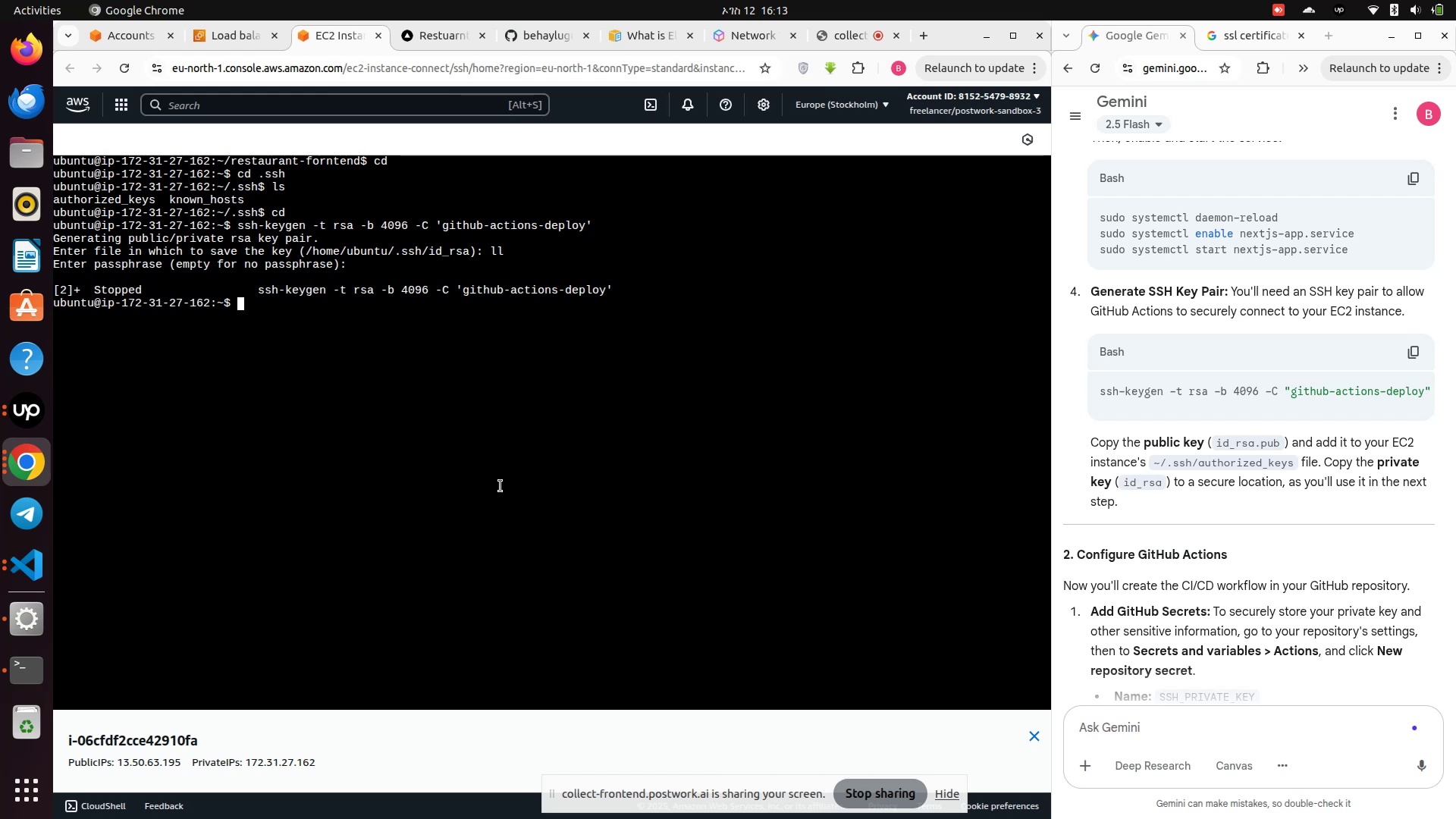 
type(ssh-keygen -t rsa -b 4096 -C 'github-actions-deploy')
 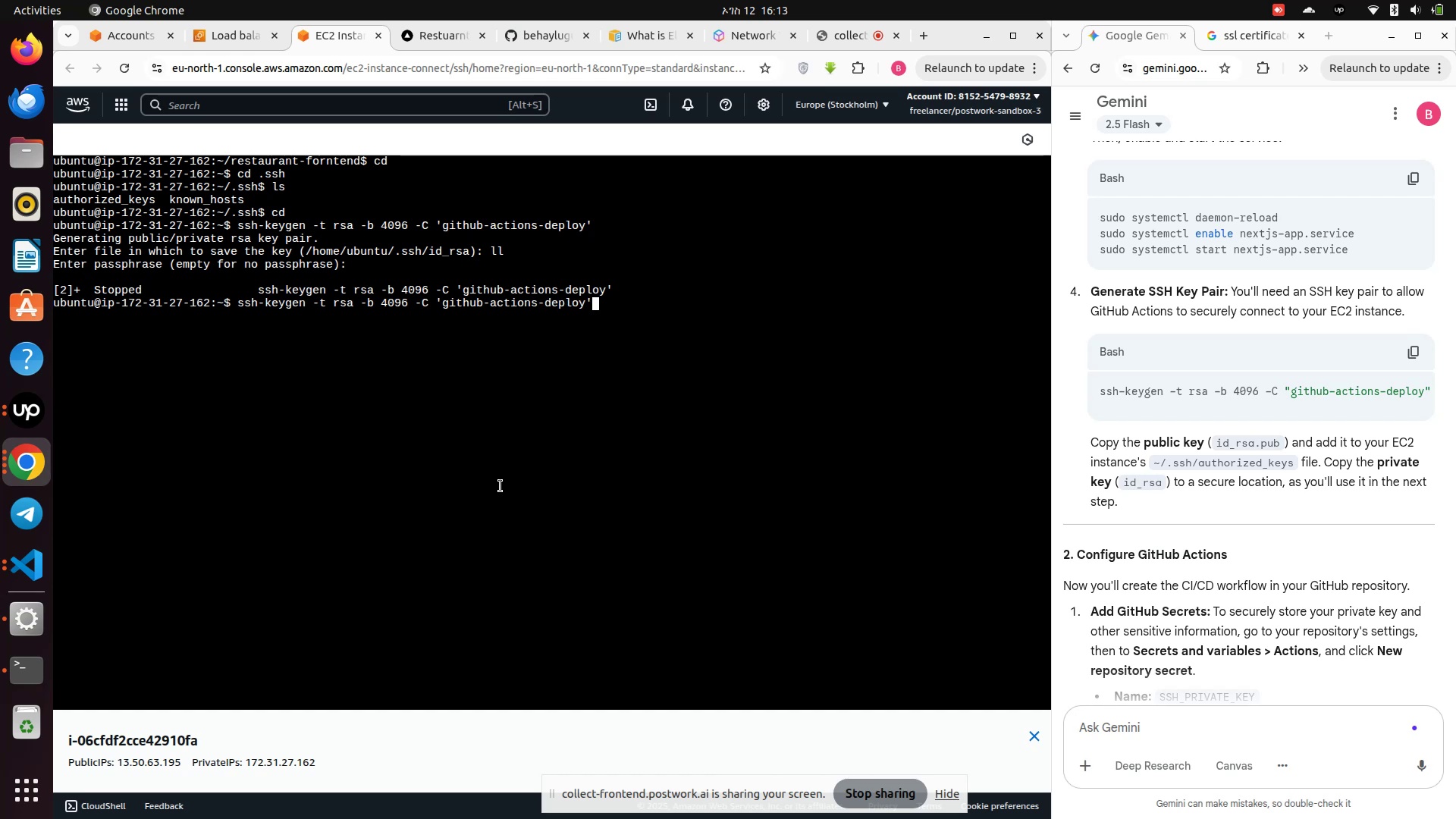 
key(Enter)
 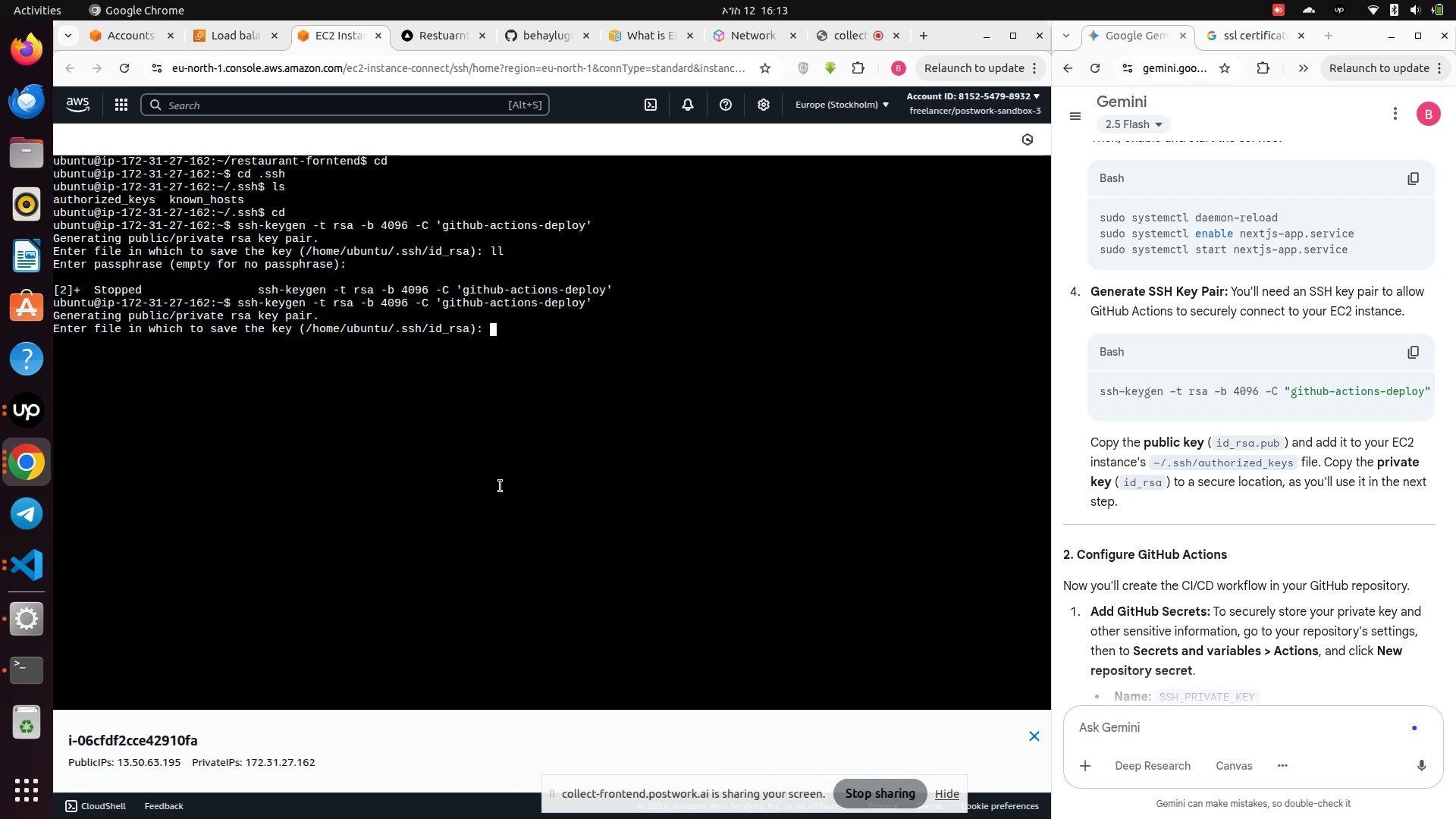 
key(Enter)
 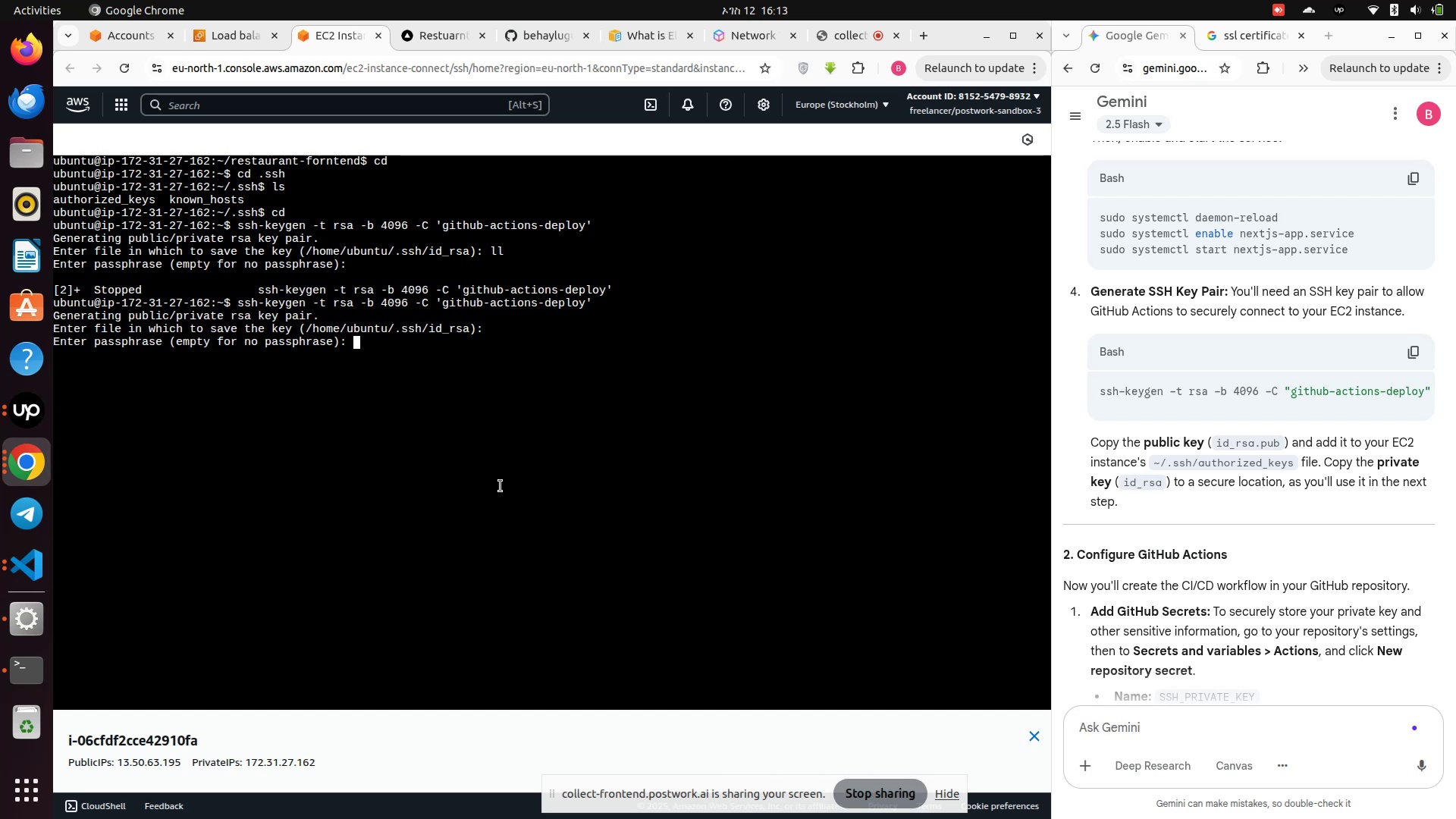 
key(Enter)
 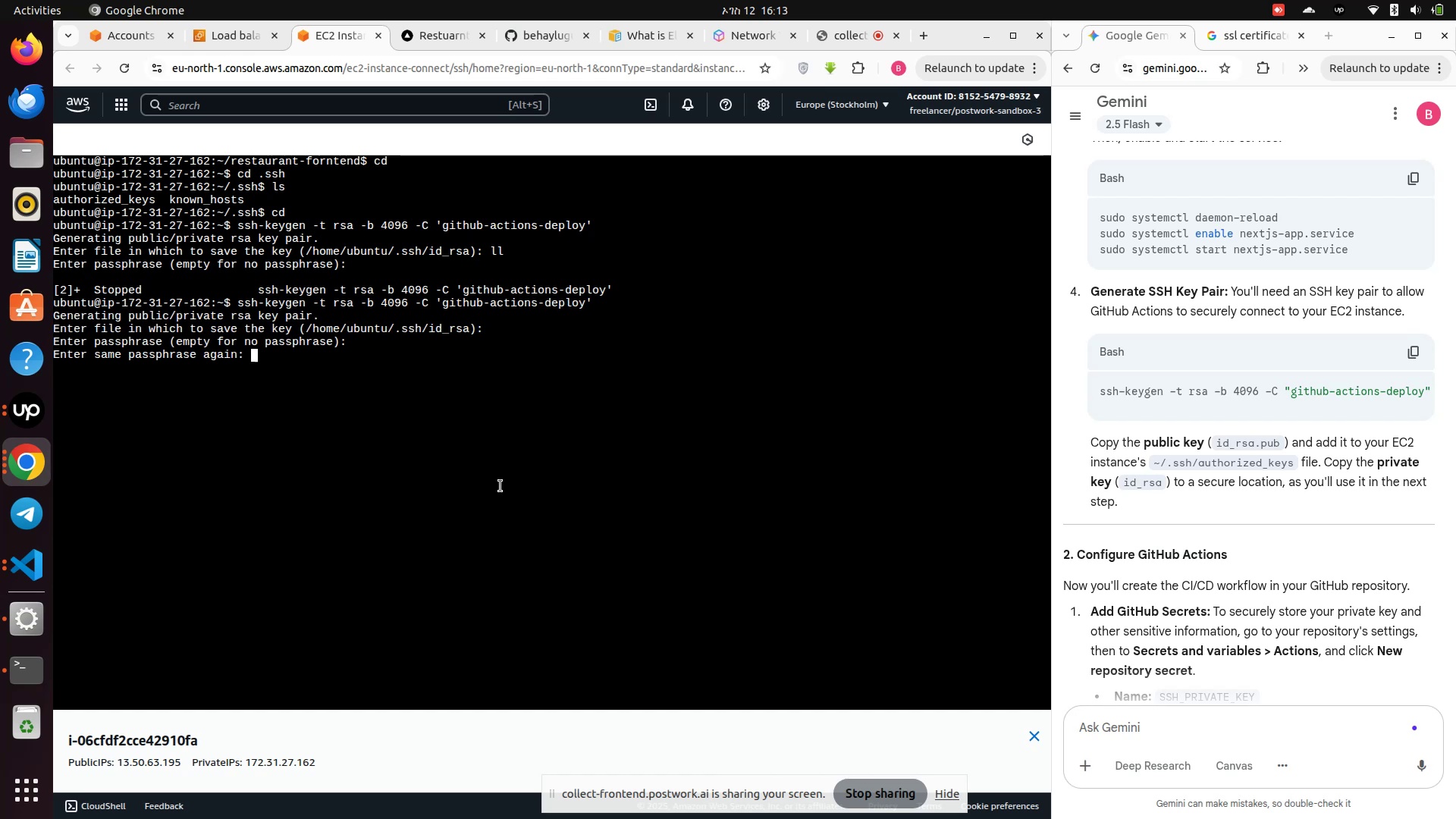 
key(Enter)
 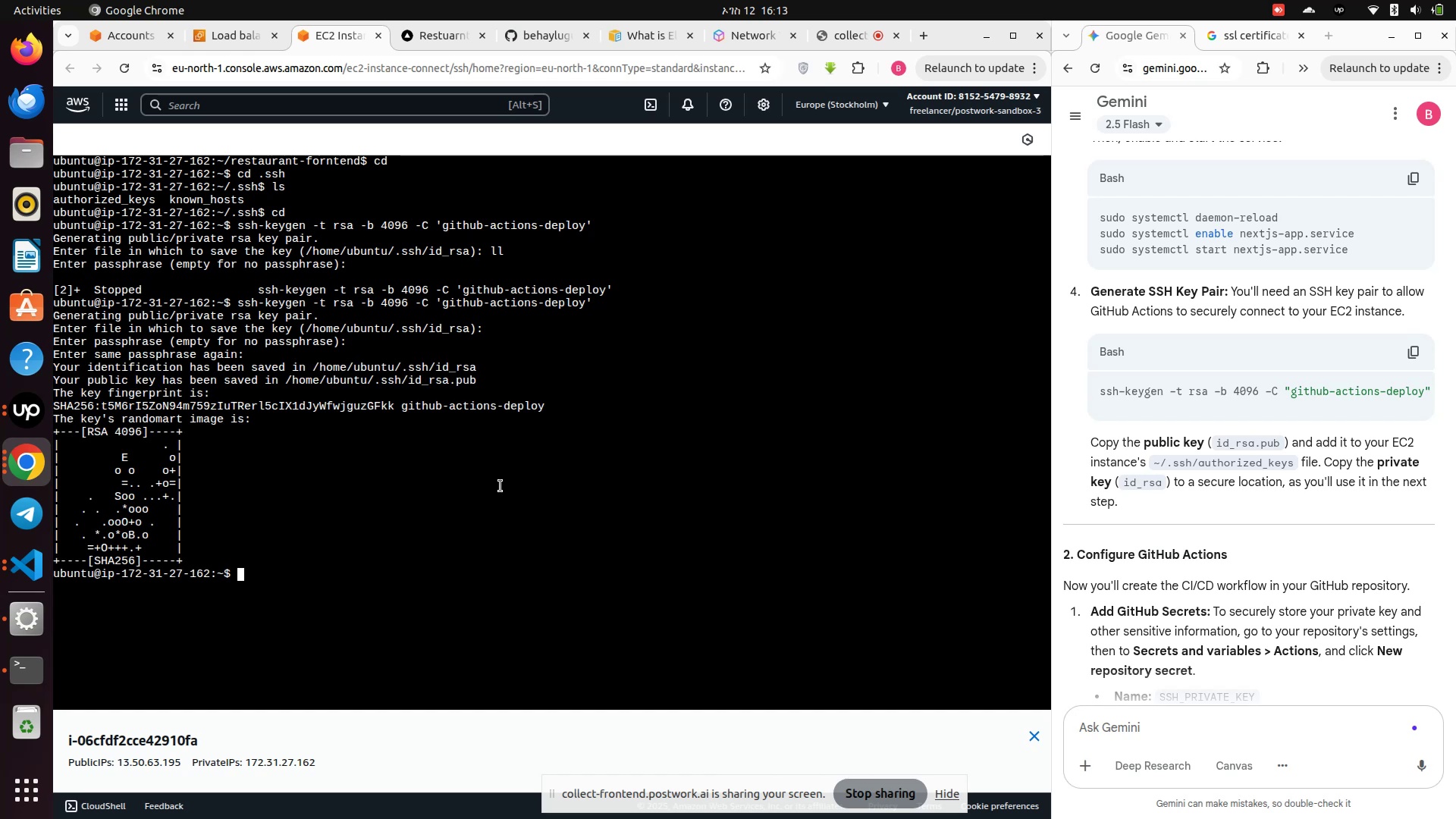 
type(ll)
 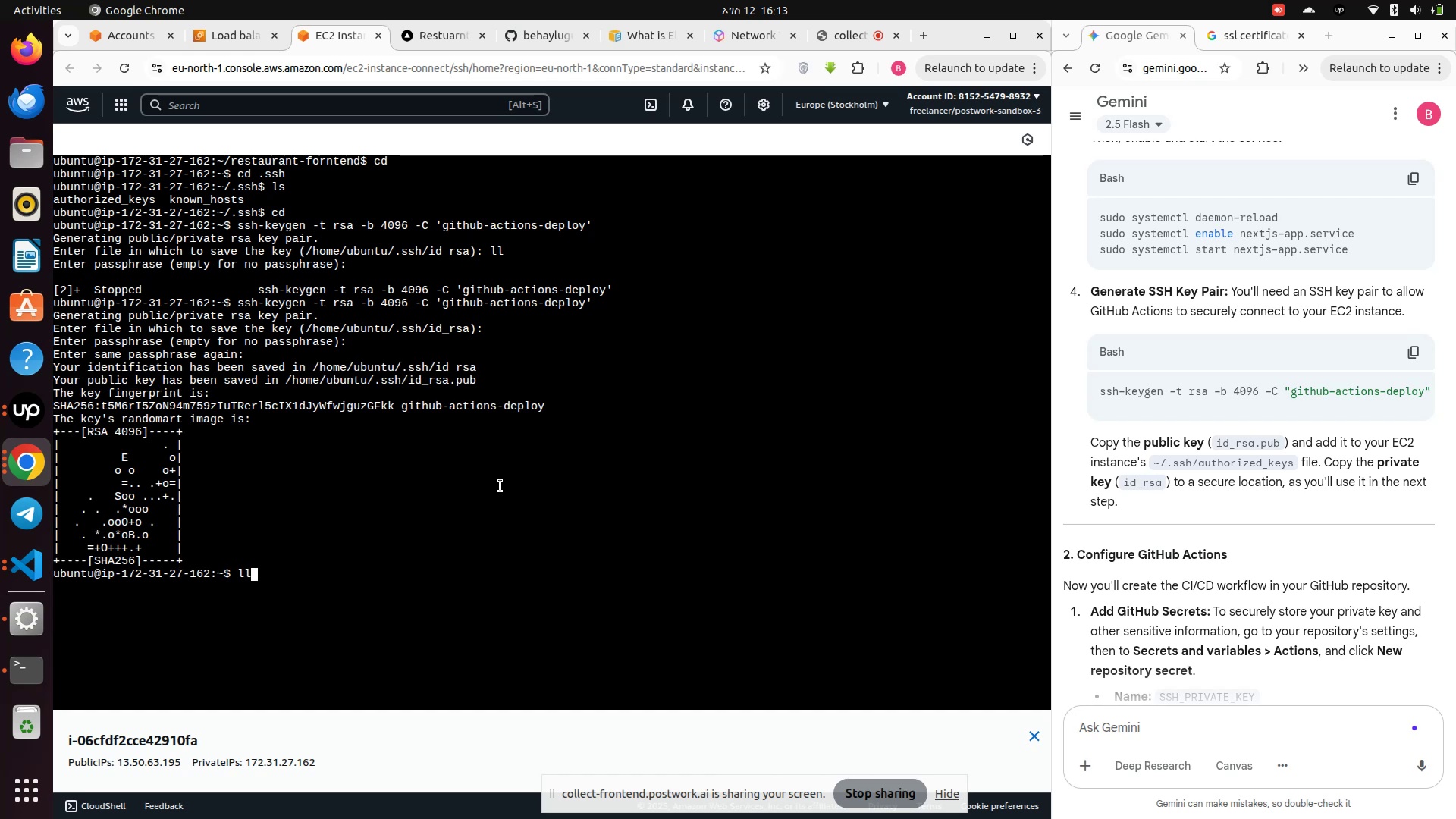 
key(Enter)
 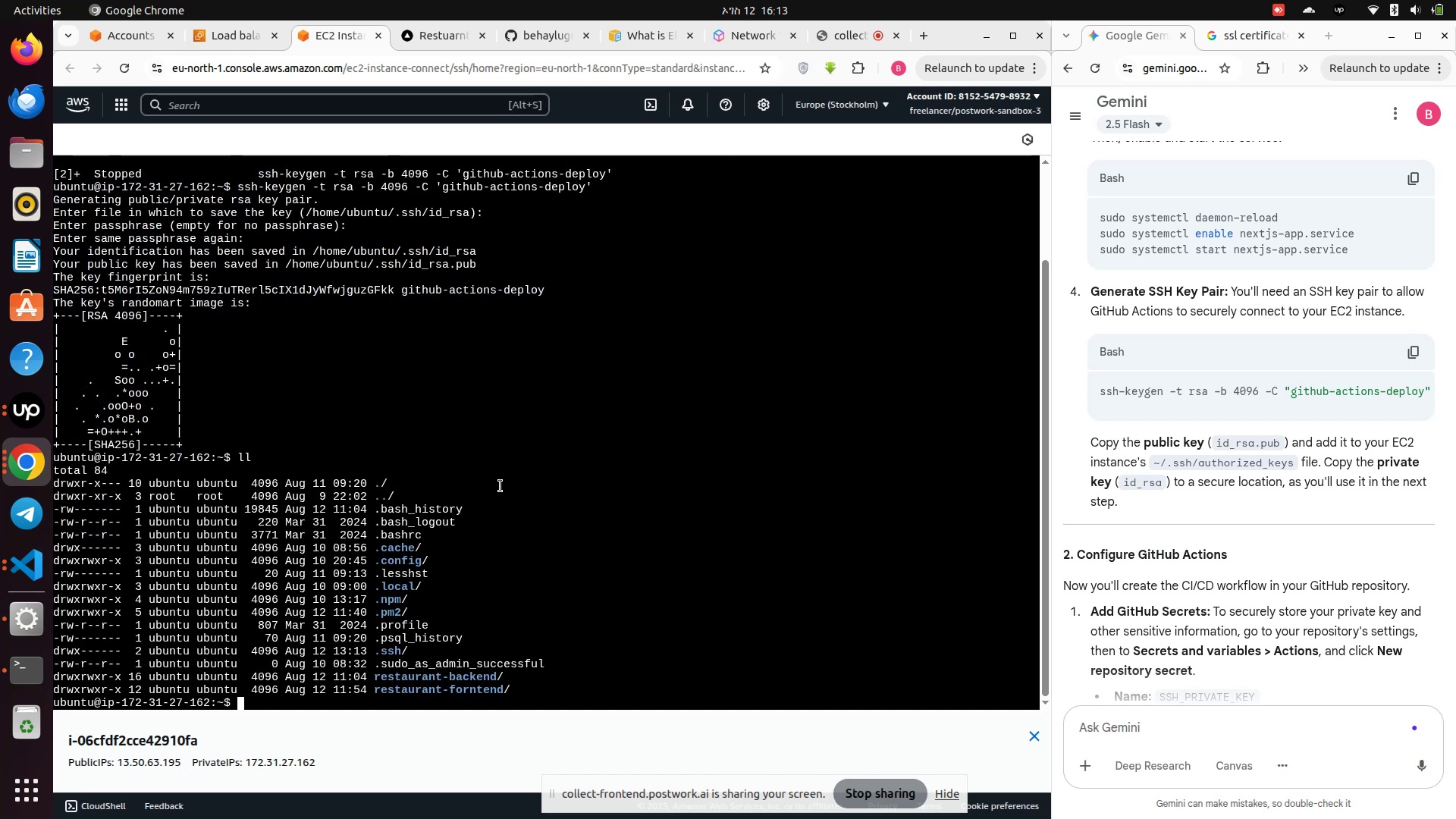 
type(cd ./ssh)
key(Tab)
key(Backspace)
key(Backspace)
type(cd .ddh)
 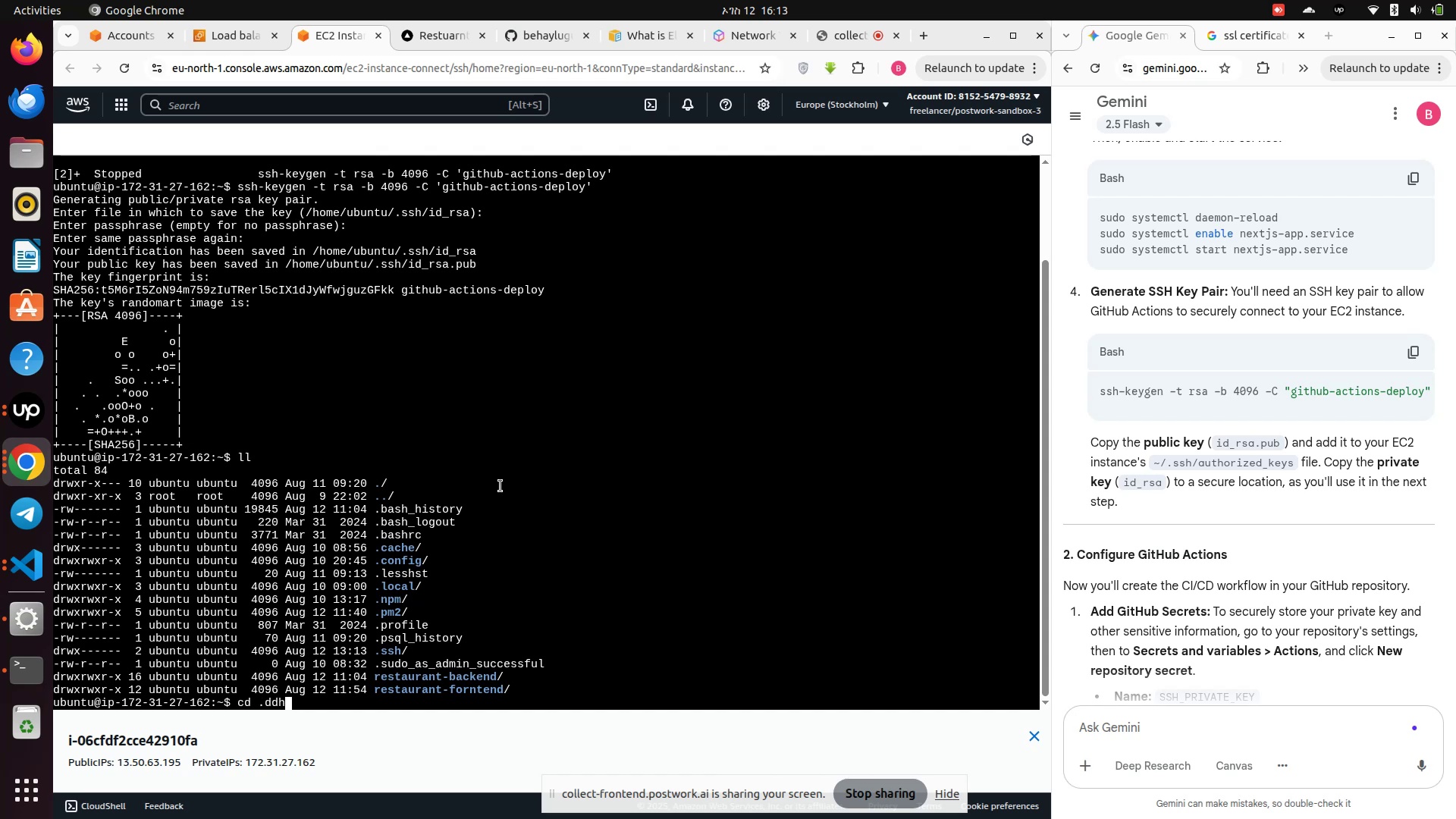 
key(Enter)
 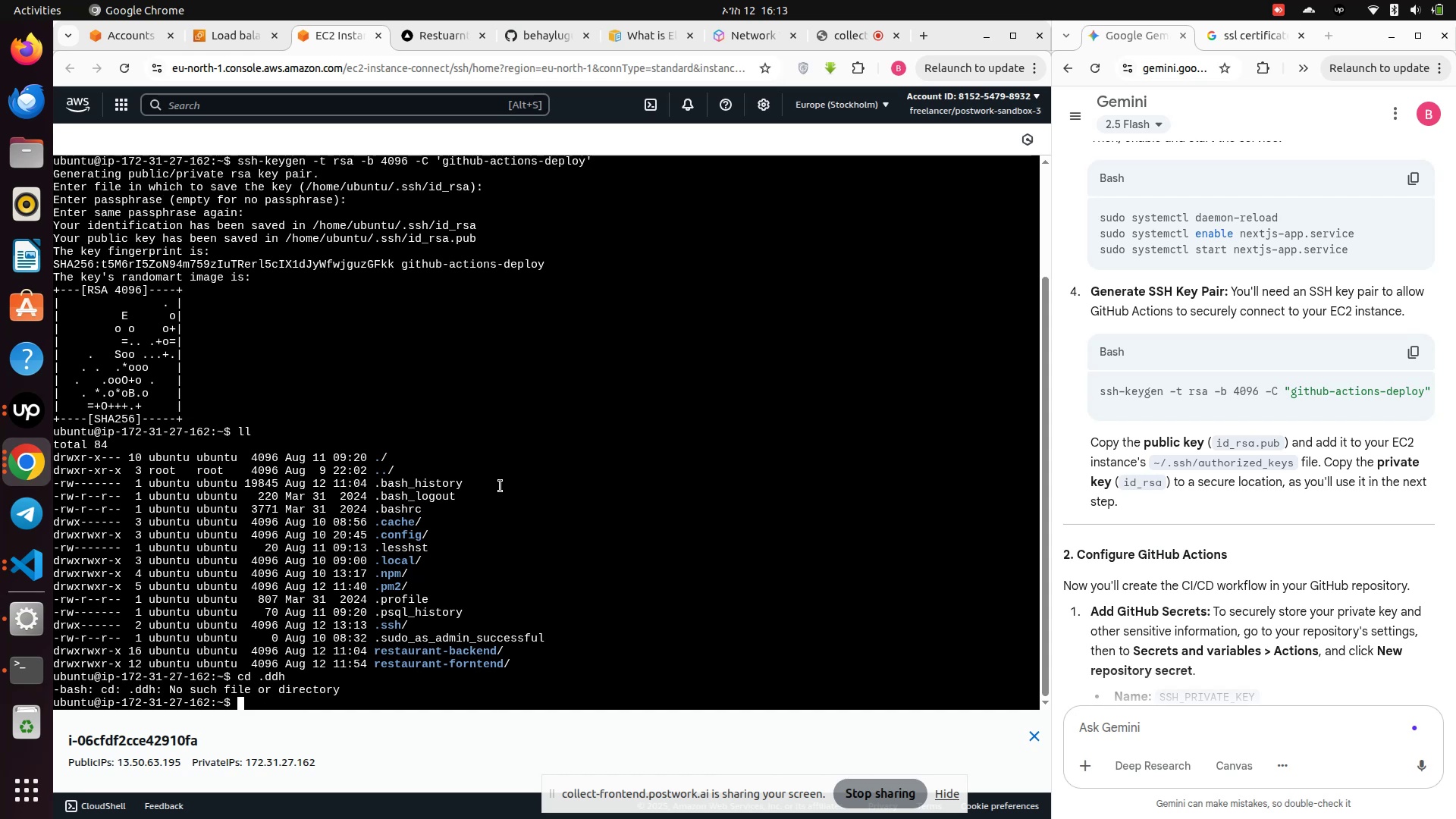 
type(llclear)
 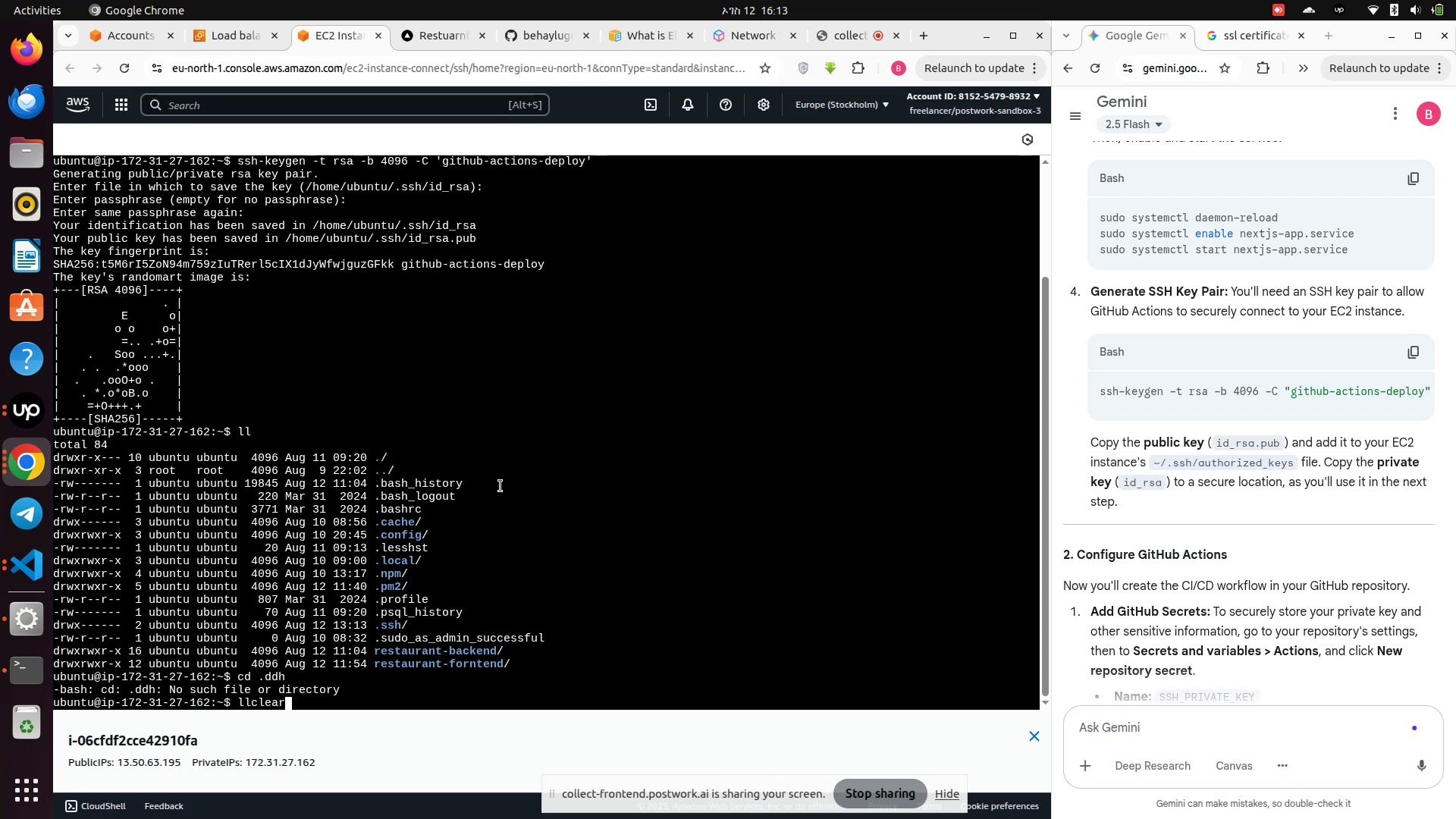 
key(Enter)
 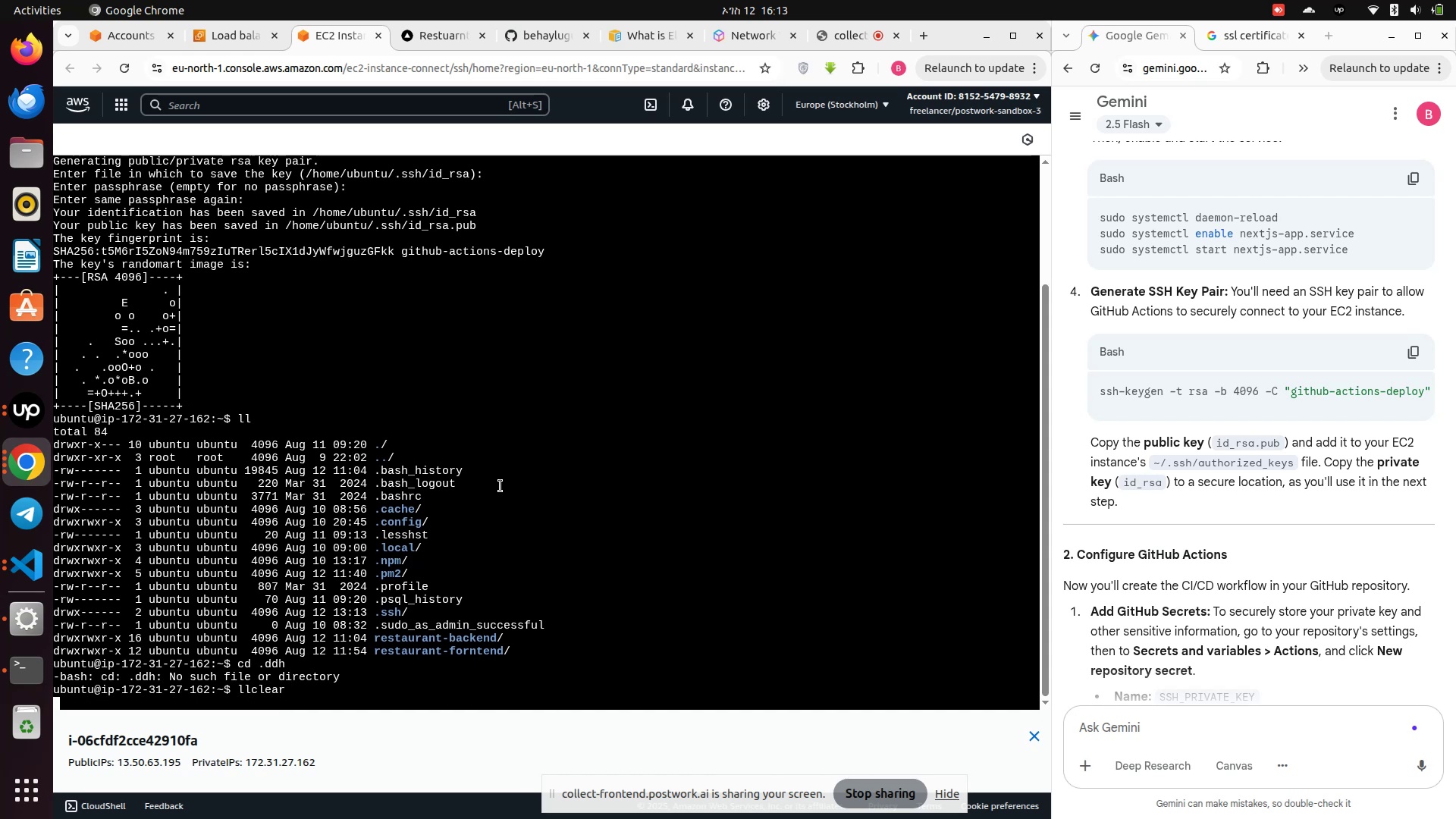 
key(Enter)
 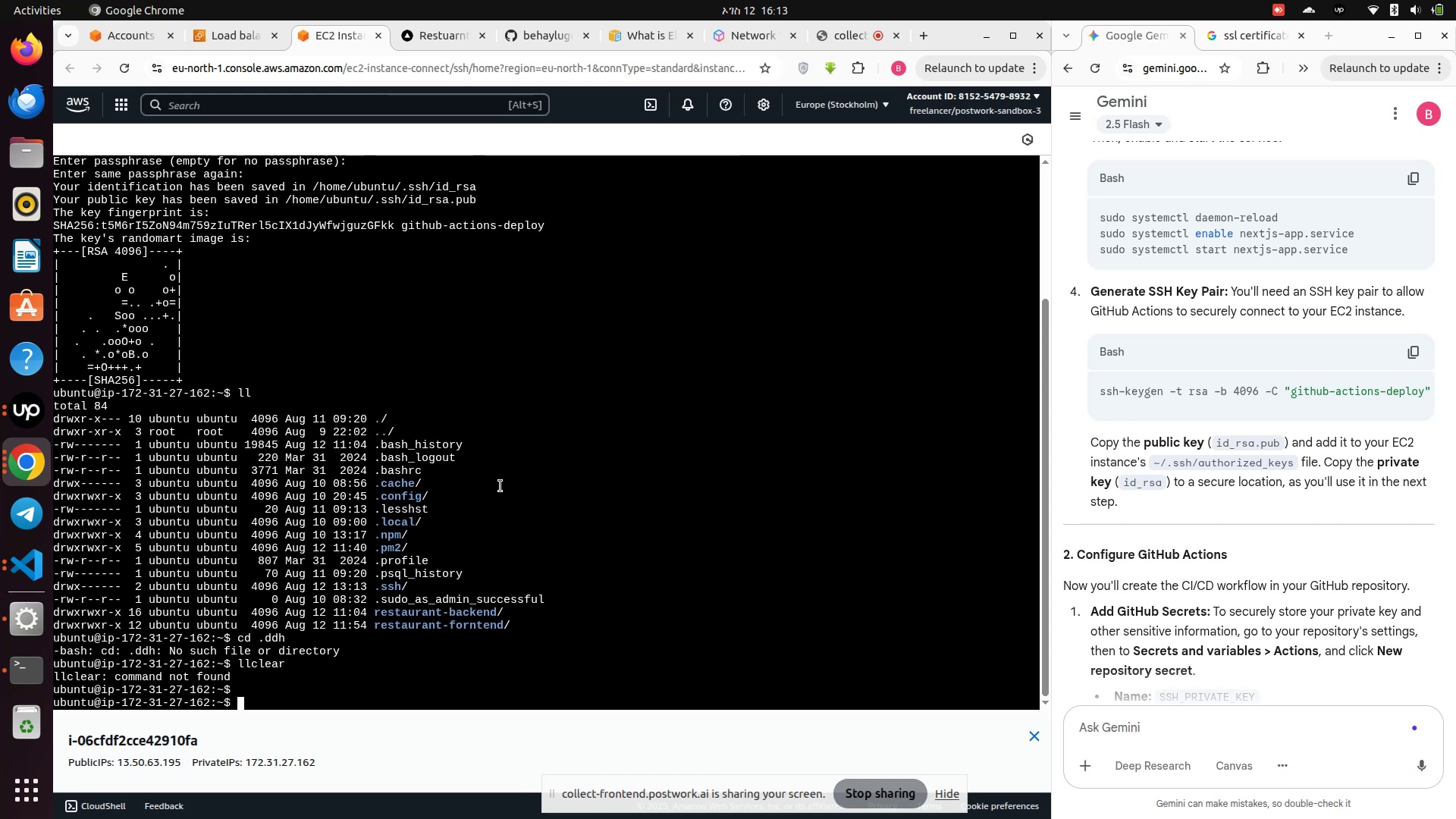 
type(clear)
 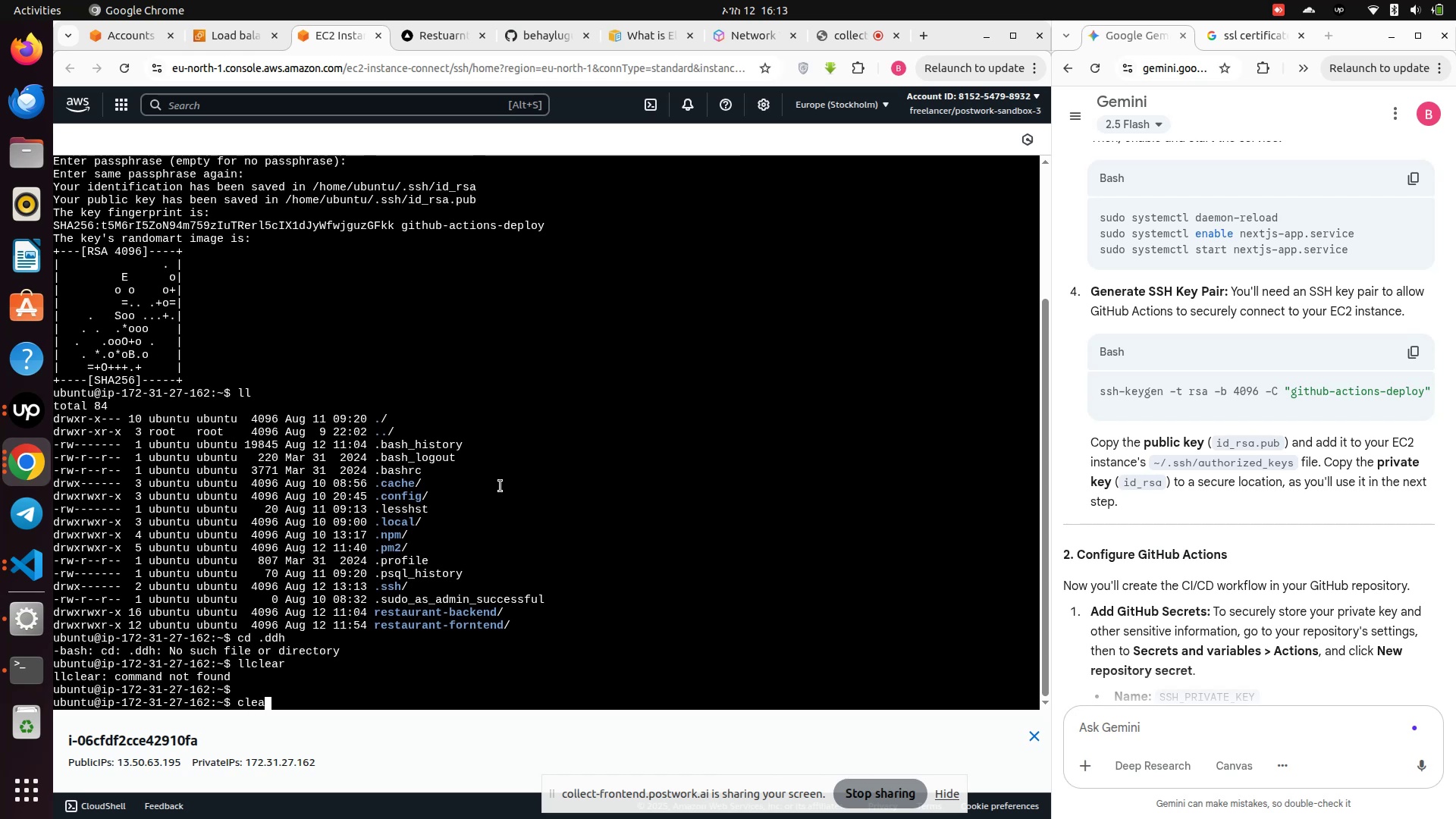 
key(Enter)
 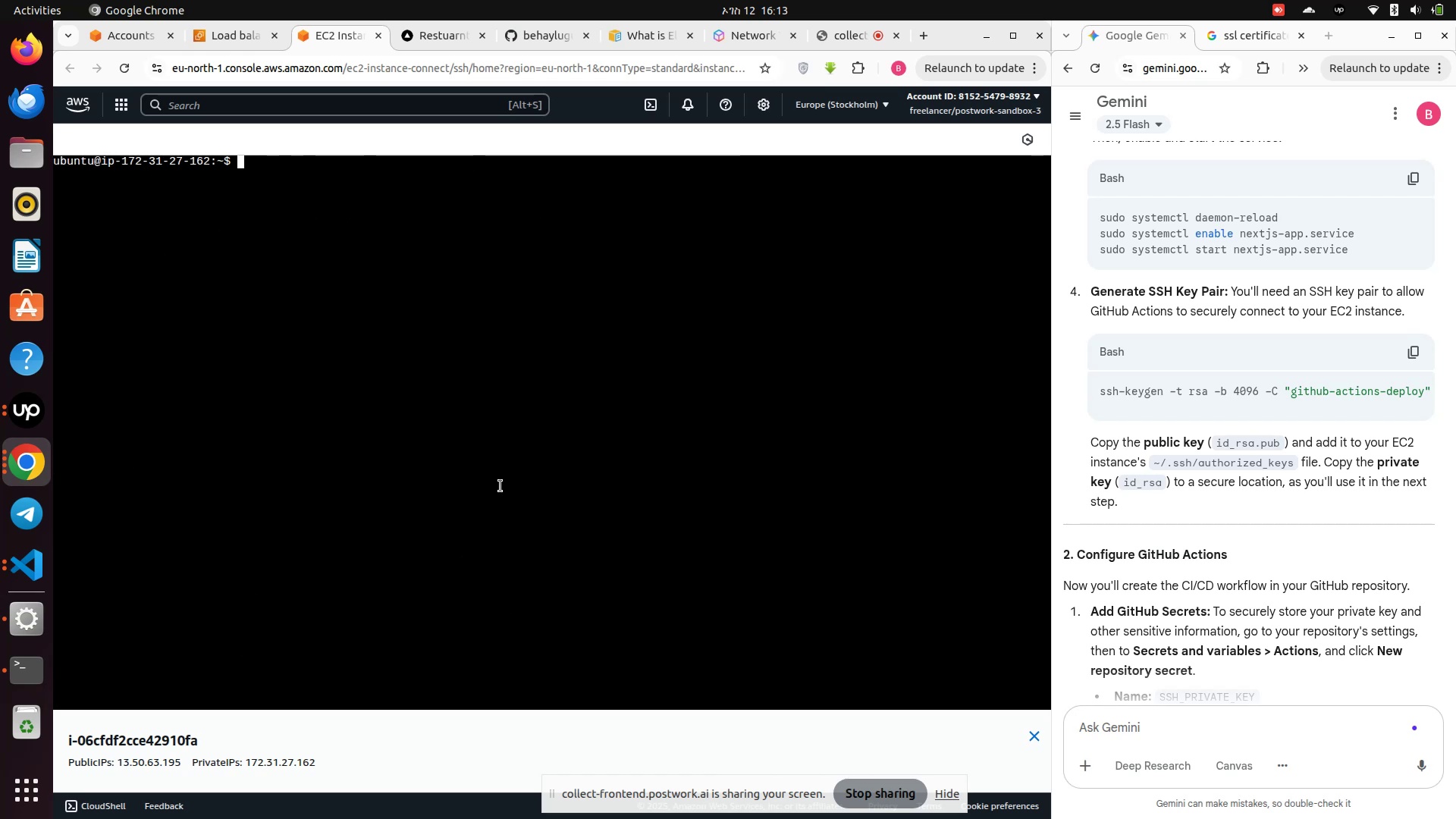 
type(ll)
 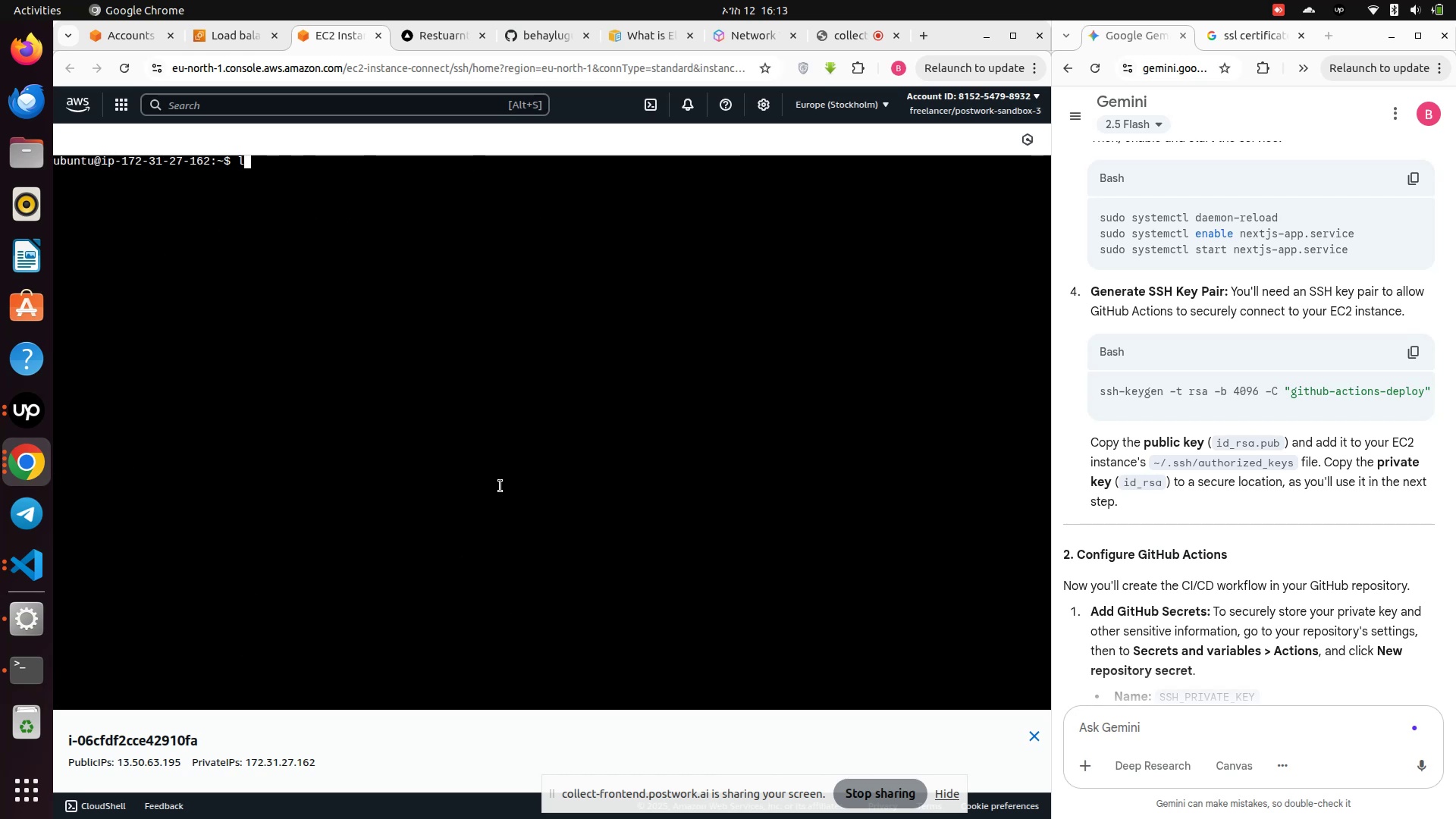 
key(Enter)
 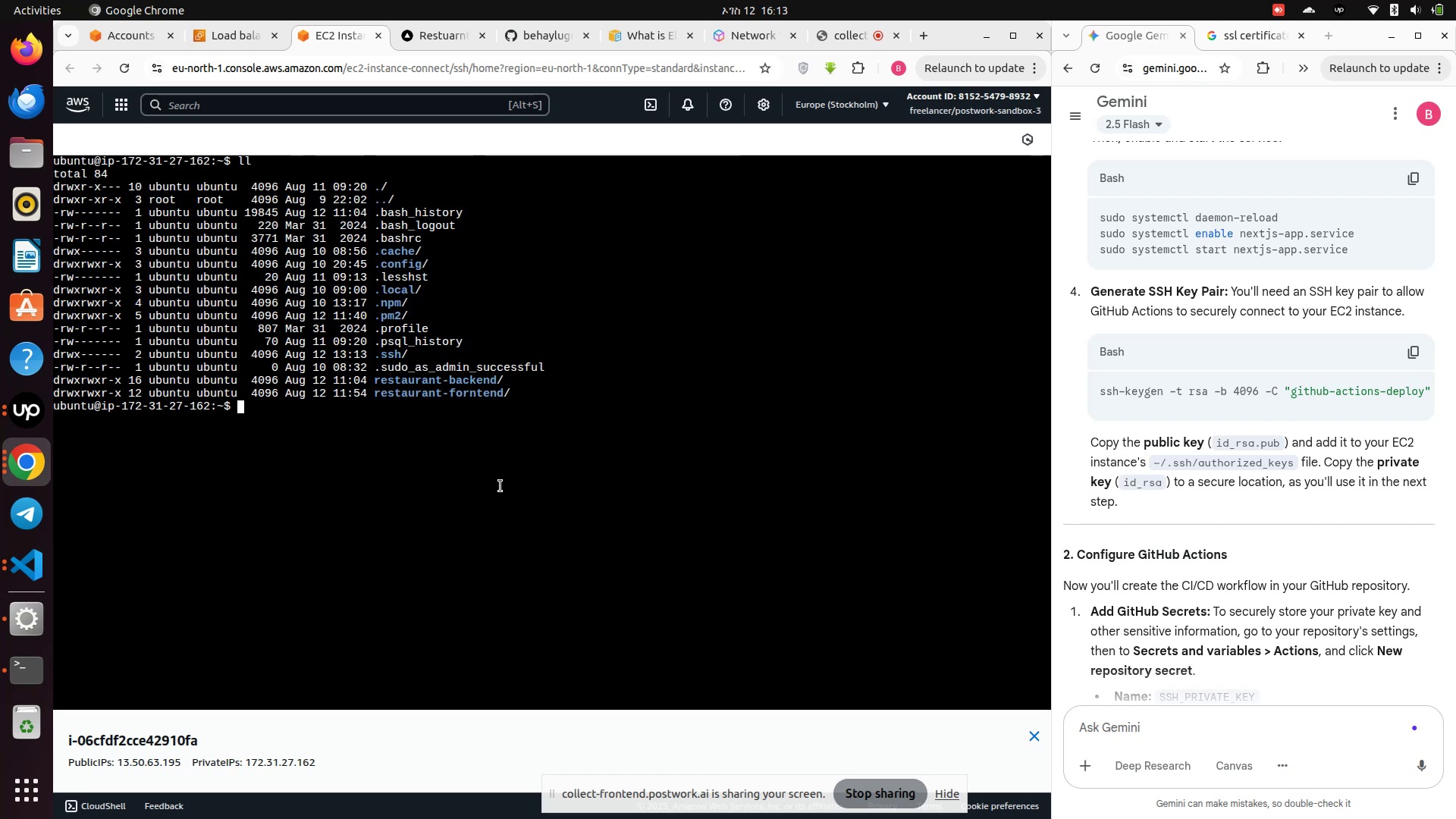 
type(sudo )
 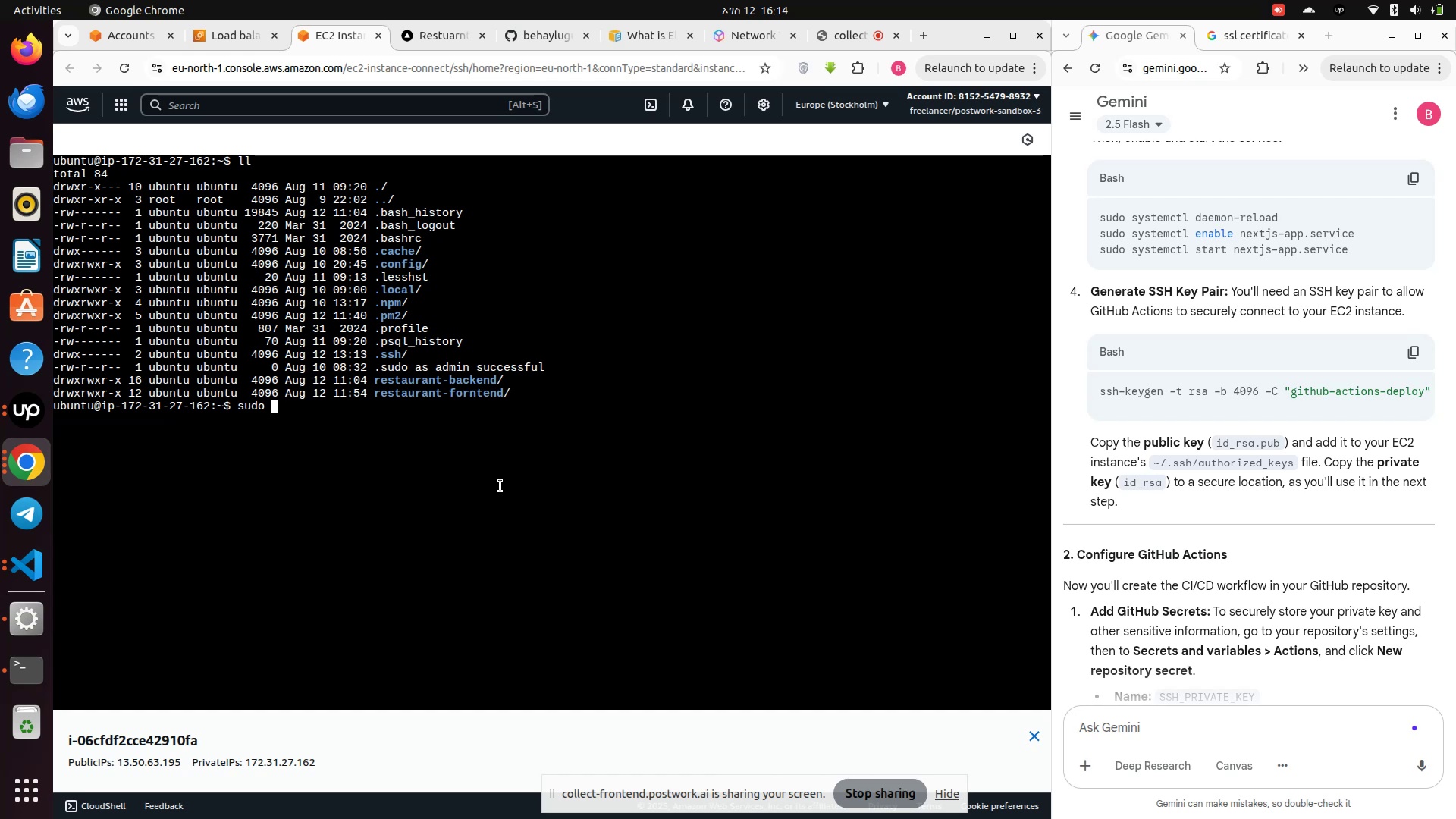 
hold_key(key=Backspace, duration=1.06)
 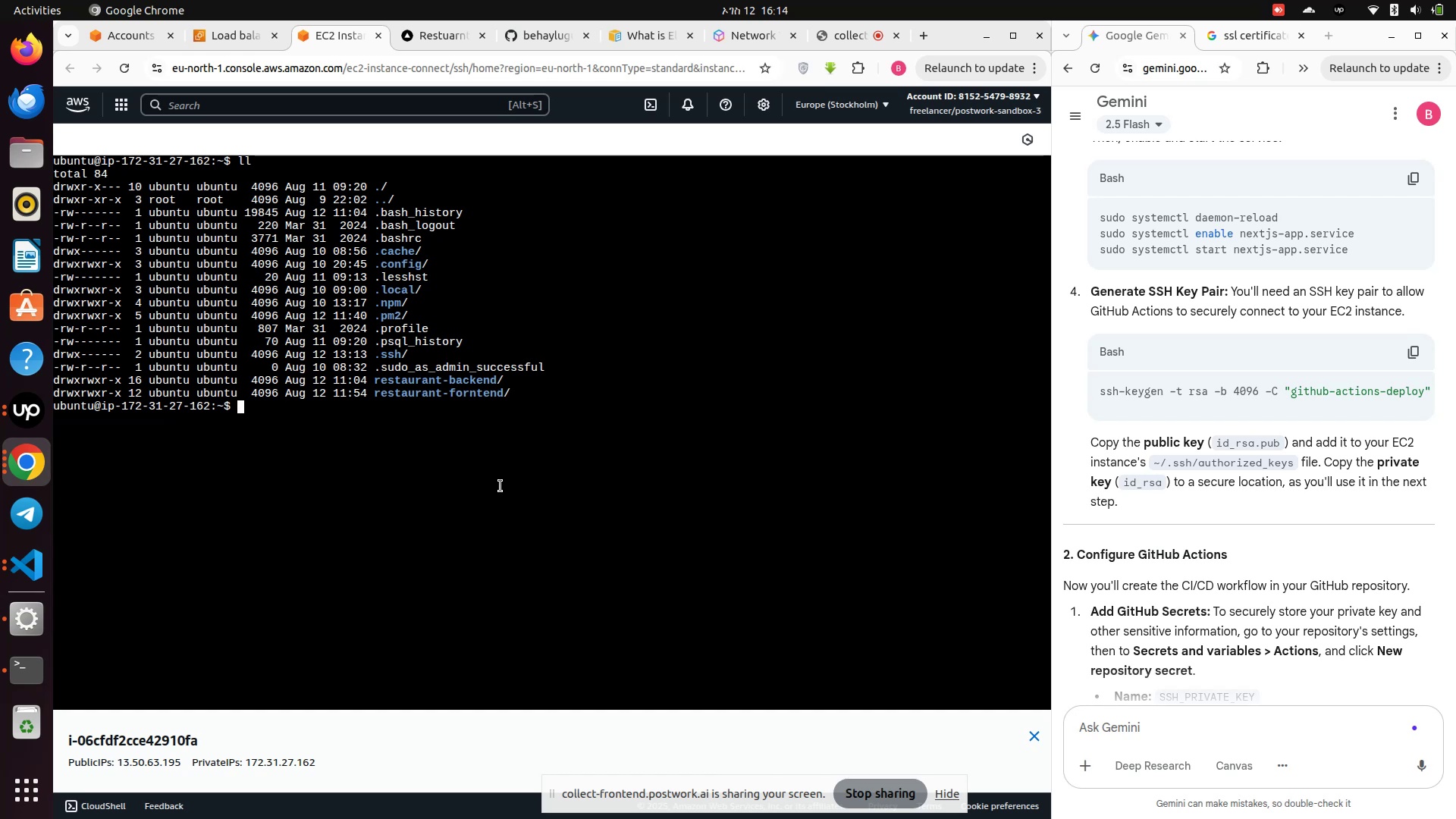 
type(cd ..)
key(Backspace)
type(ssh)
 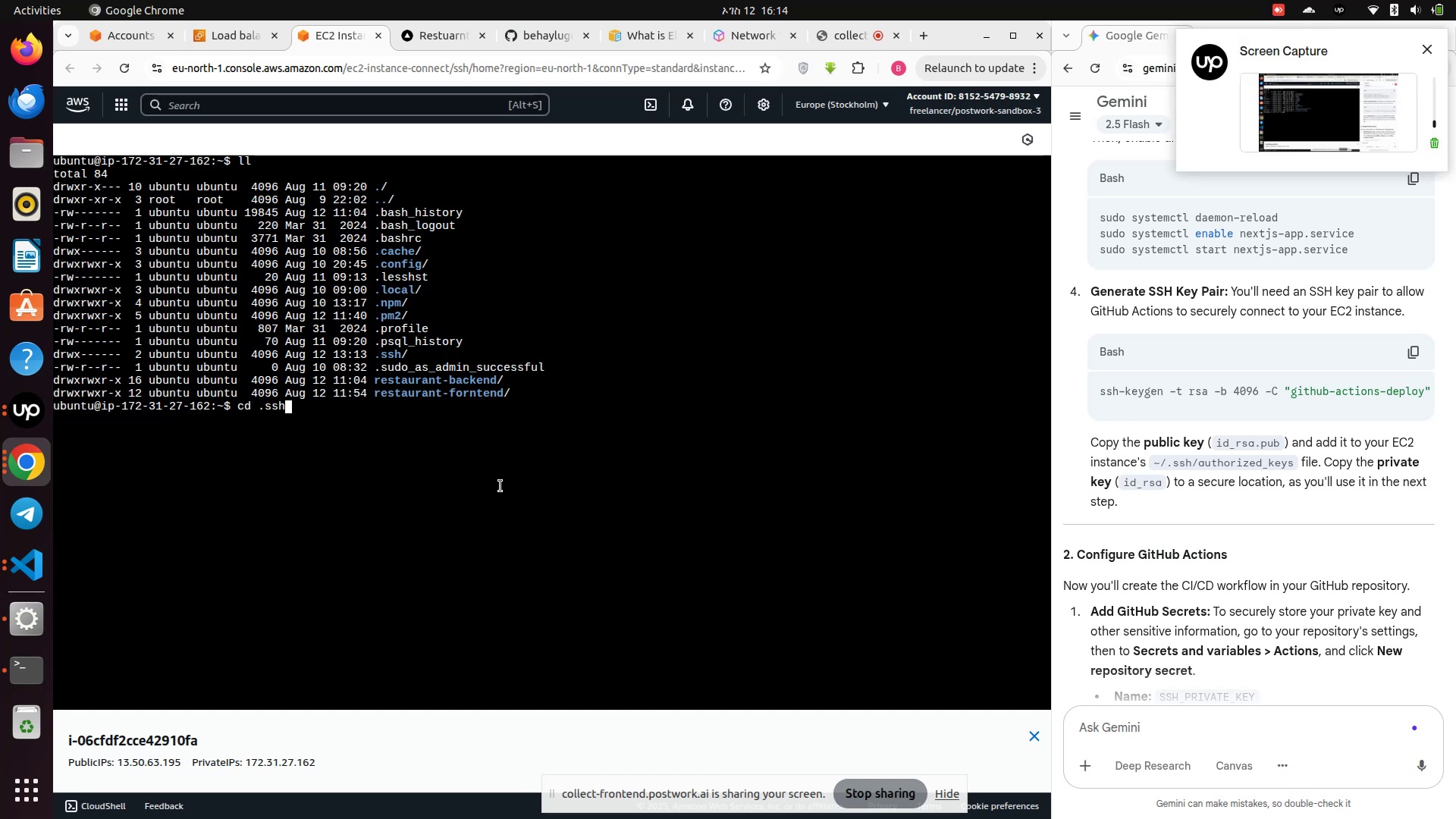 
key(Enter)
 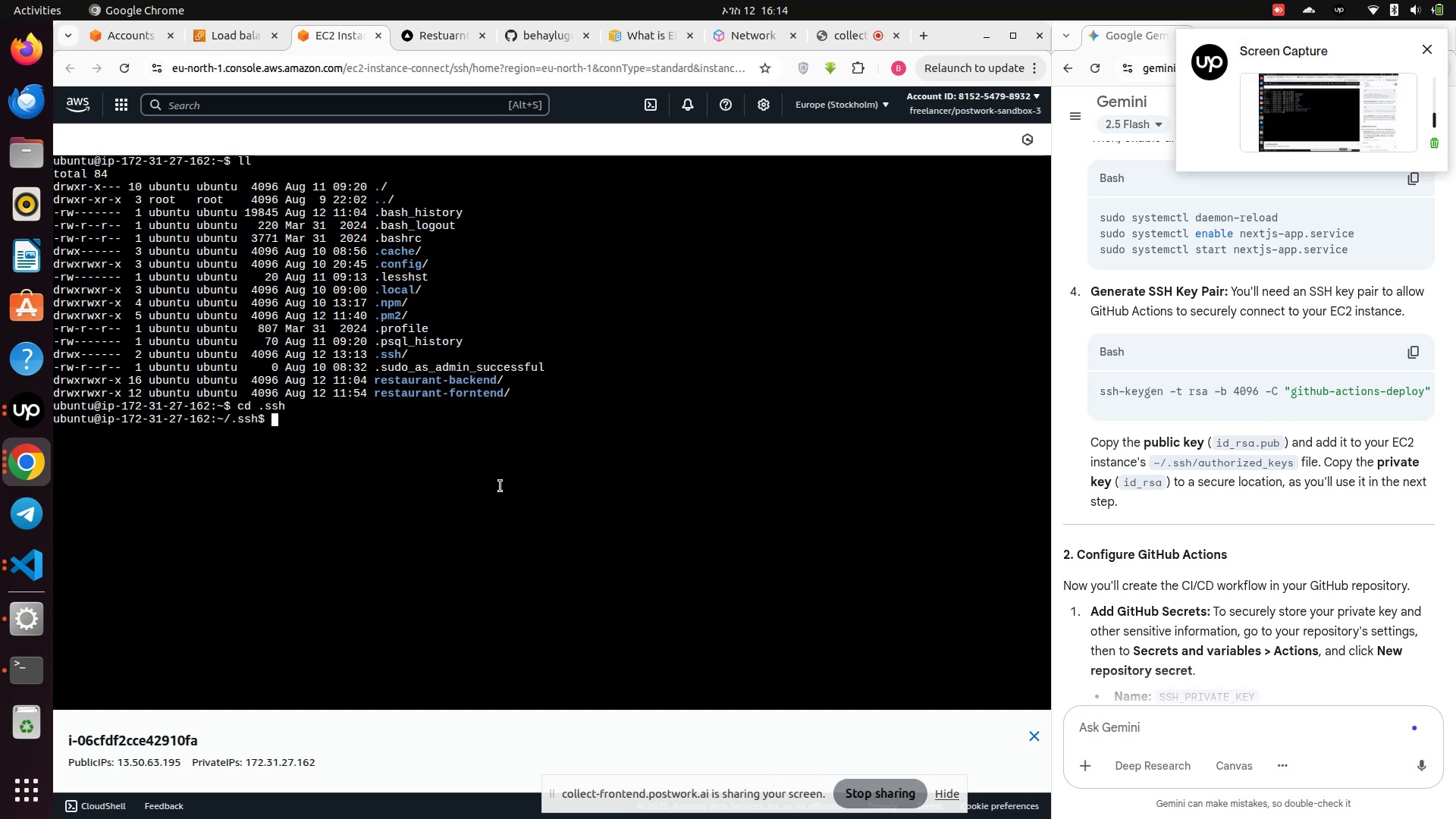 
type(ll)
 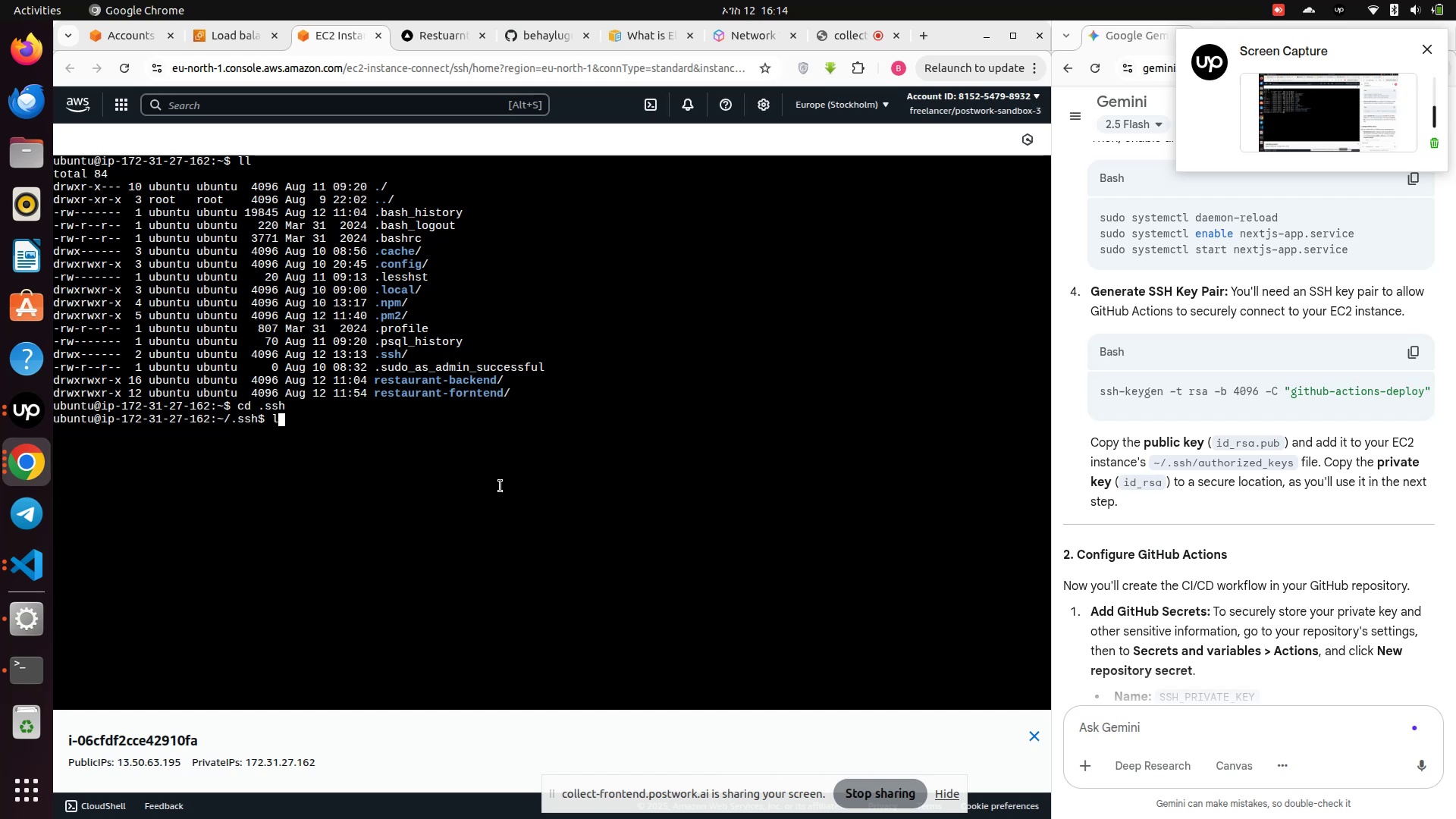 
key(Enter)
 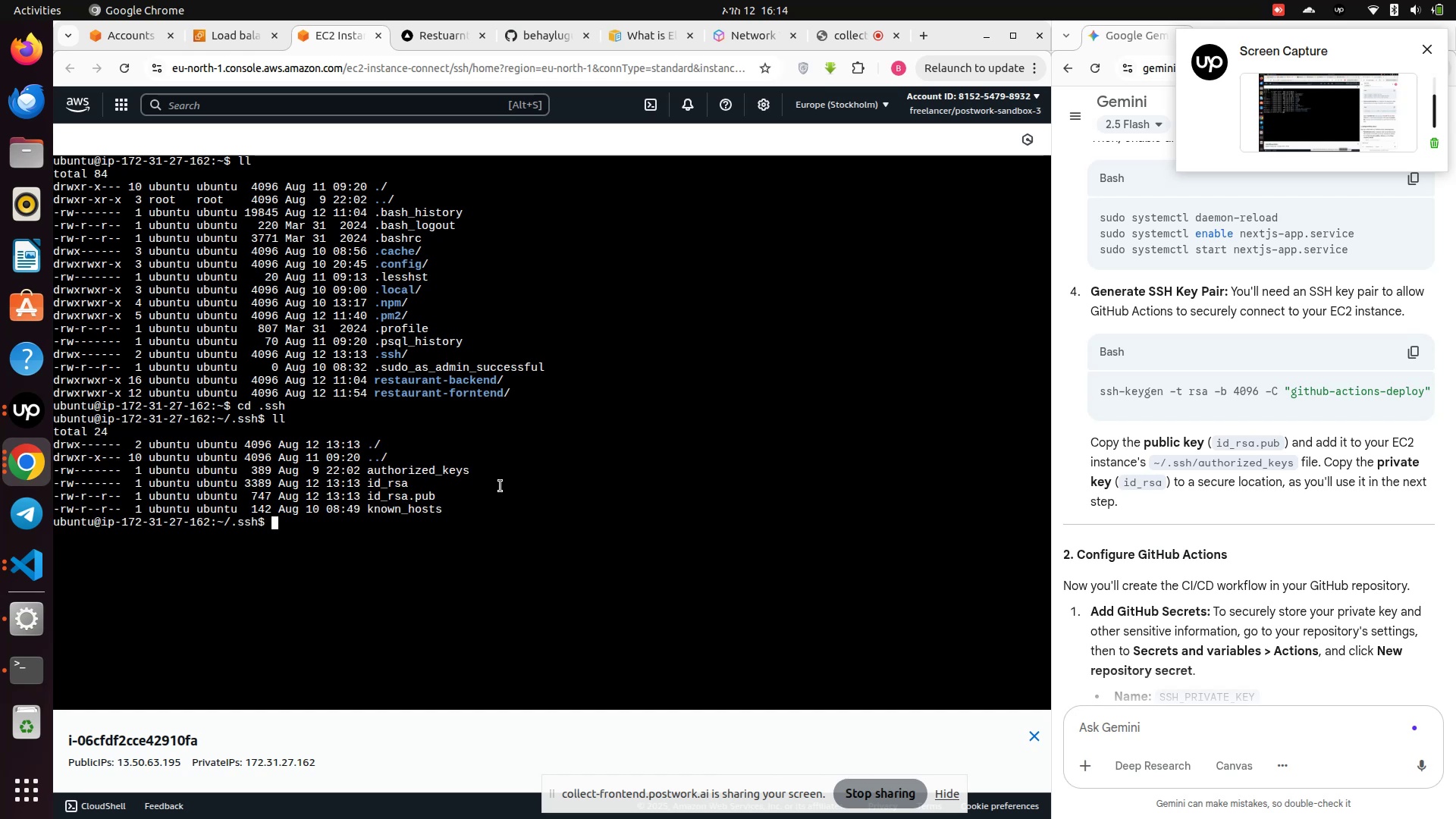 
type(sudo nano id_rsa.pub)
 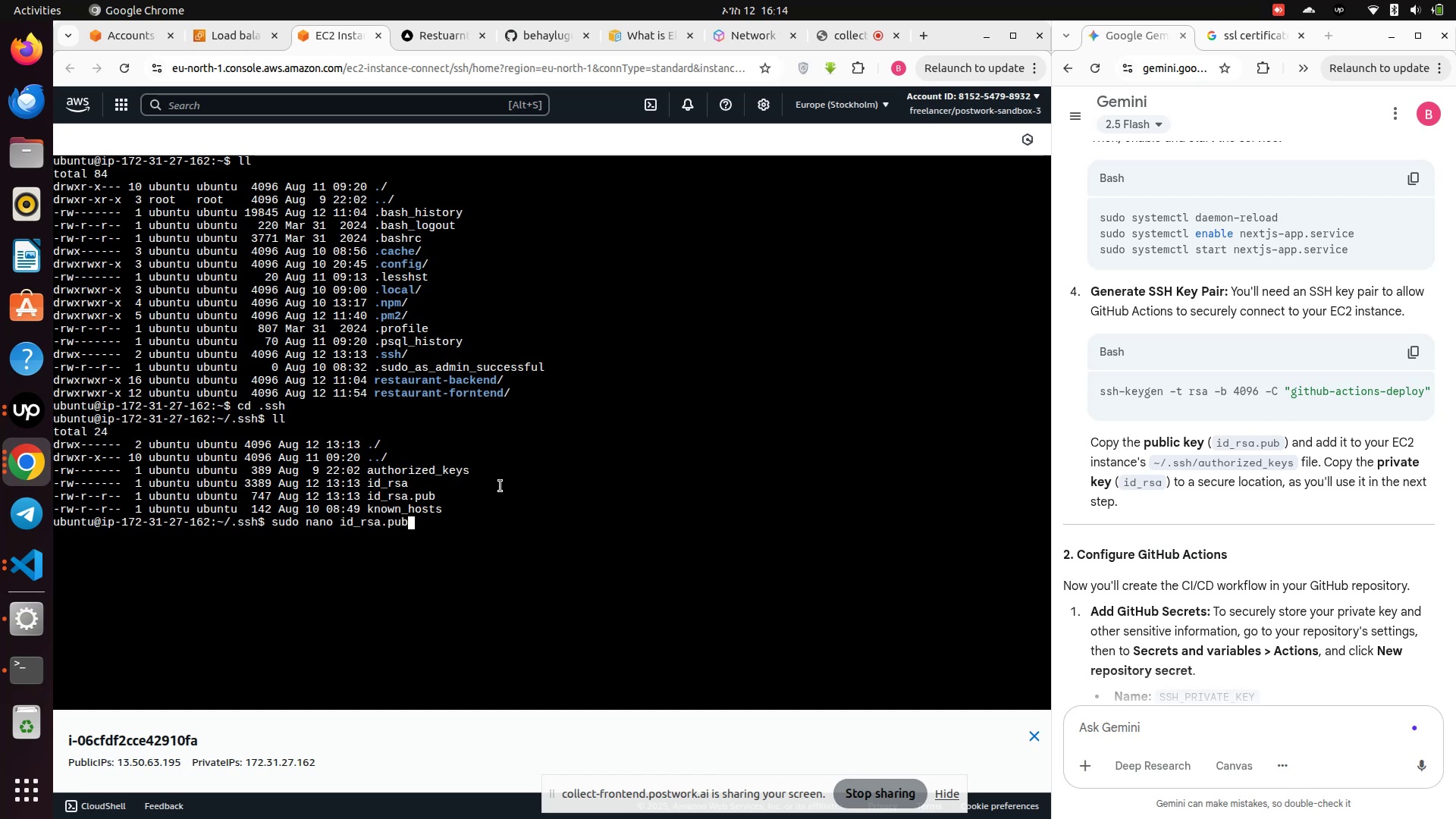 
key(Enter)
 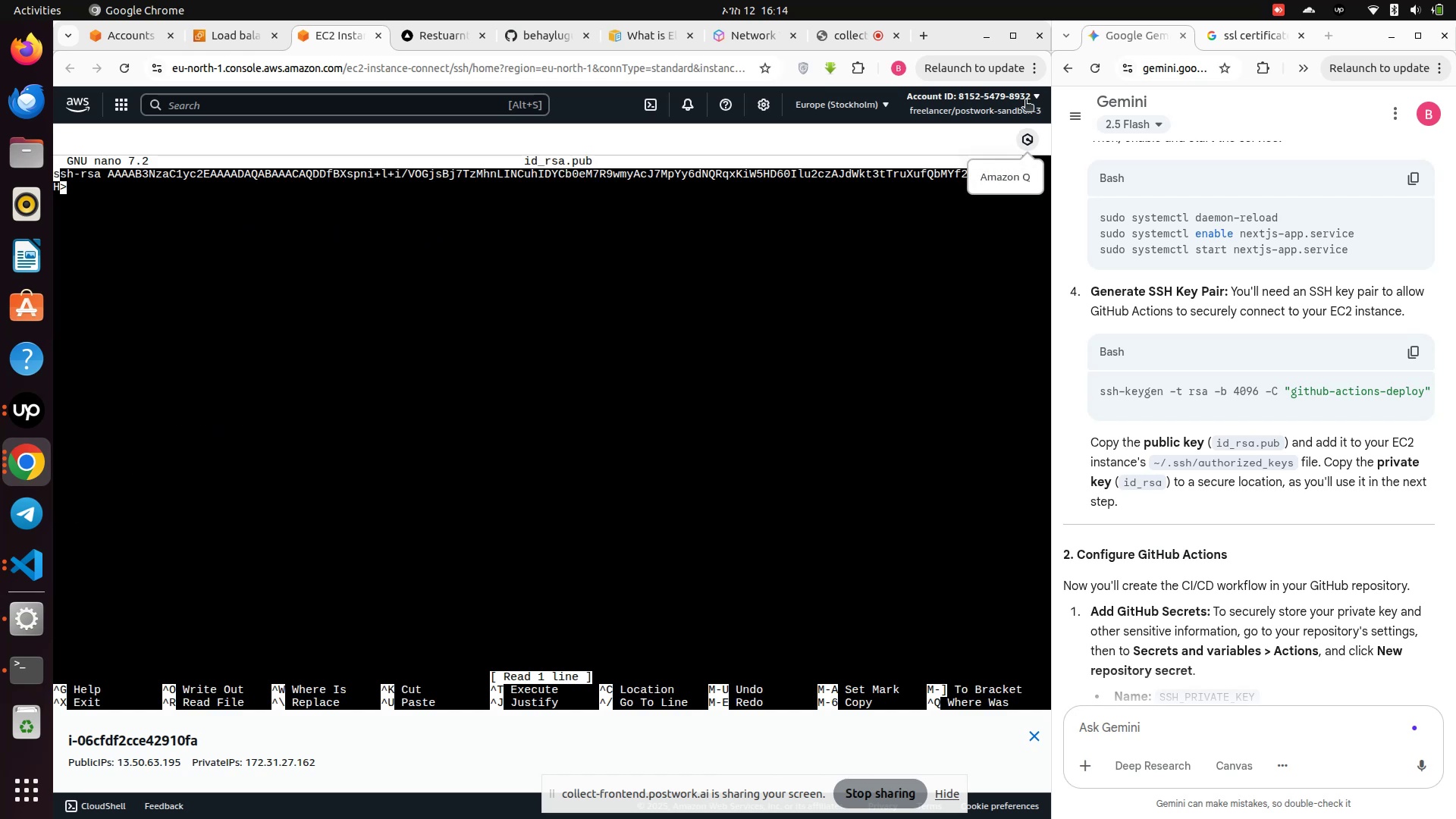 
left_click([1012, 41])
 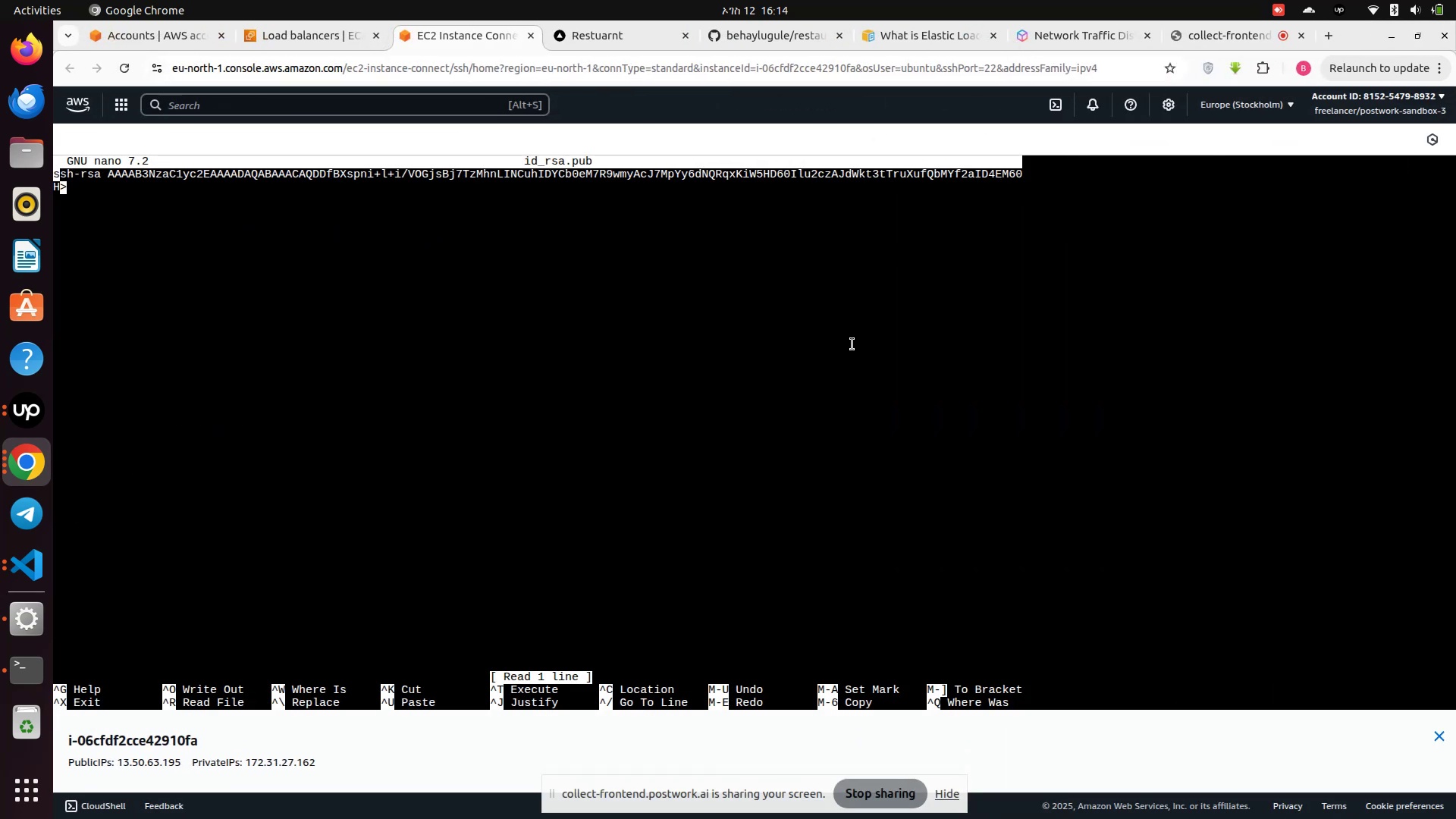 
left_click([852, 344])
 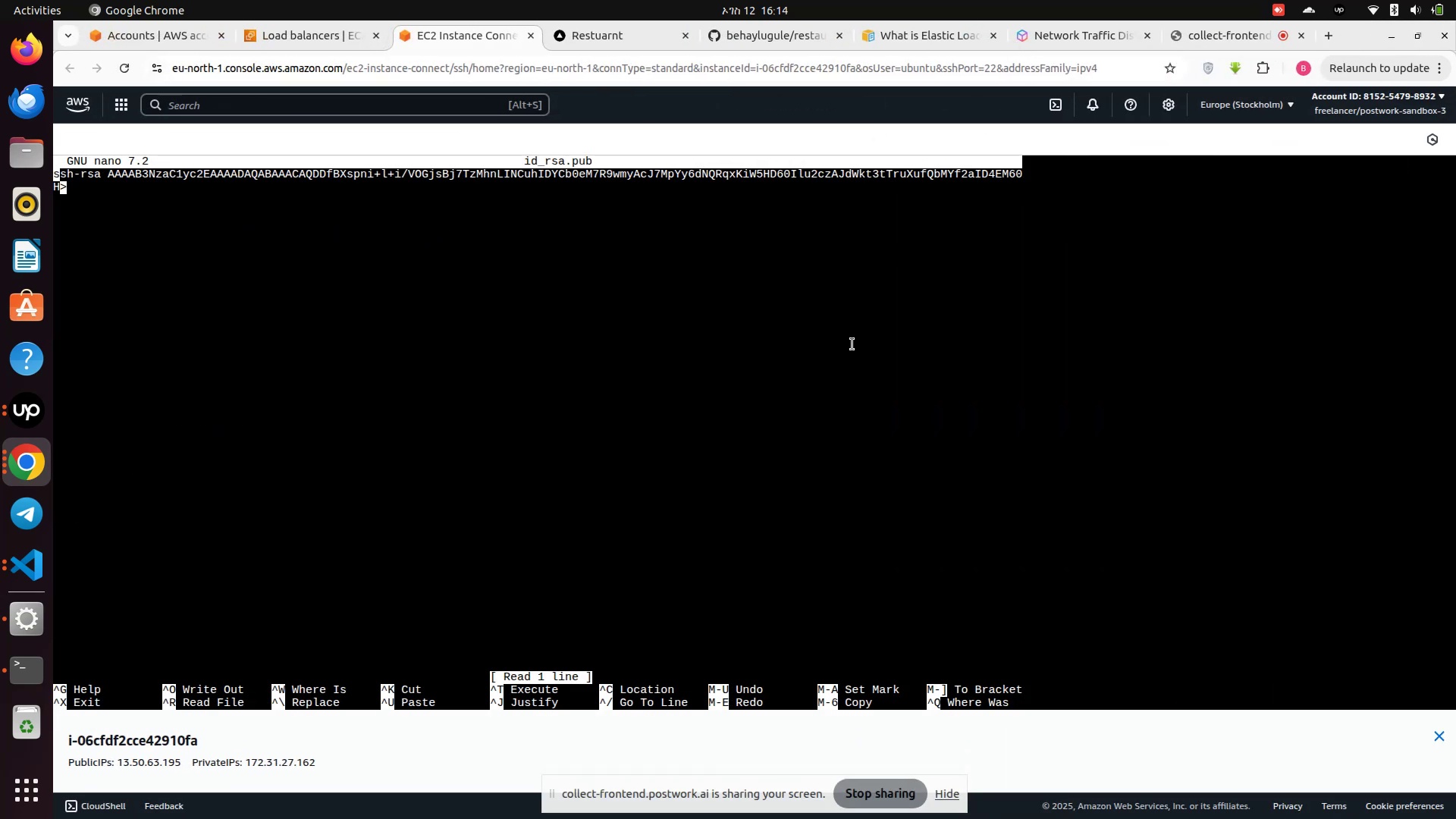 
key(Control+Z)
 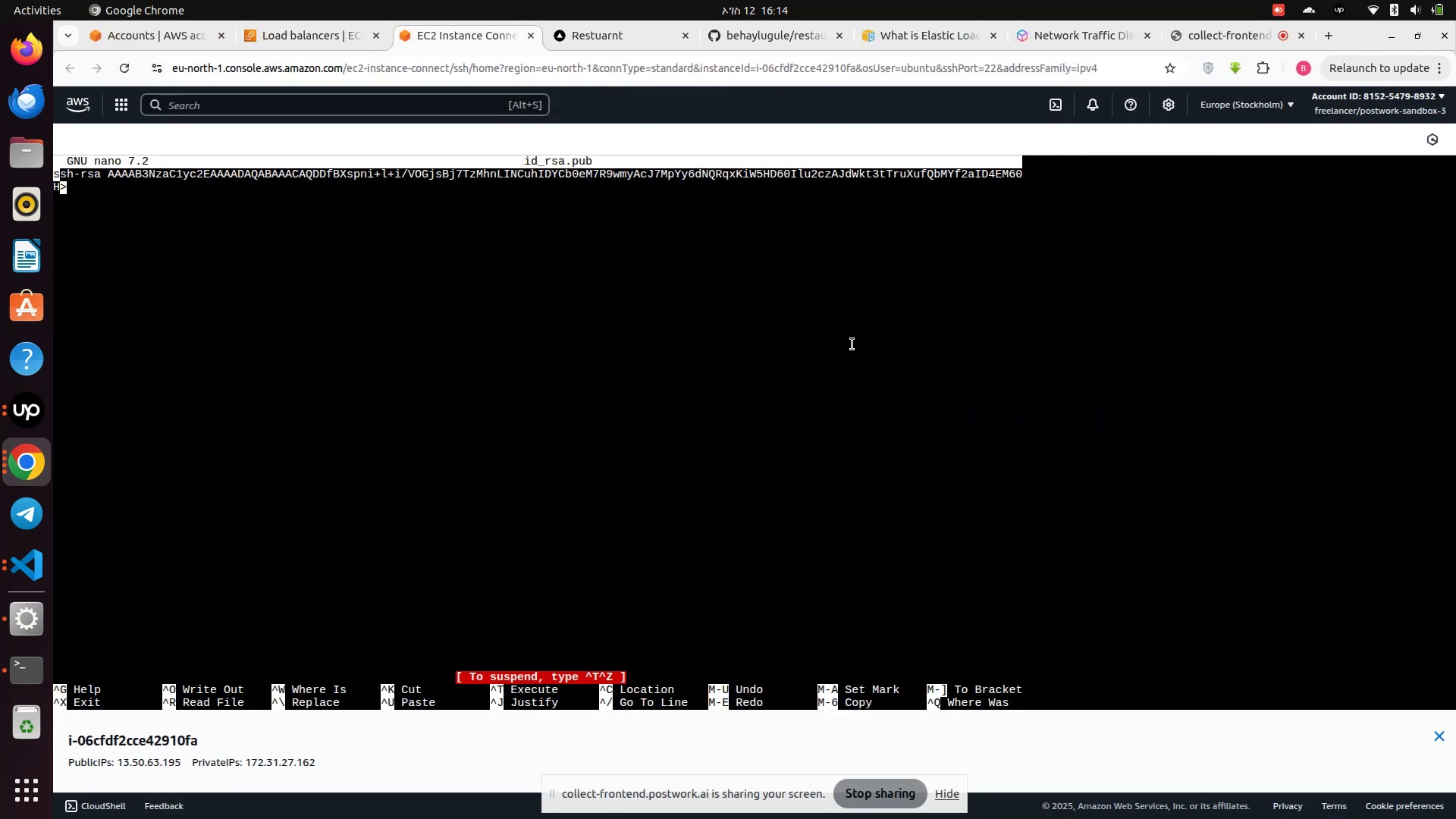 
key(Control+X)
 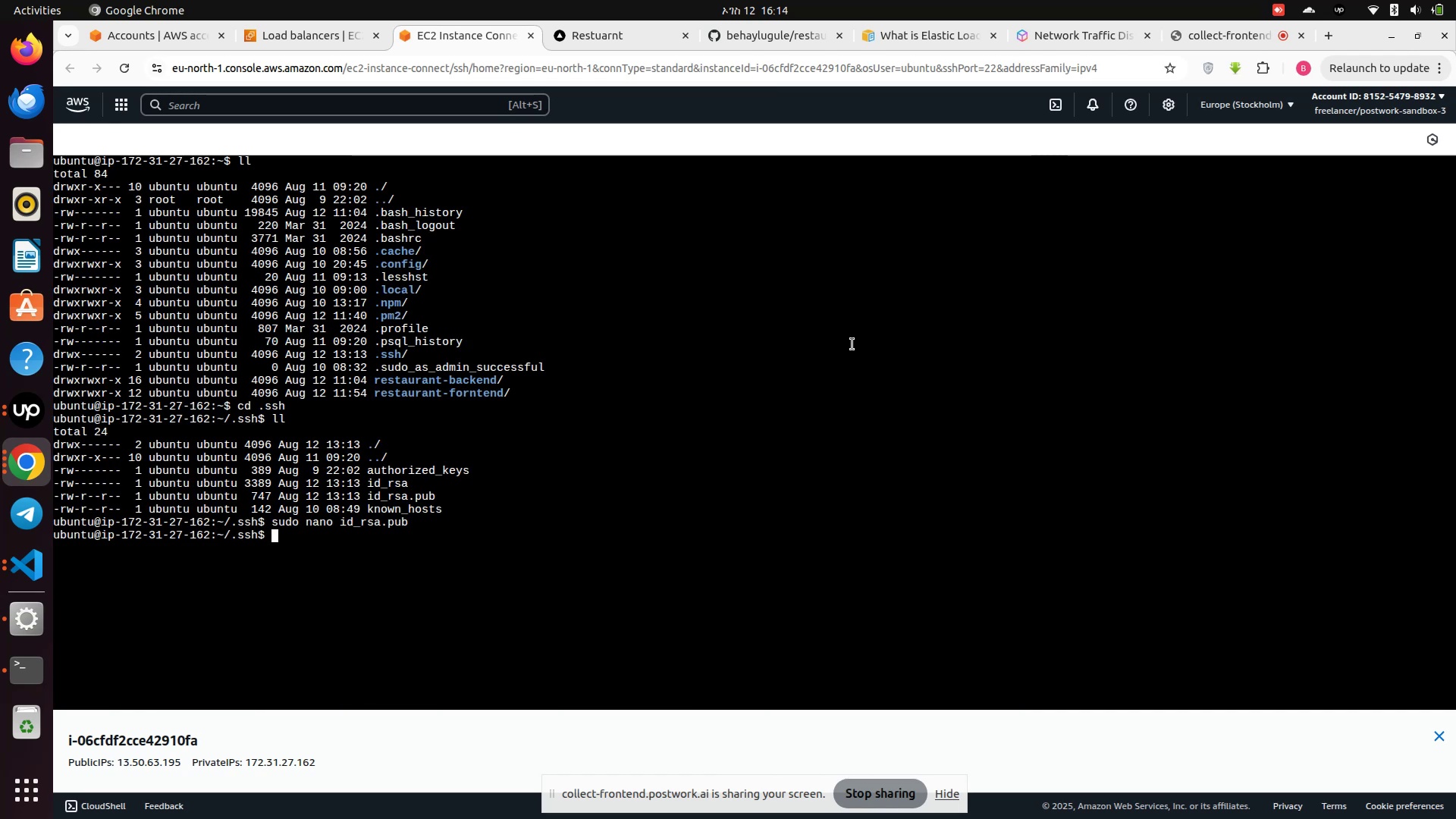 
key(ArrowUp)
 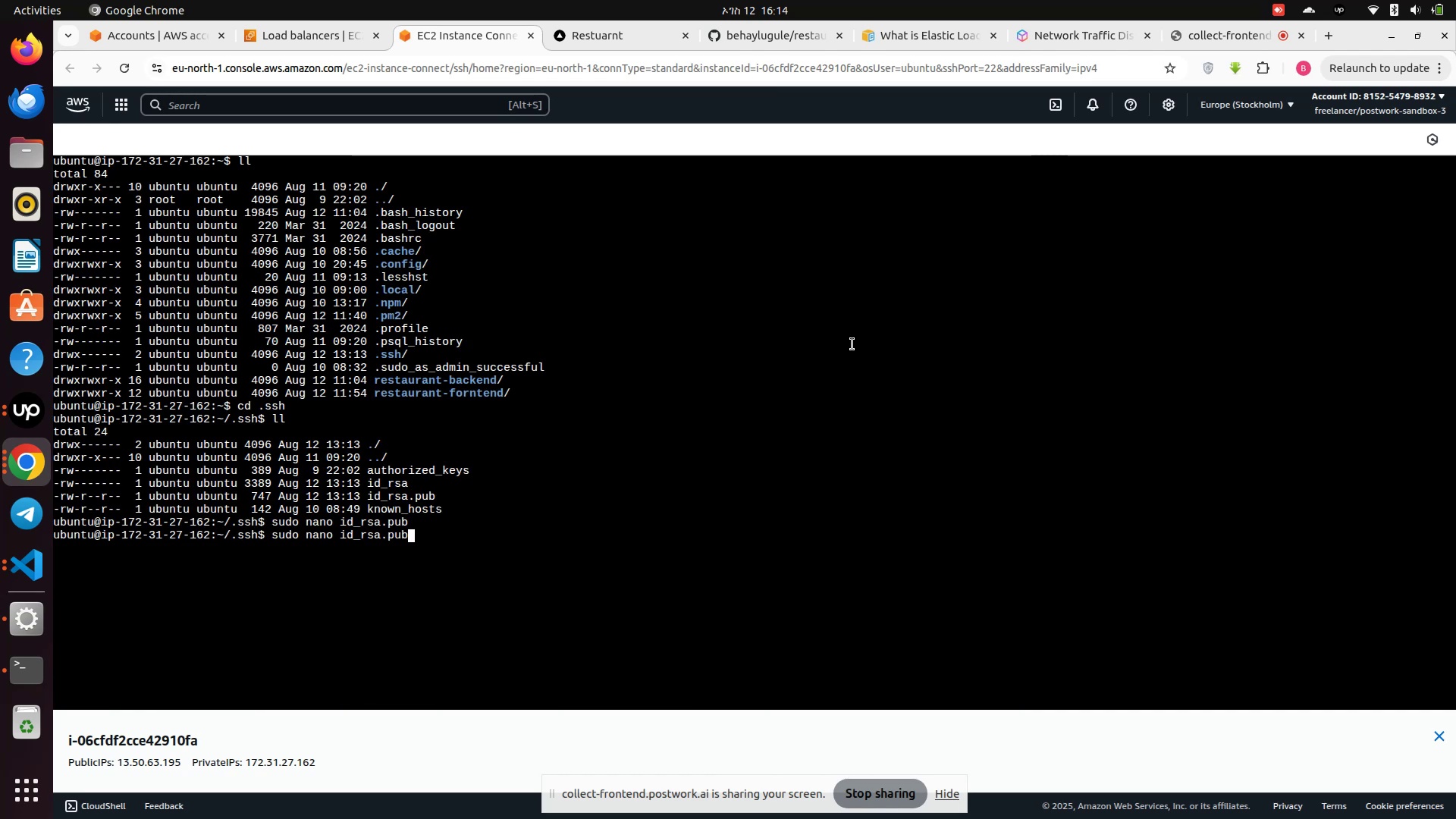 
key(Enter)
 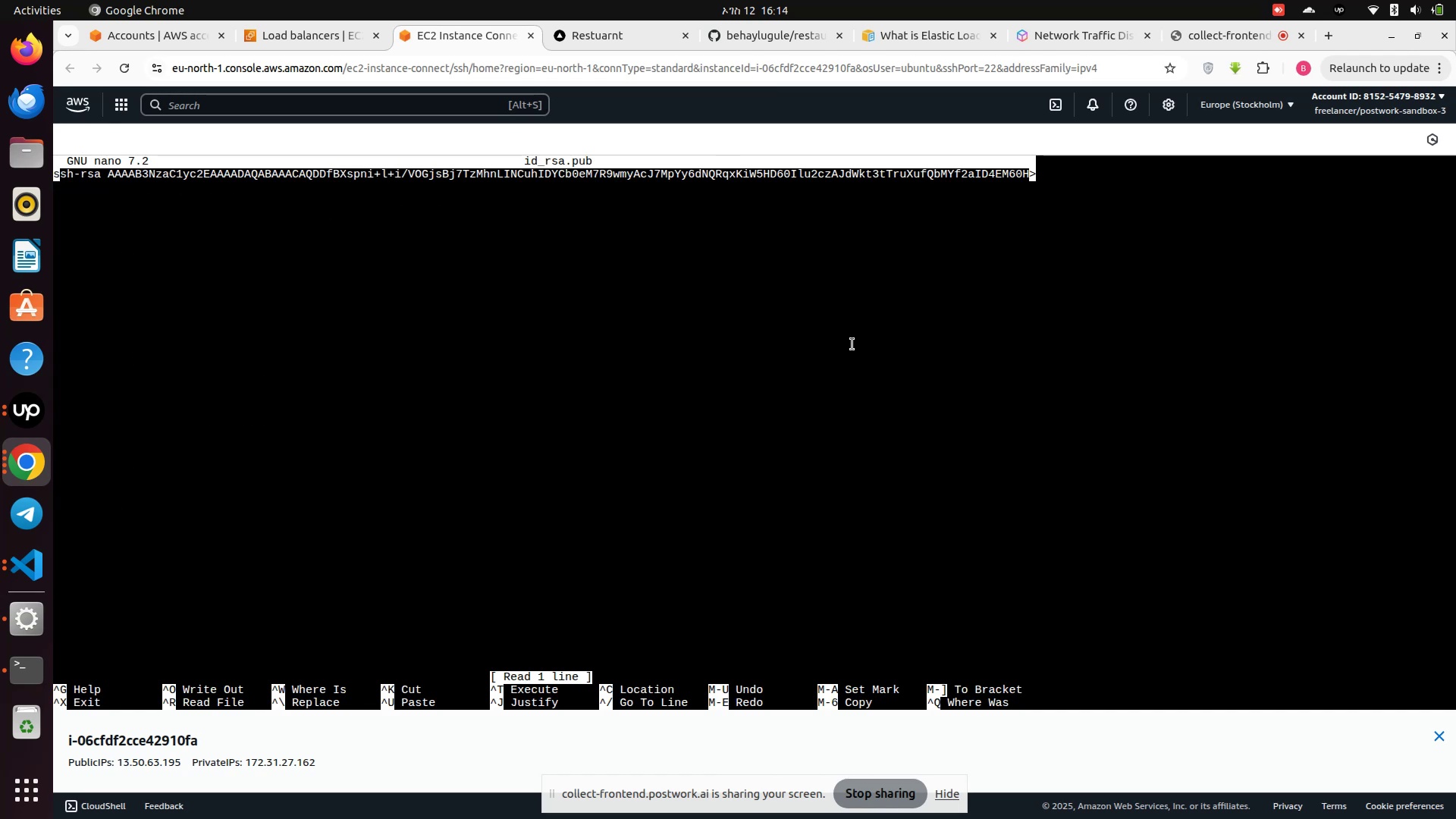 
key(Control+X)
 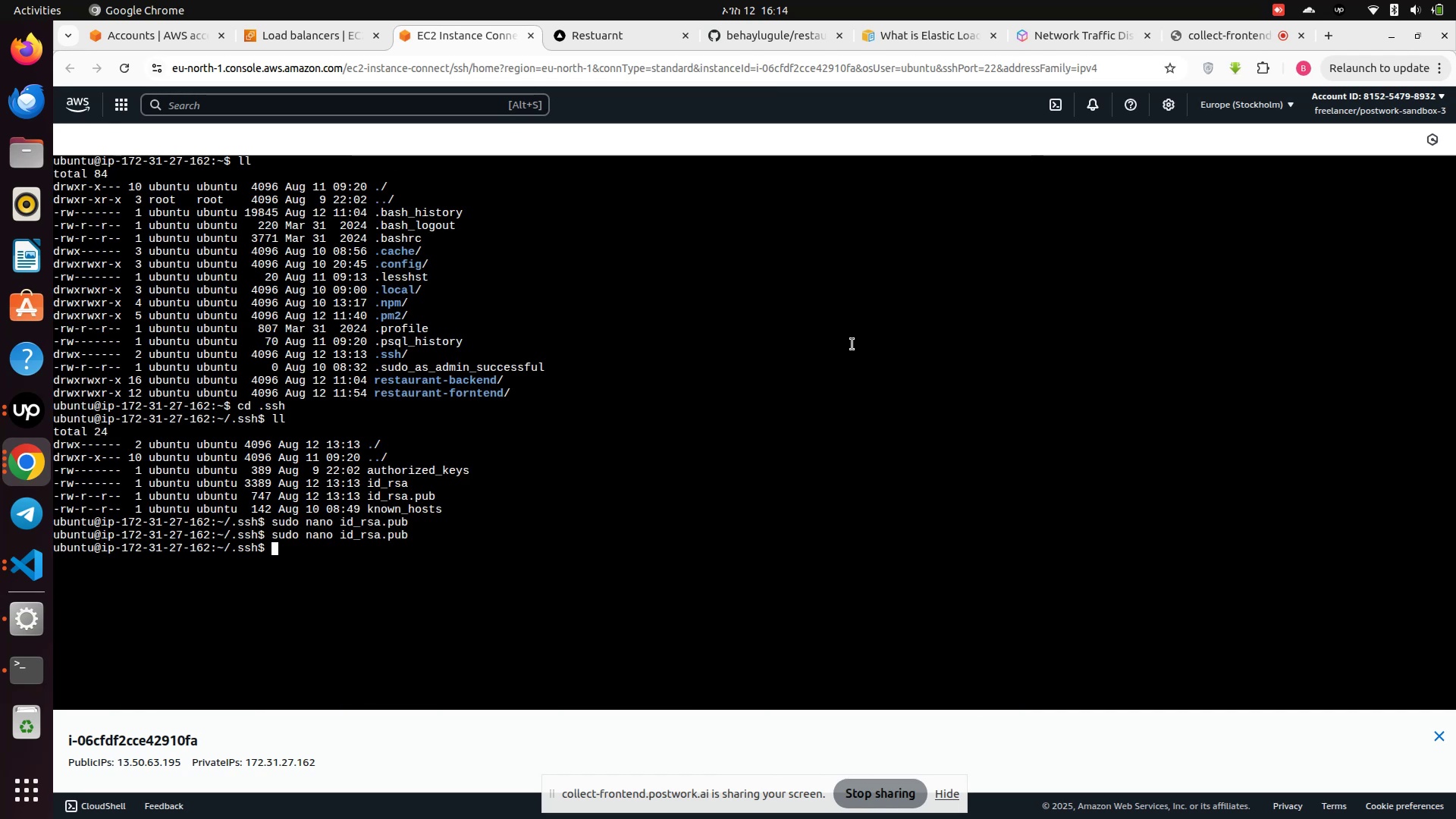 
type(sudo clear)
 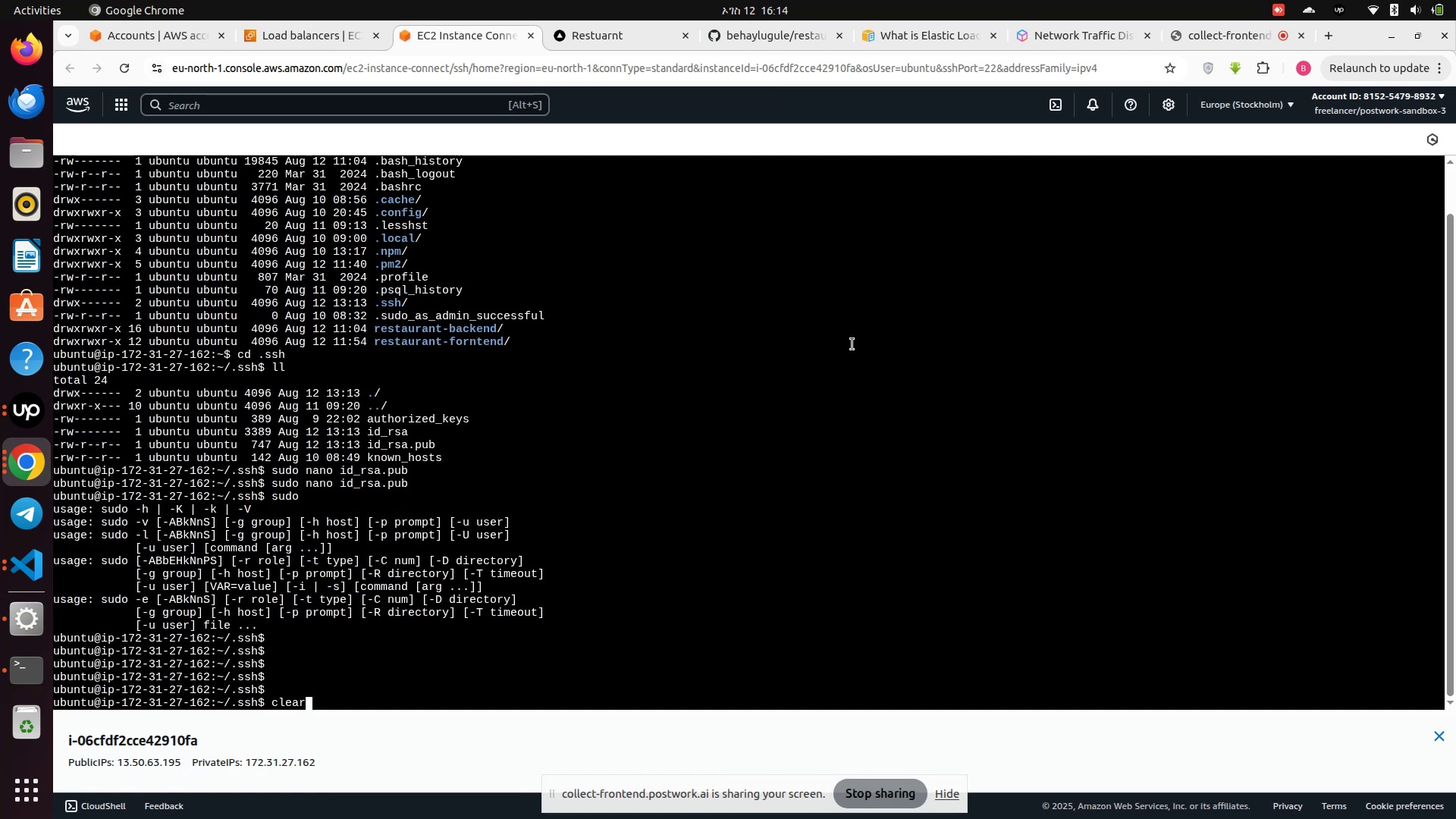 
hold_key(key=Enter, duration=0.63)
 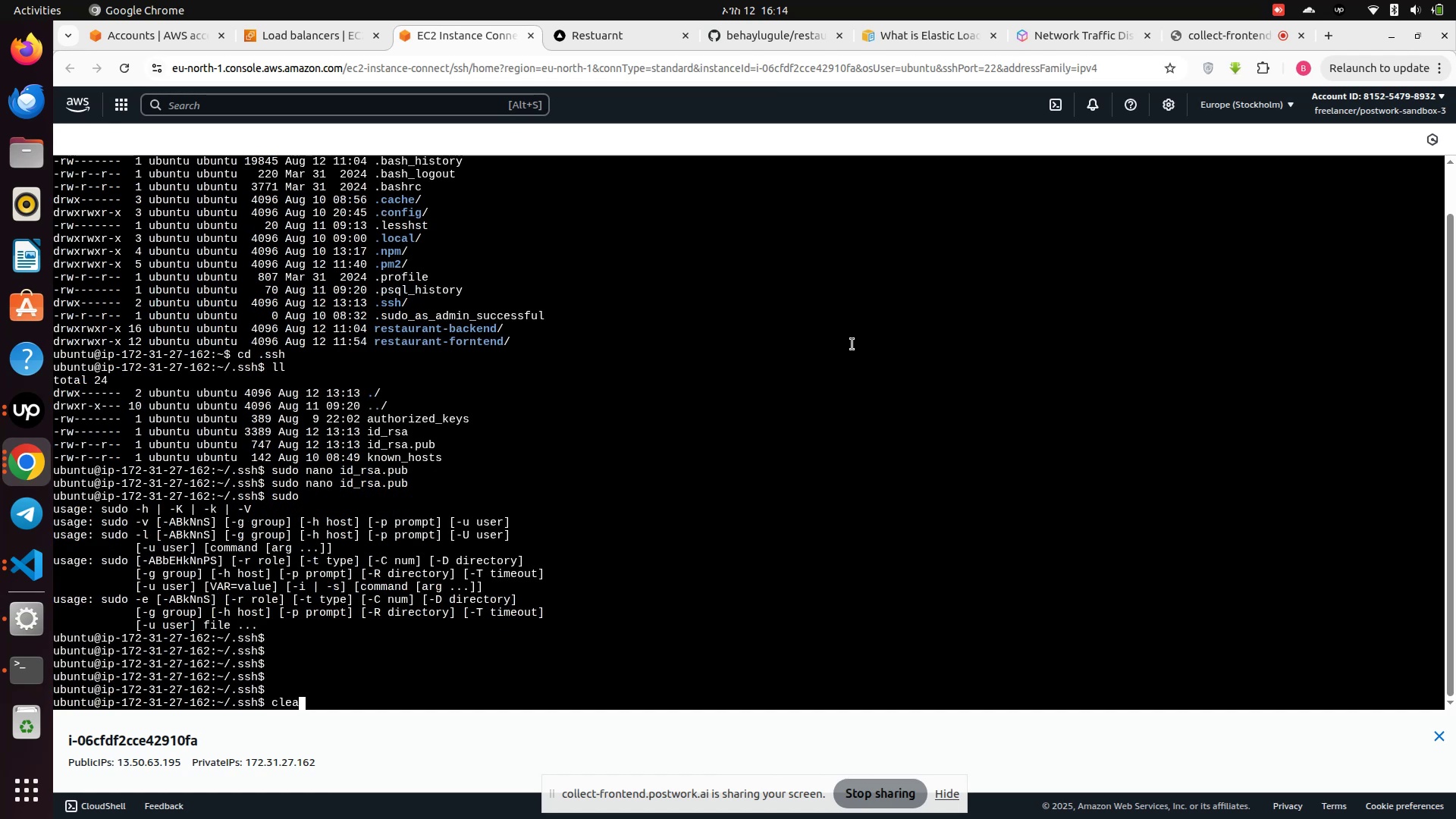 
key(Enter)
 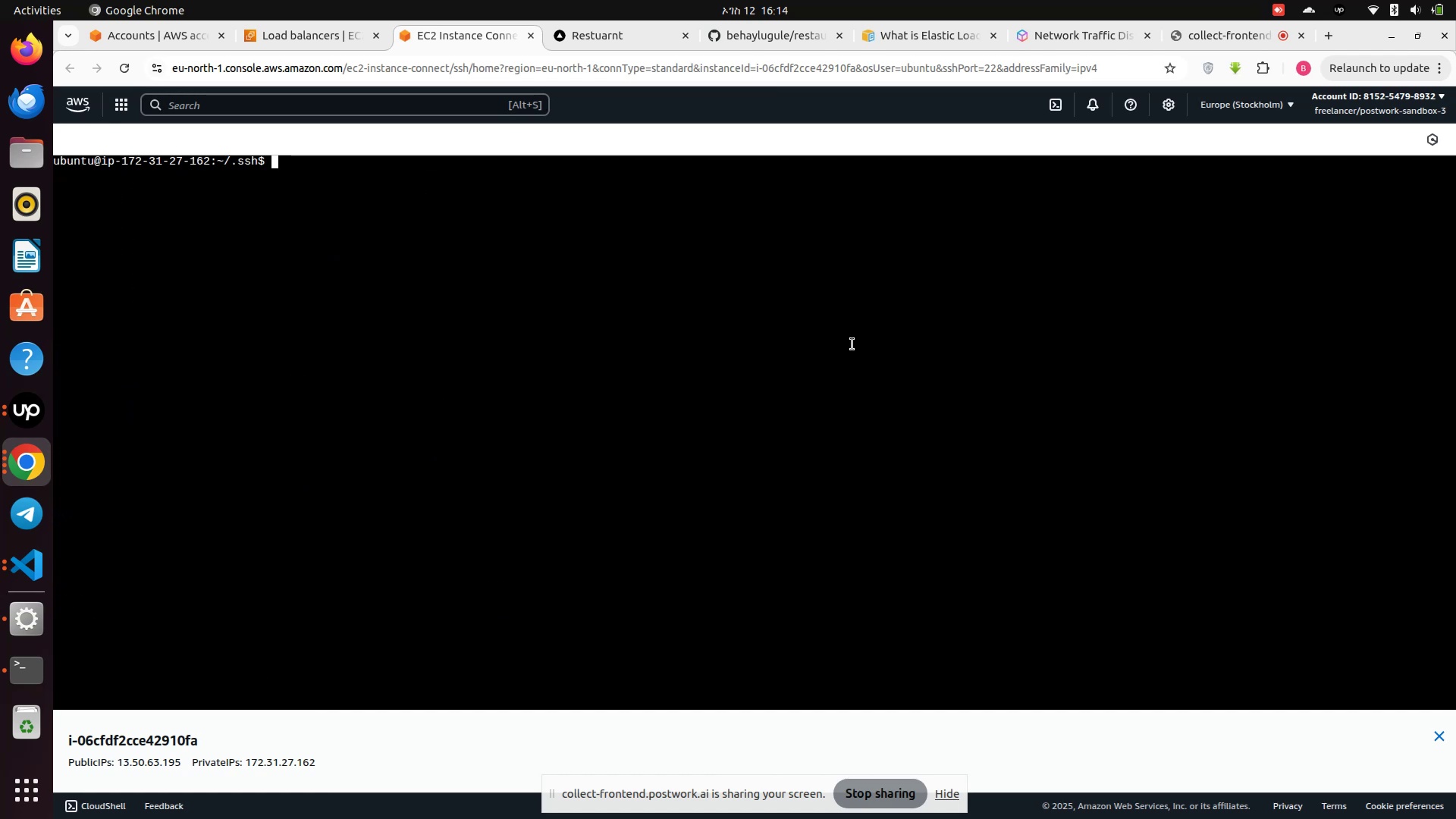 
type(sudo nals)
 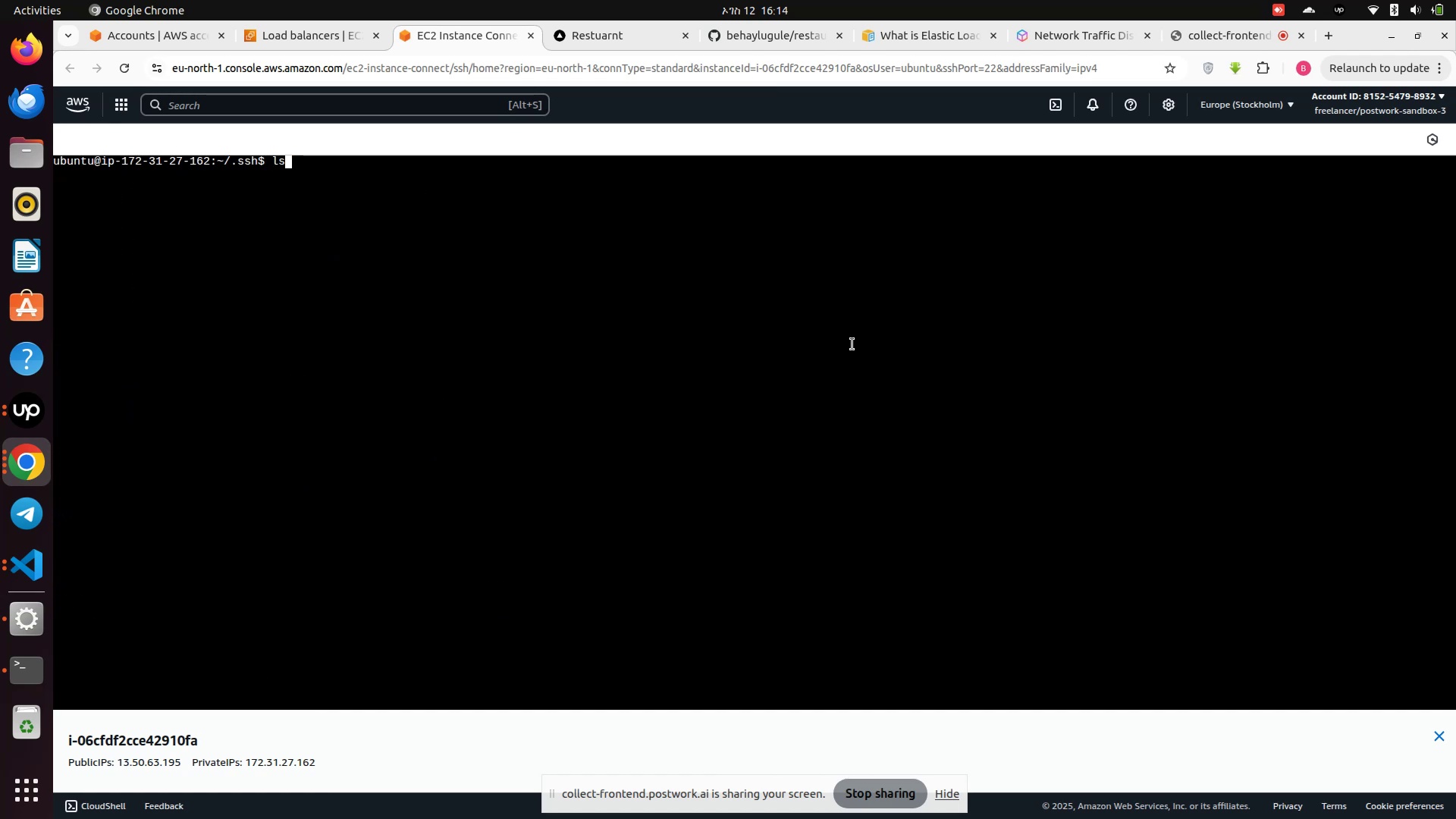 
hold_key(key=Backspace, duration=1.13)
 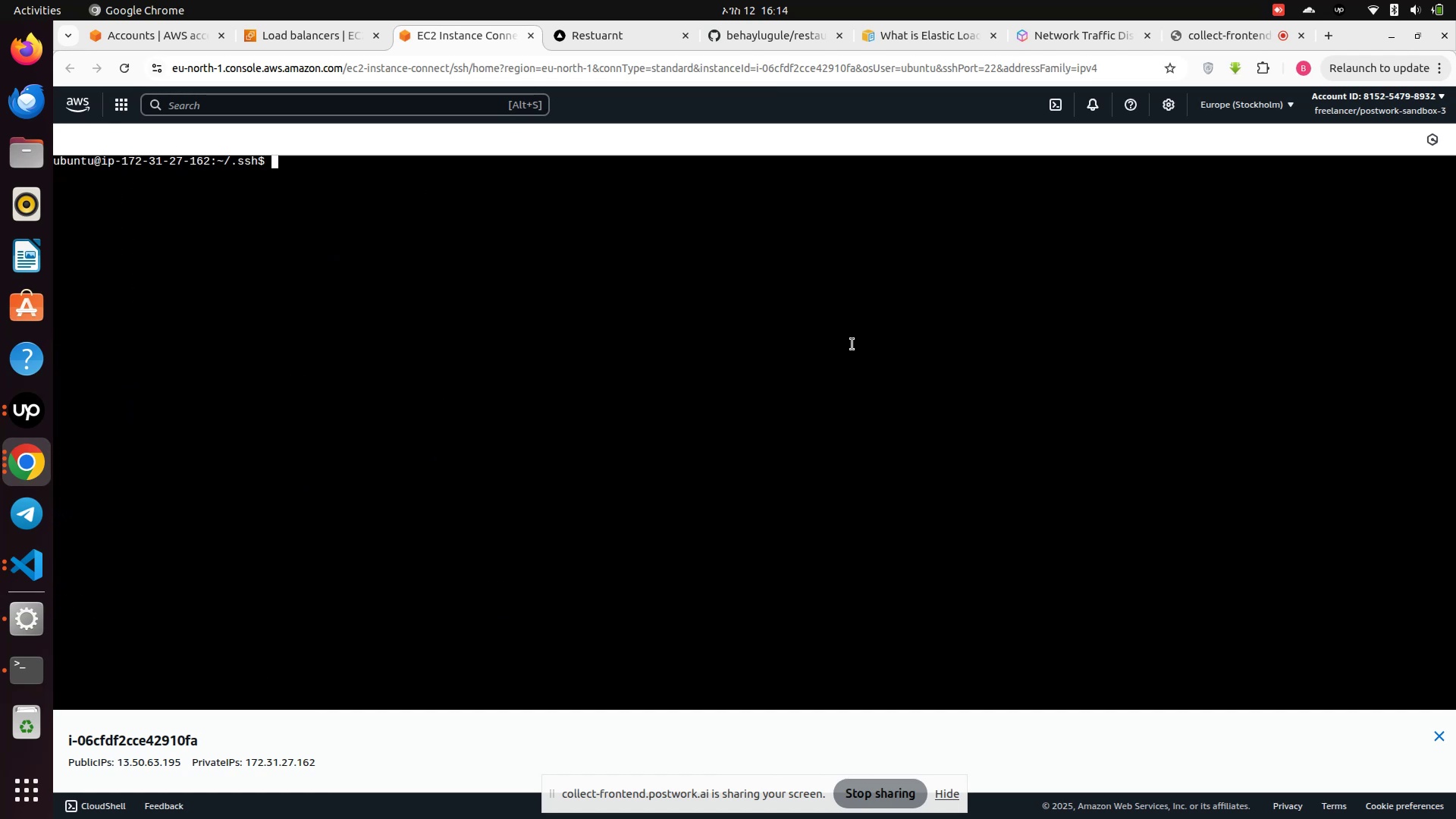 
key(Enter)
 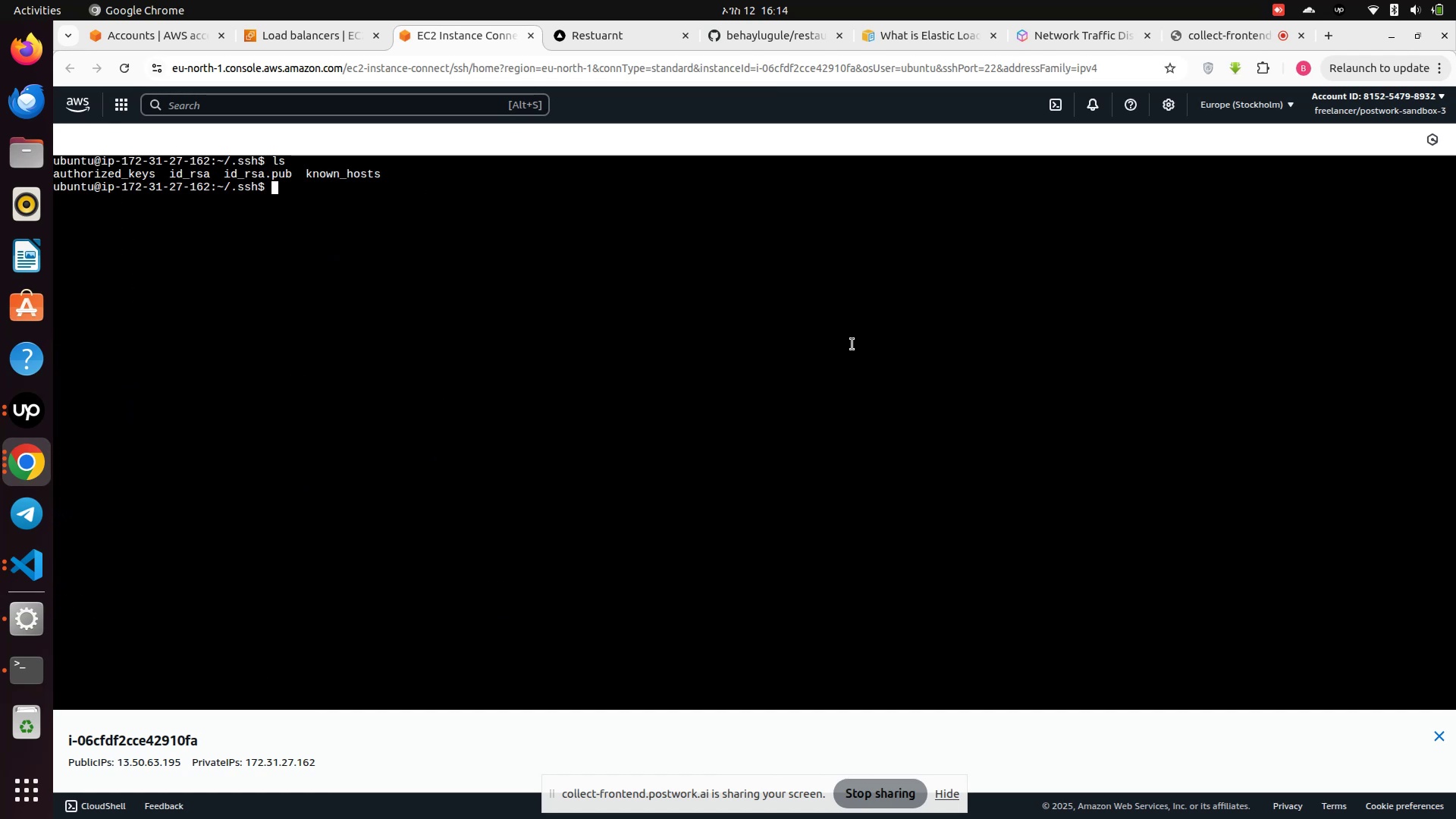 
type(cd )
key(Backspace)
key(Backspace)
key(Backspace)
key(Backspace)
type(na)
key(Backspace)
key(Backspace)
key(Backspace)
type(sudo nano id_rsa.pub)
 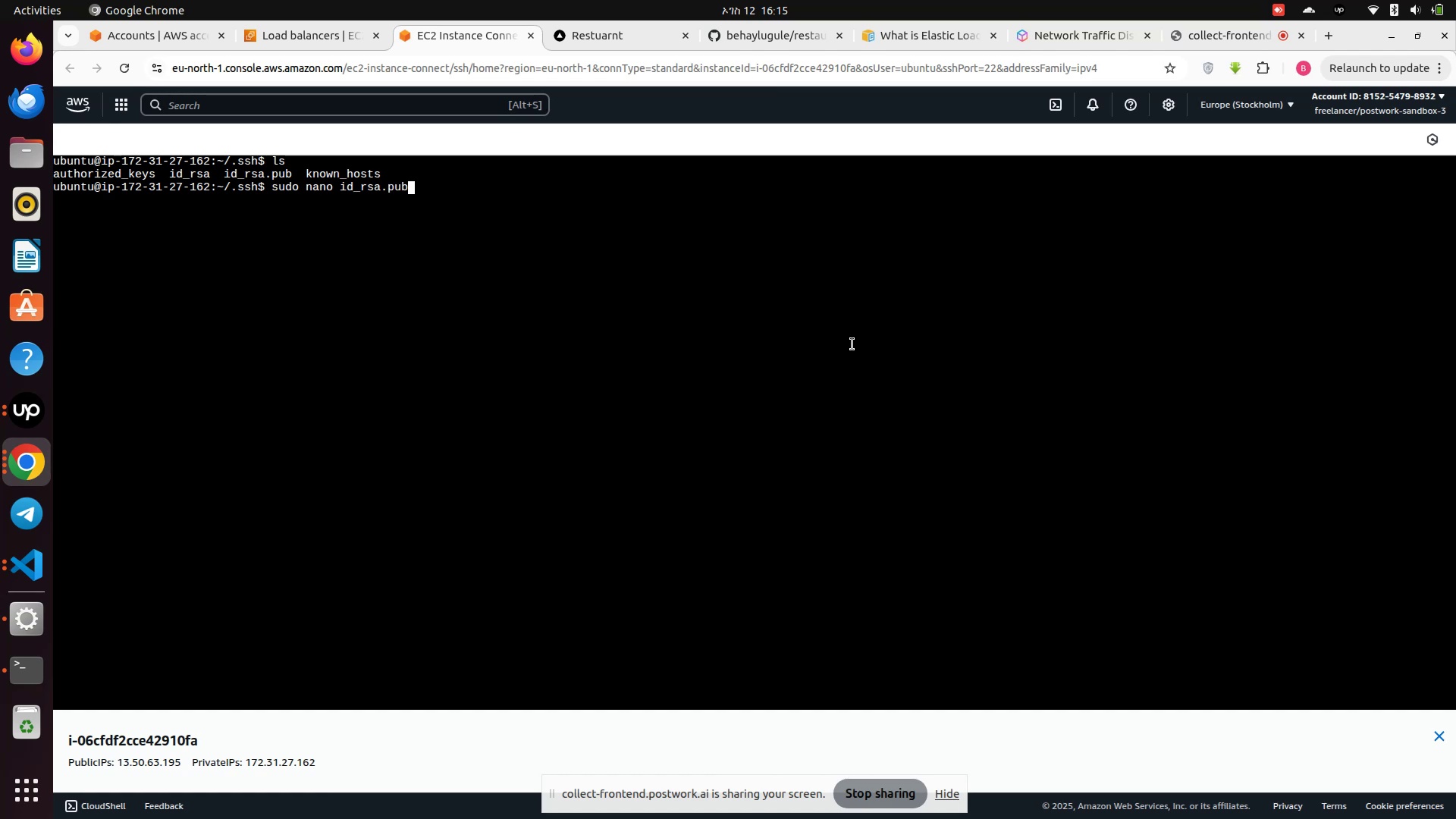 
key(Enter)
 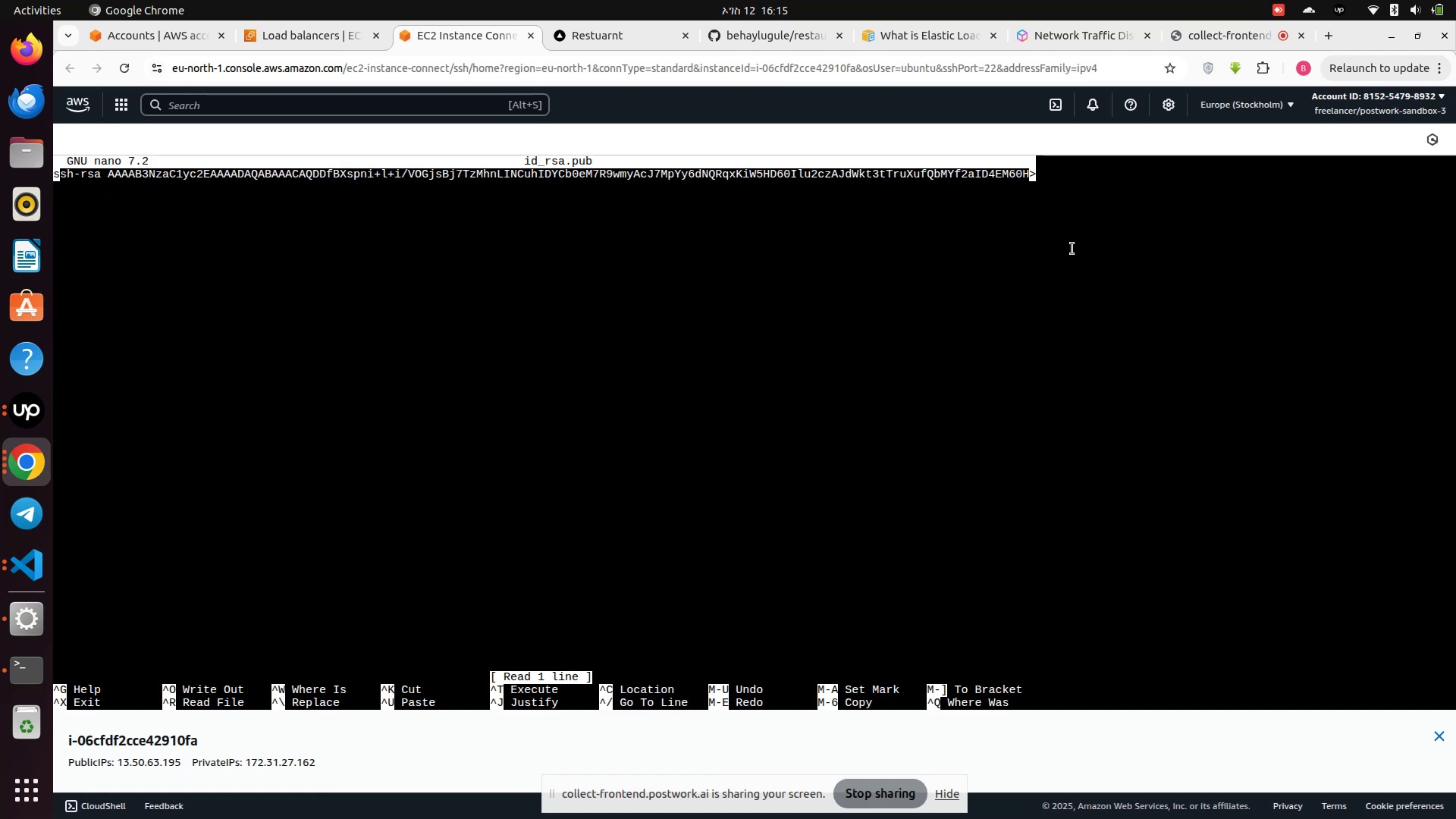 
hold_key(key=ArrowRight, duration=1.5)
 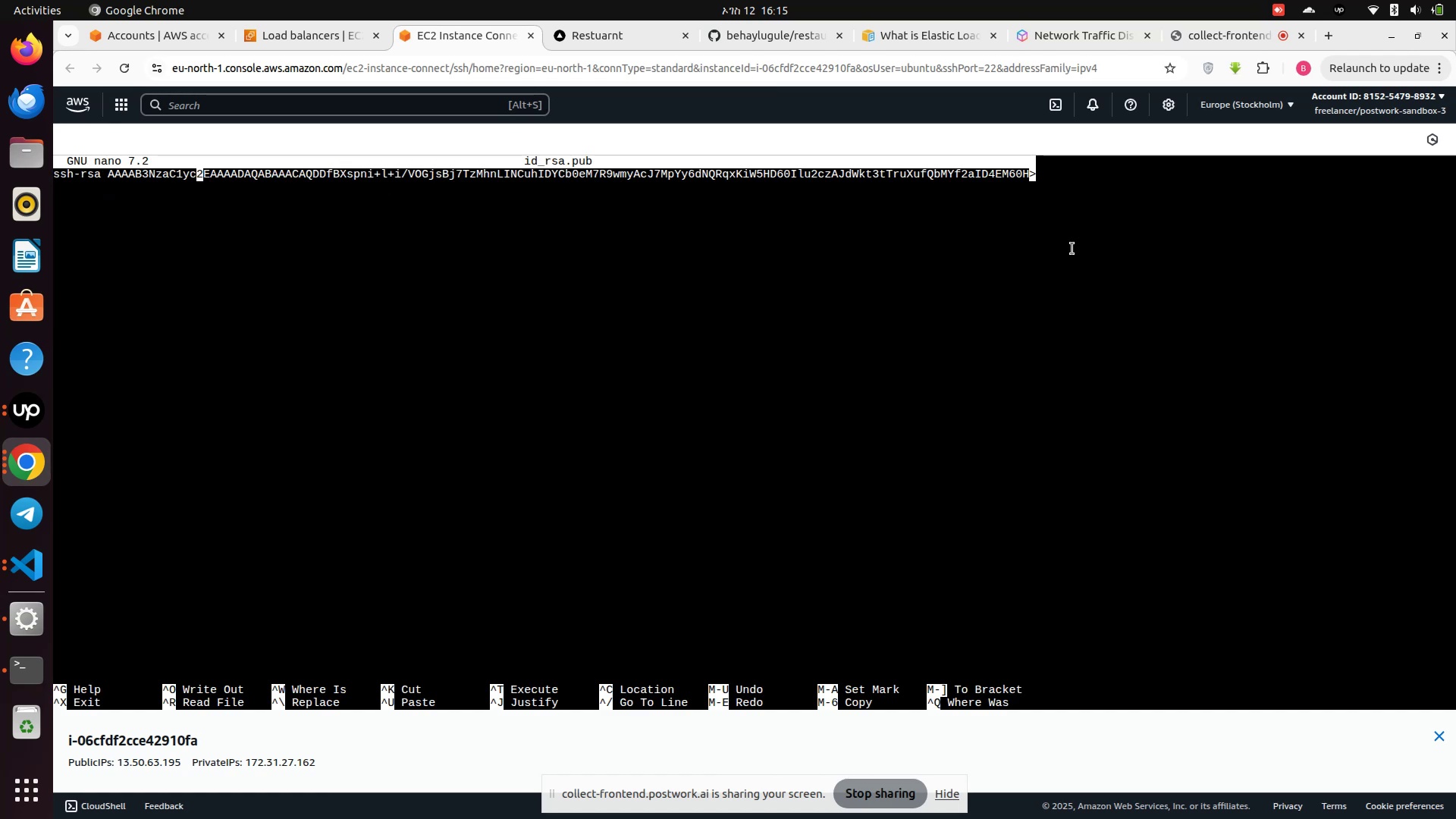 
hold_key(key=ArrowRight, duration=1.51)
 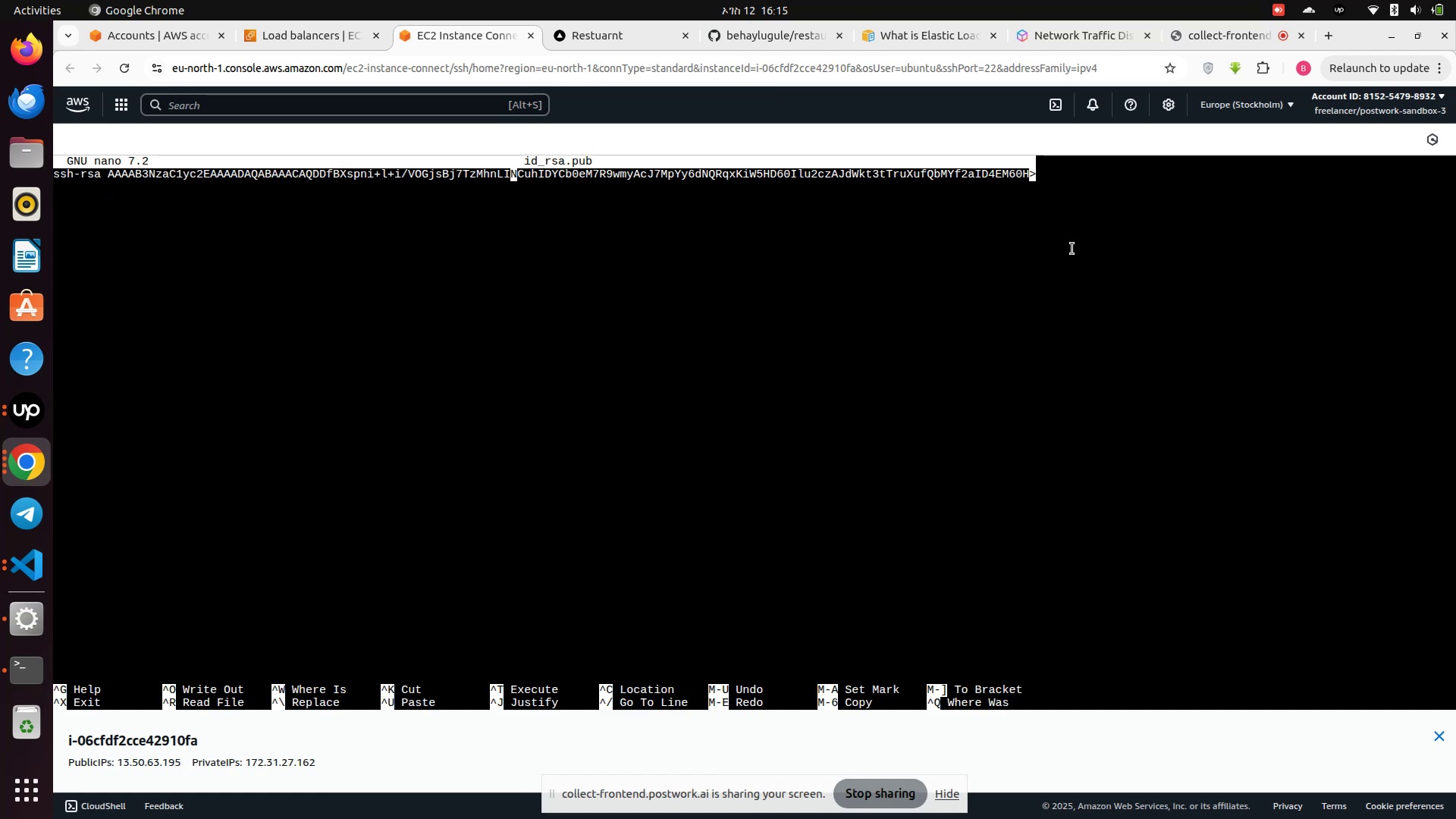 
hold_key(key=ArrowRight, duration=1.51)
 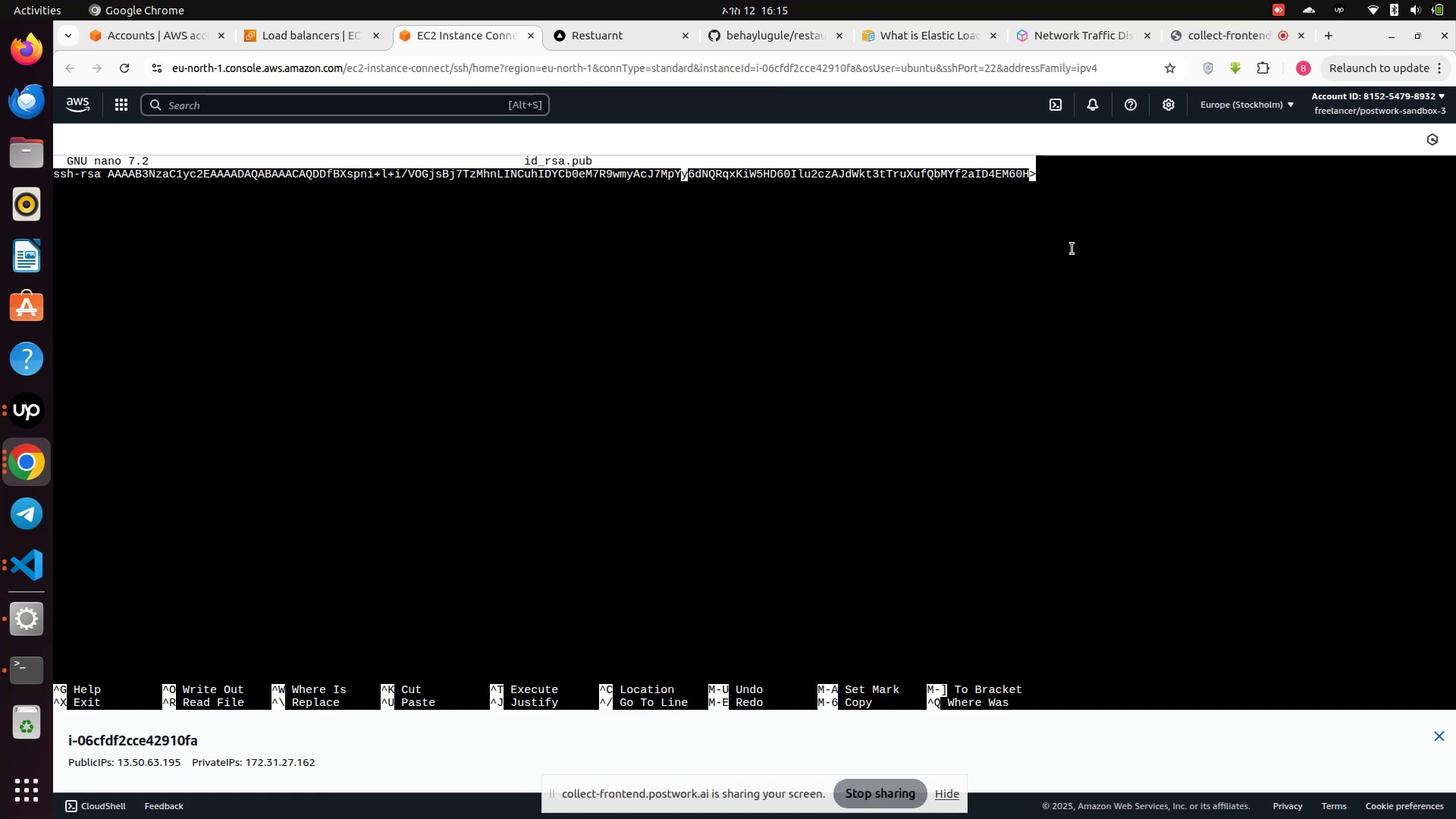 
hold_key(key=ArrowRight, duration=0.46)
 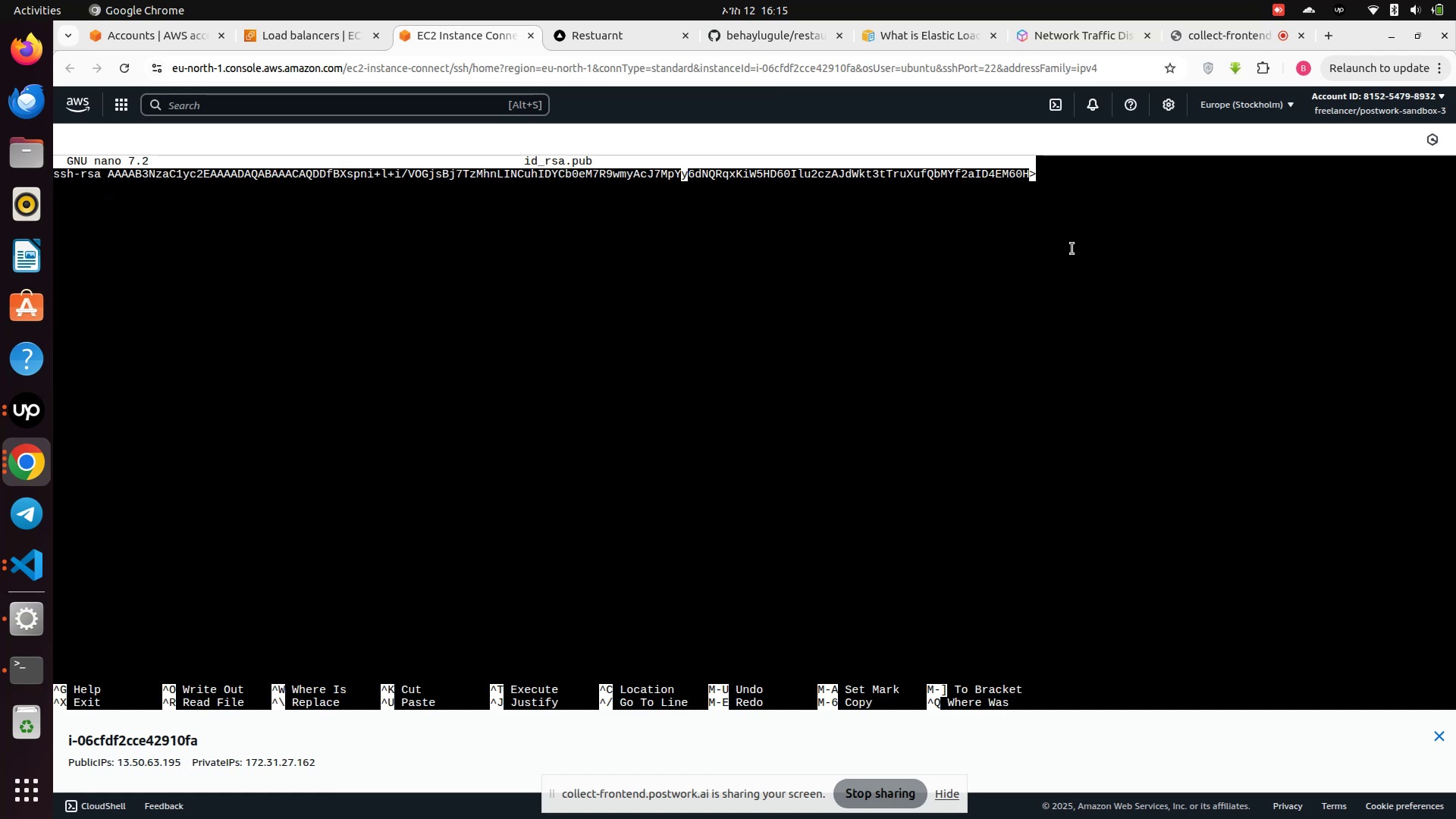 
hold_key(key=ArrowRight, duration=1.53)
 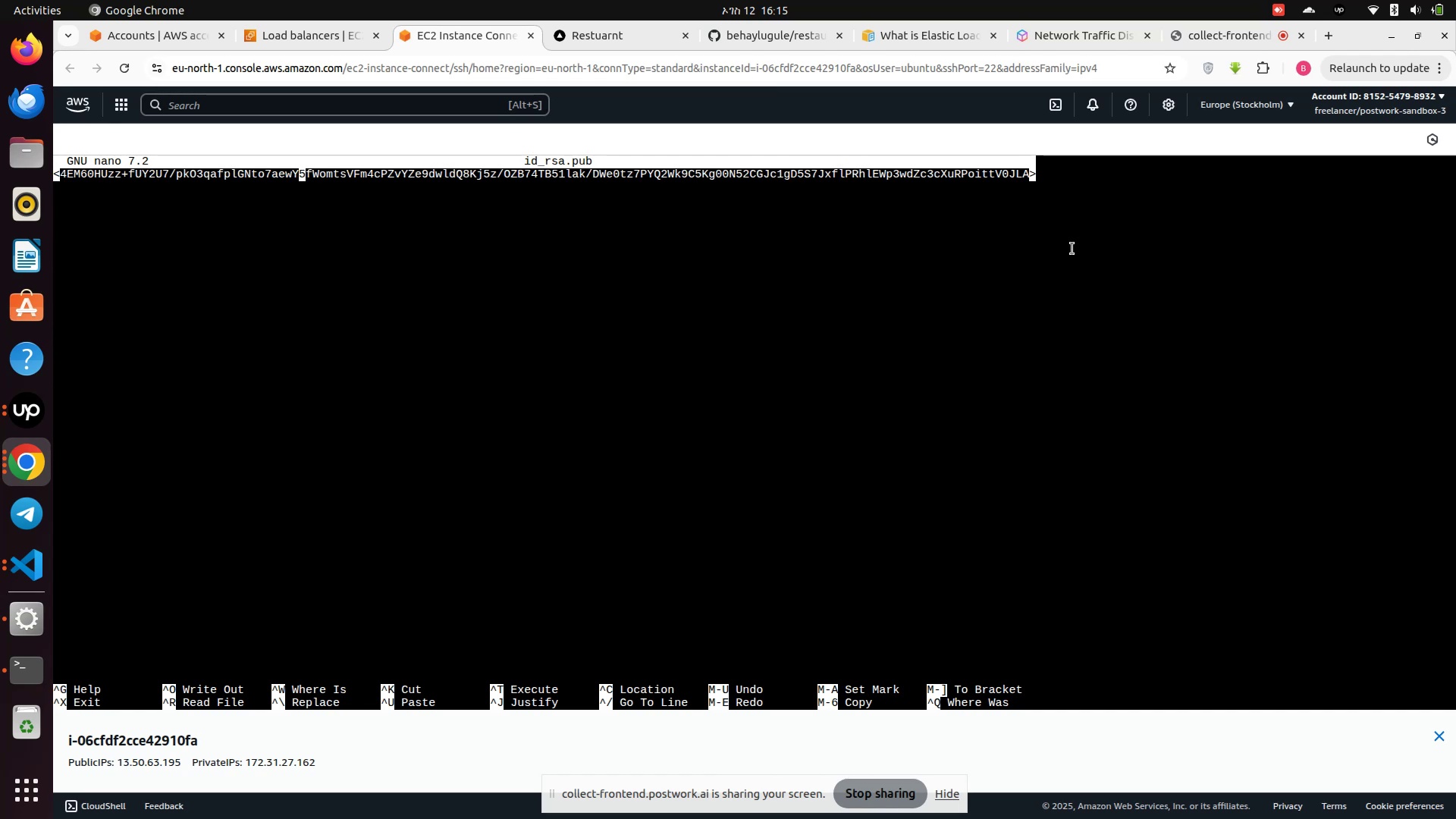 
hold_key(key=ArrowRight, duration=1.51)
 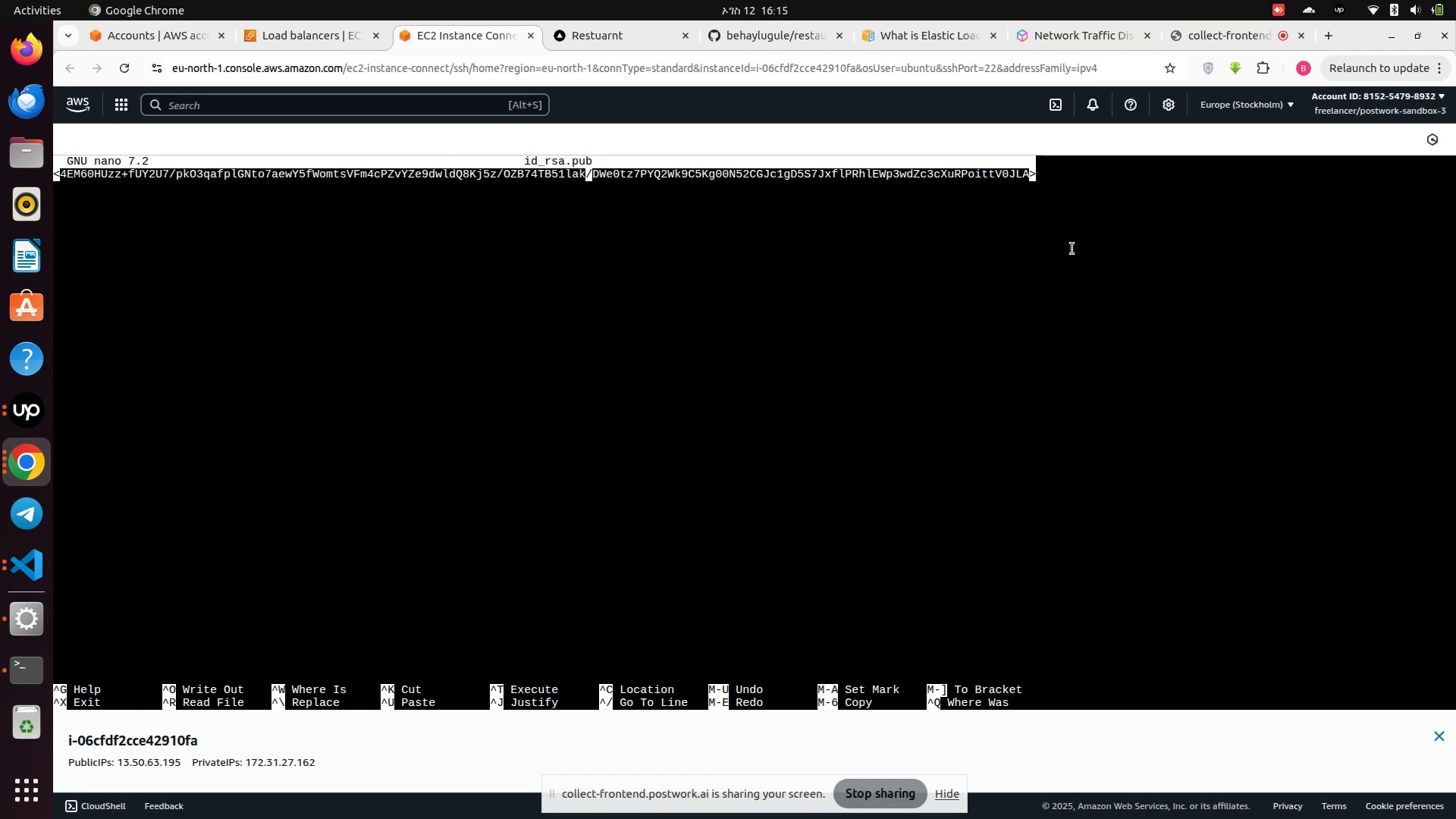 
hold_key(key=ArrowRight, duration=1.51)
 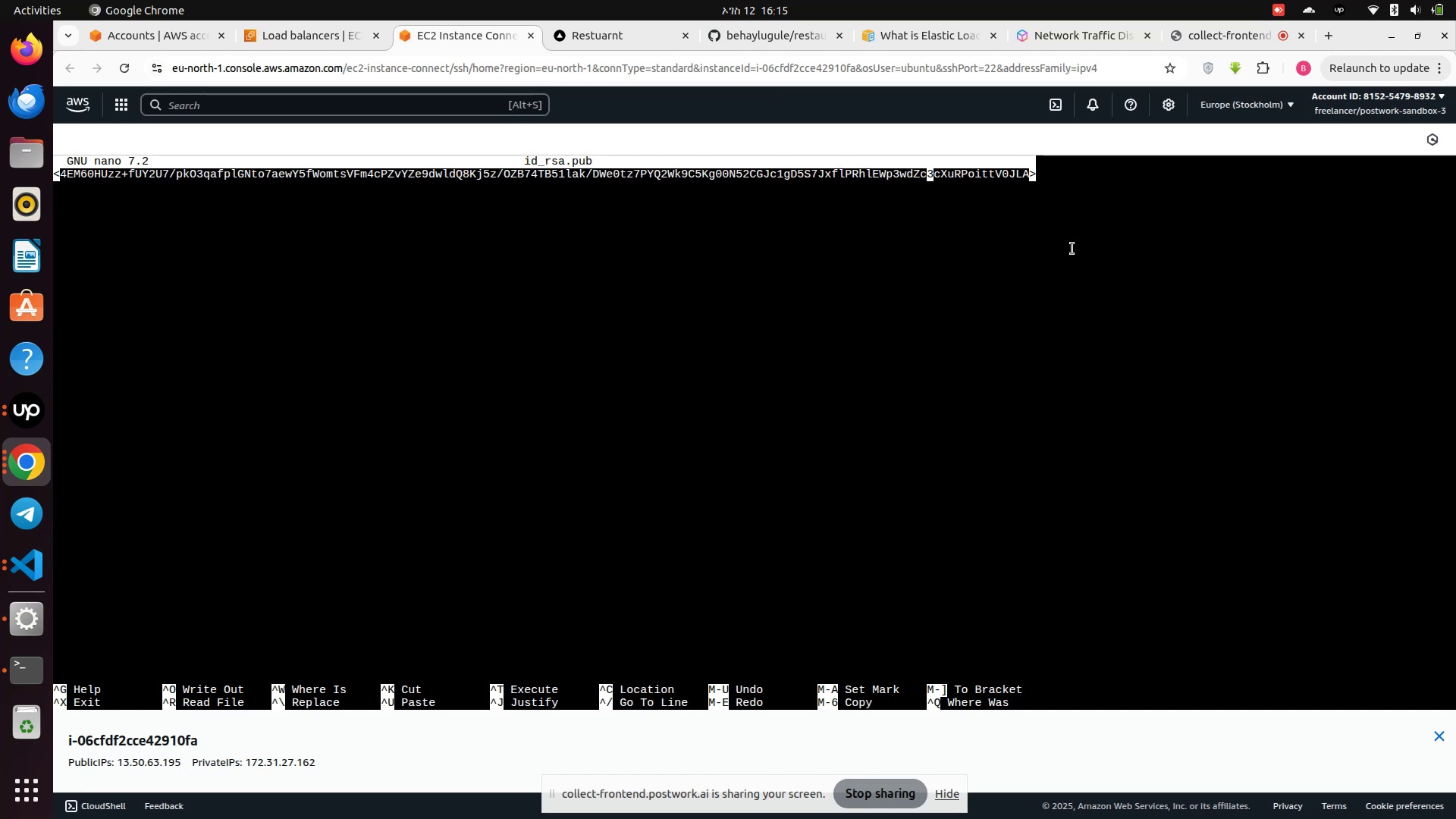 
hold_key(key=ArrowRight, duration=1.51)
 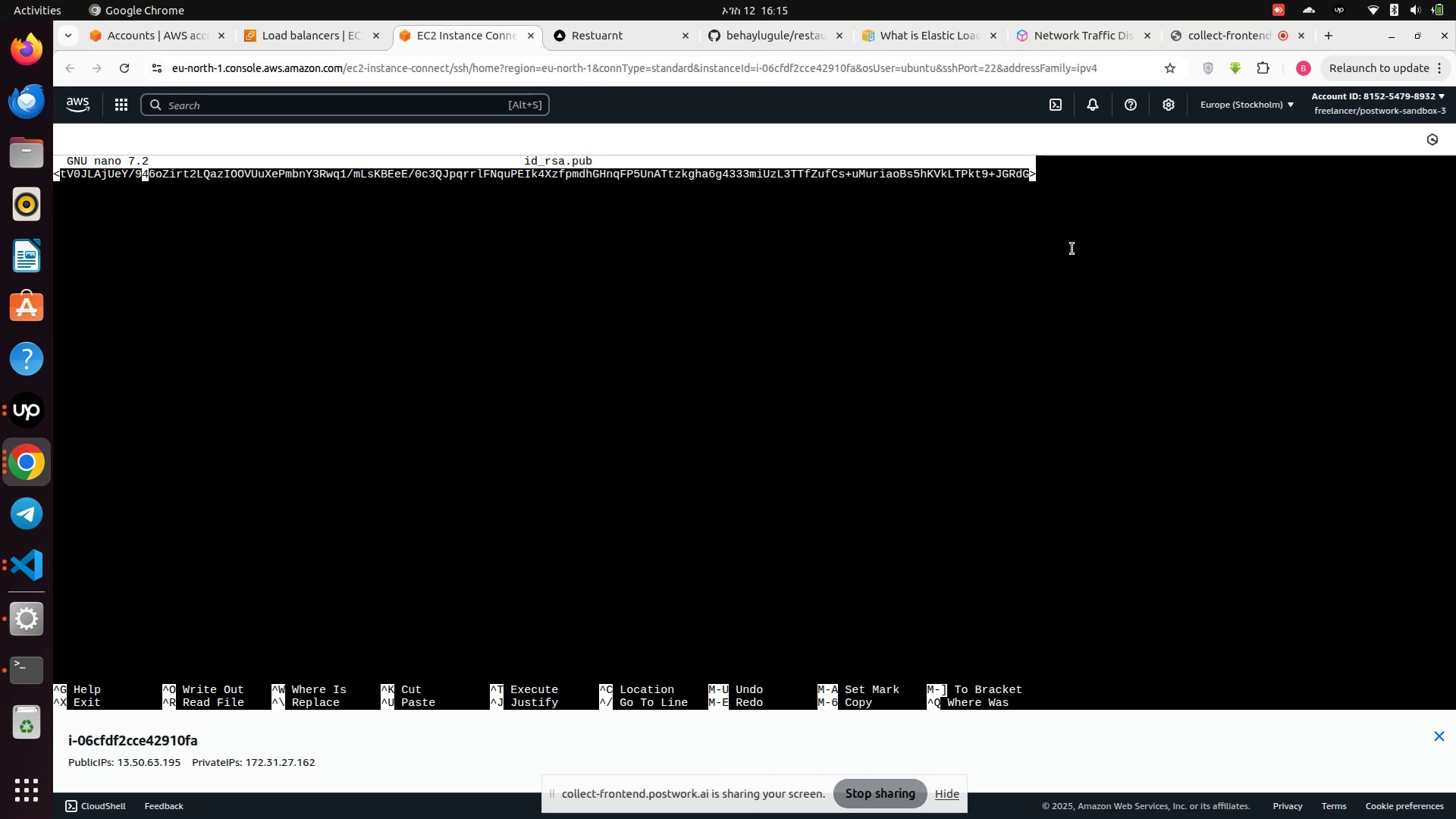 
key(ArrowRight)
 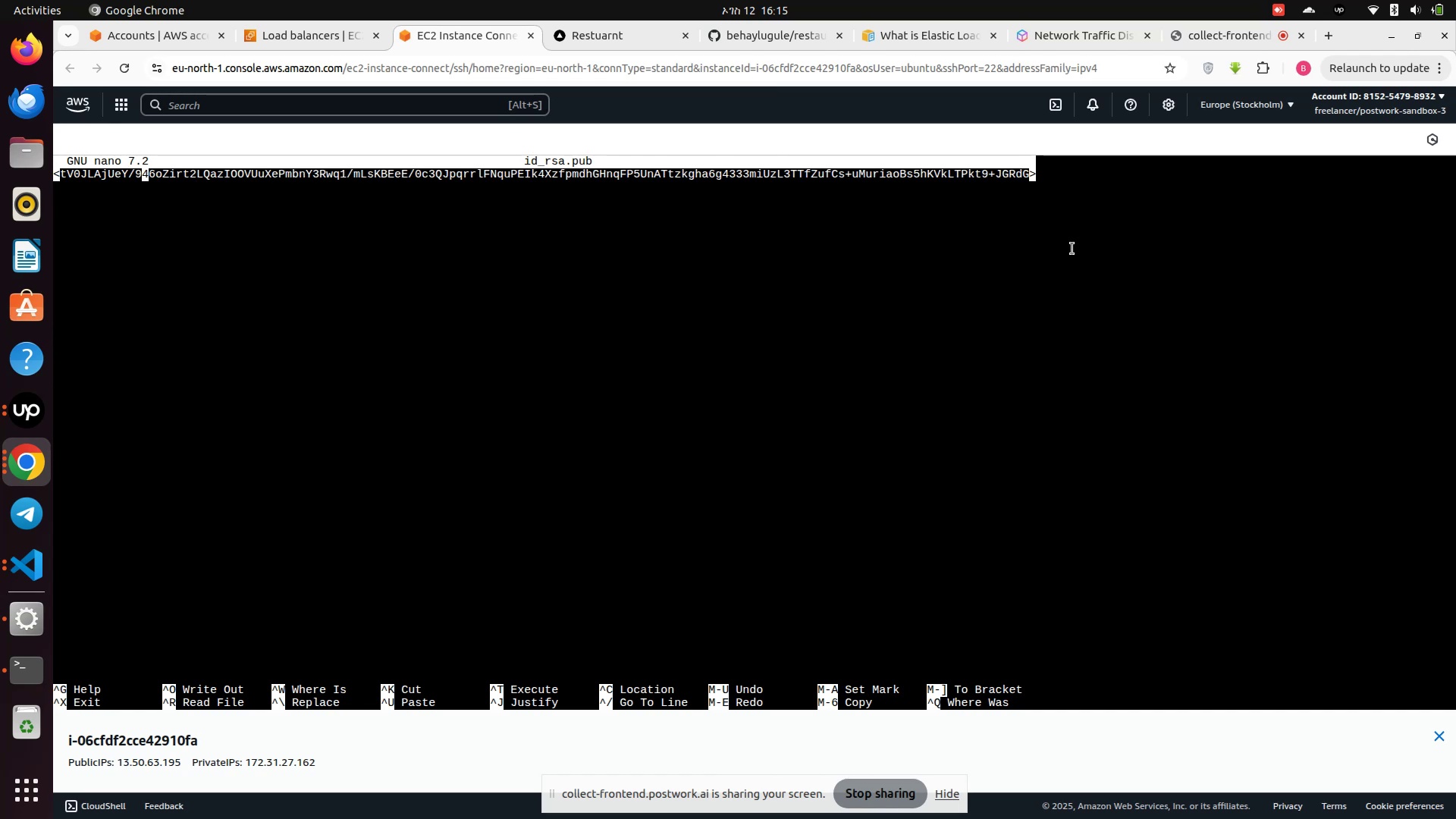 
key(ArrowRight)
 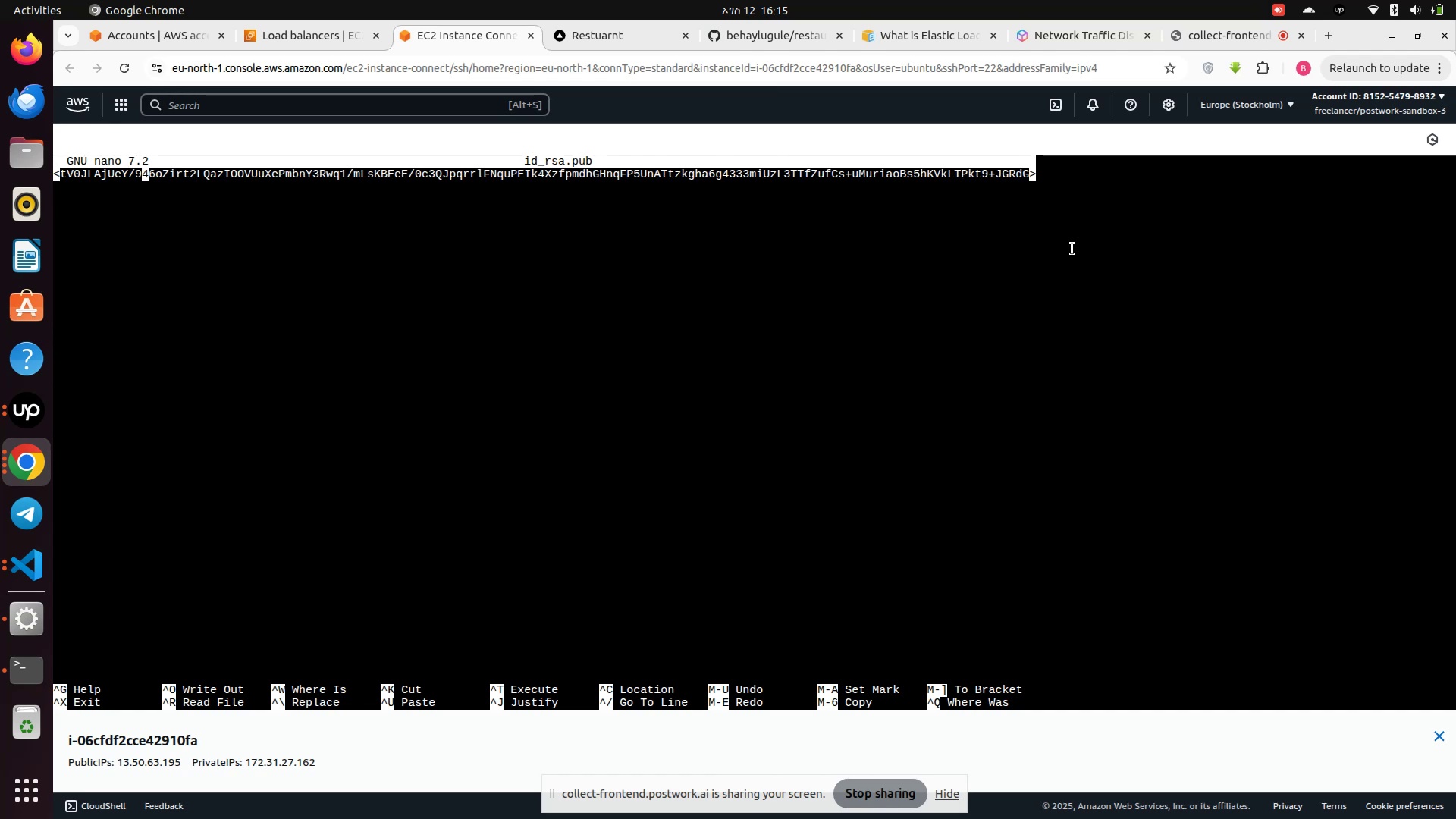 
key(ArrowRight)
 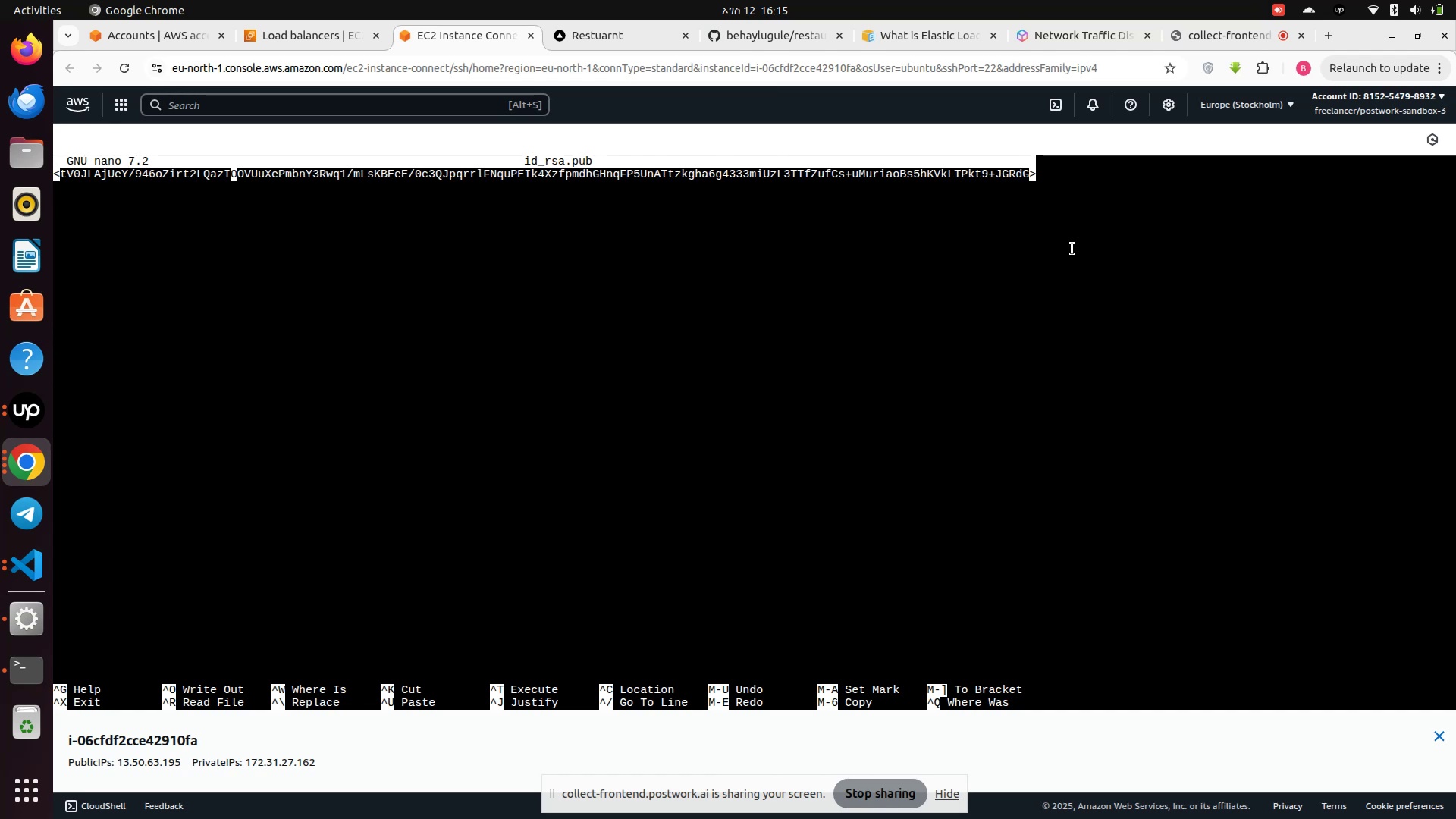 
key(ArrowRight)
 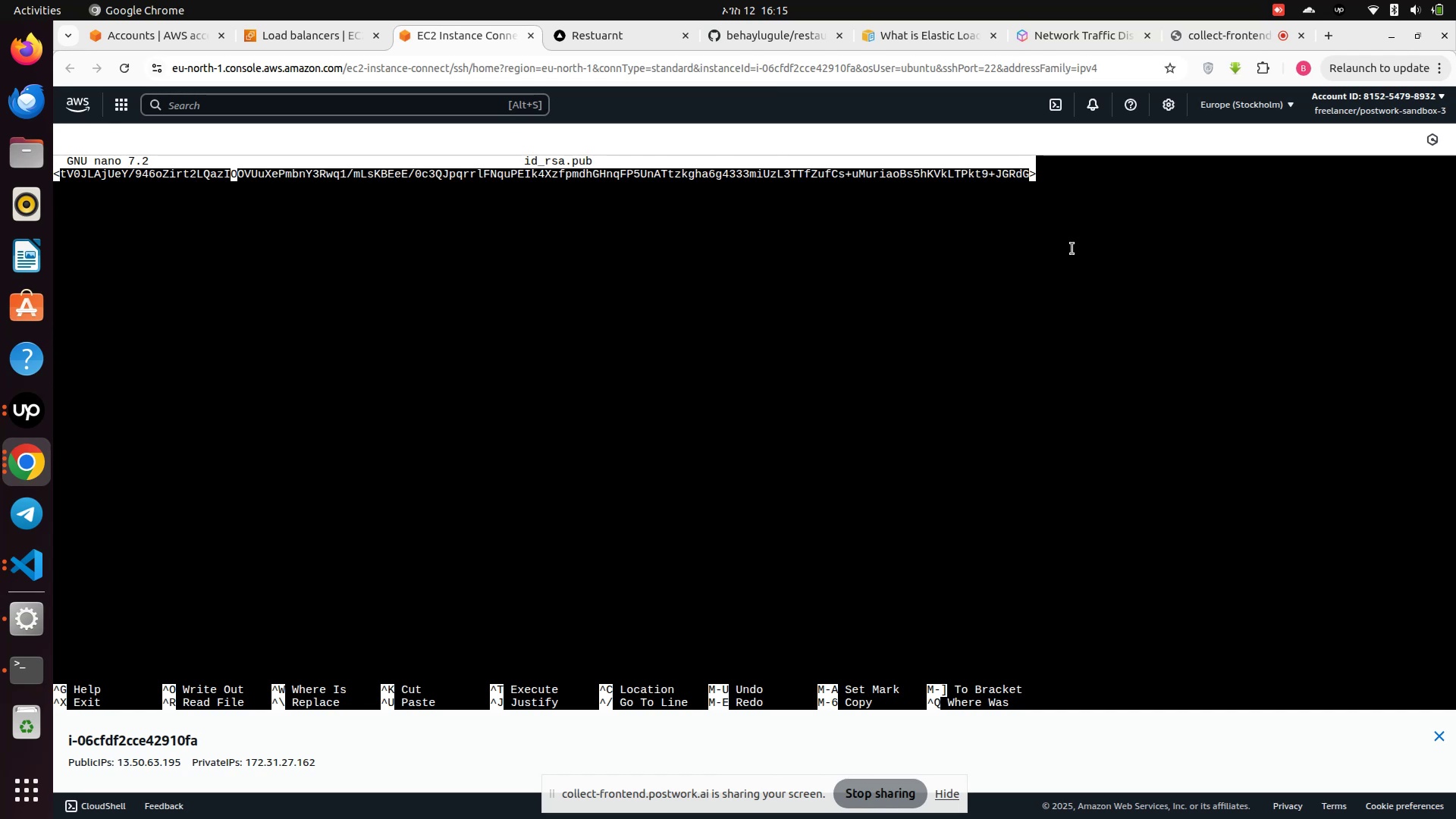 
key(ArrowRight)
 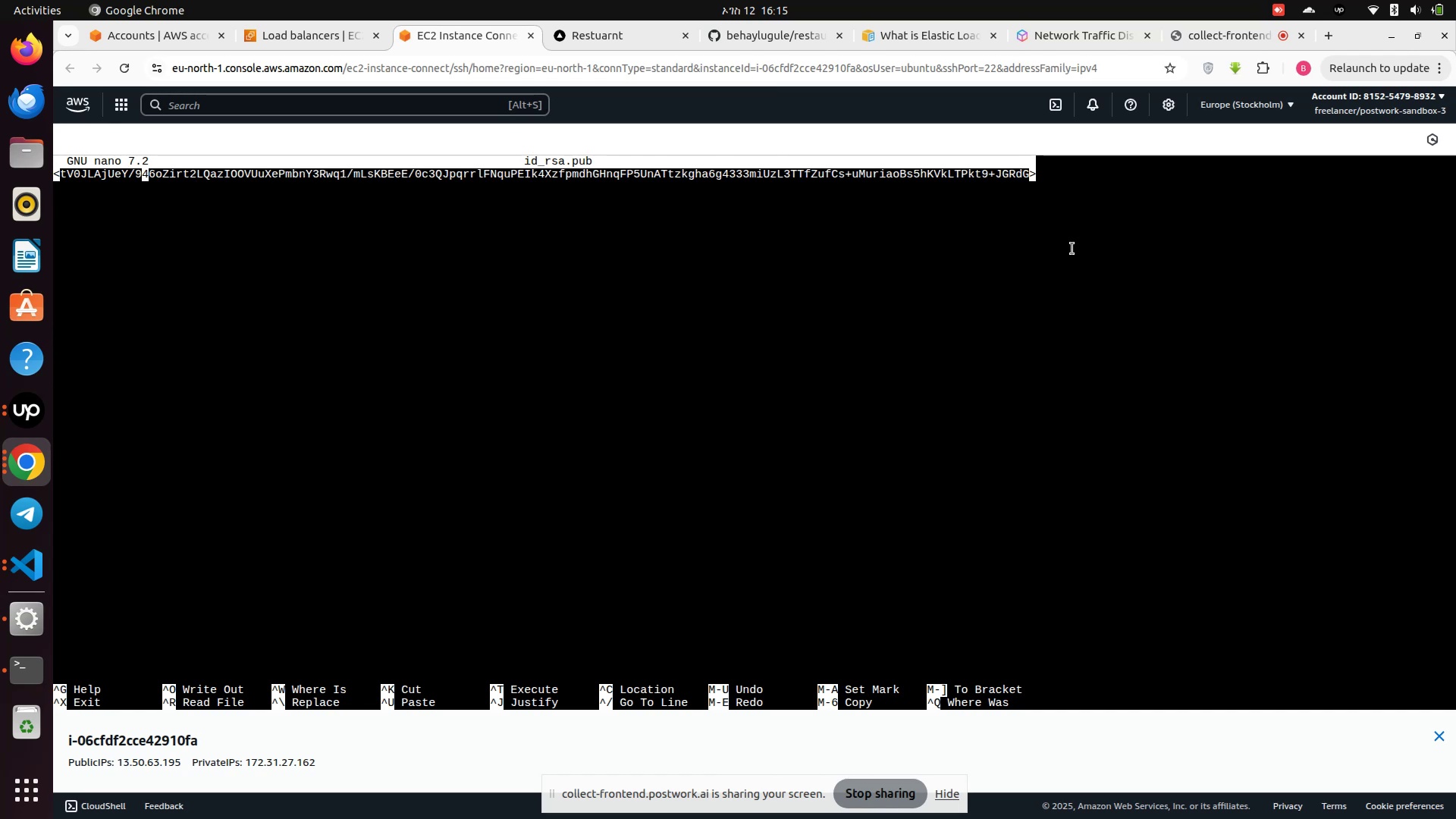 
key(ArrowRight)
 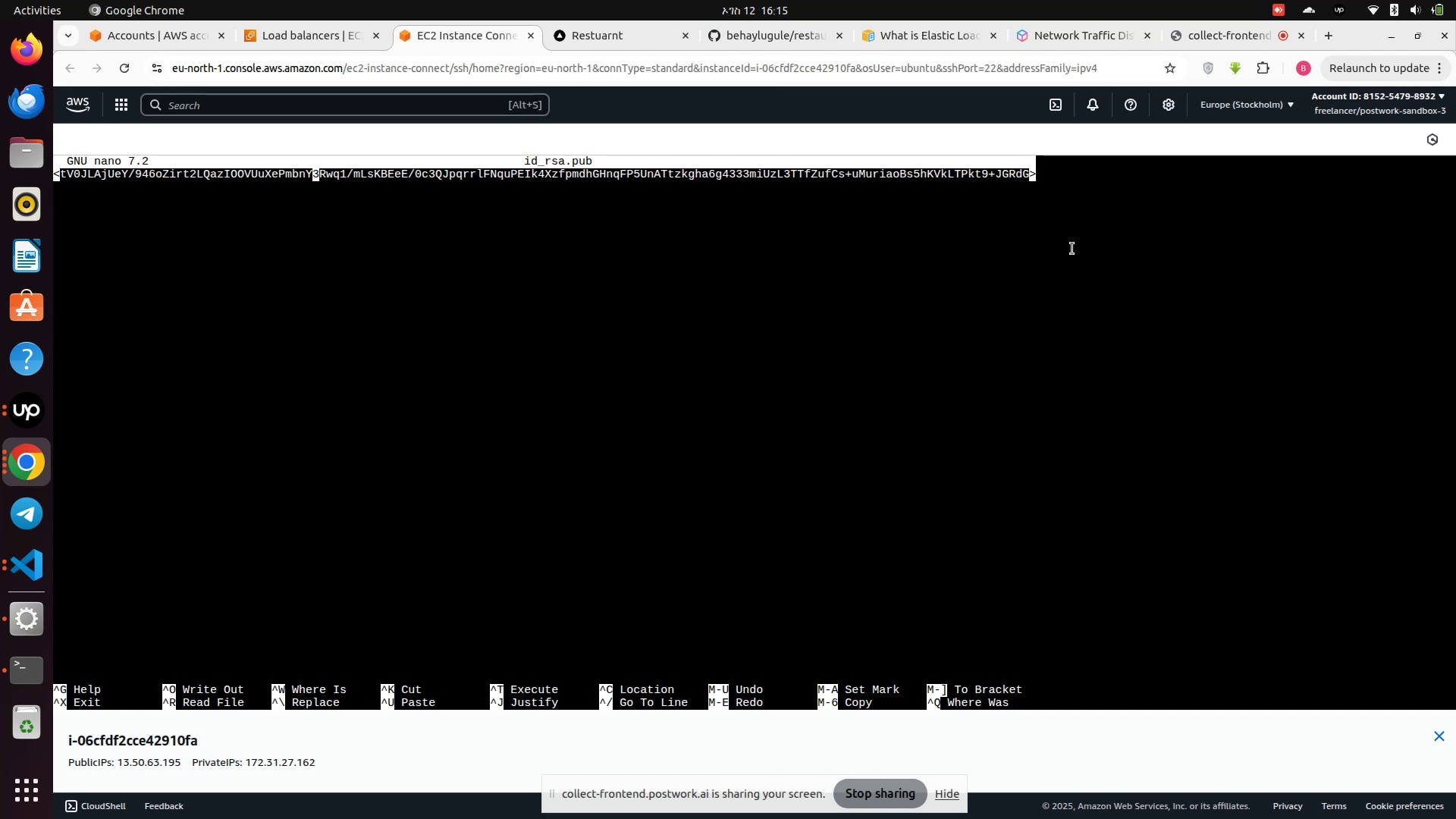 
wait(5.47)
 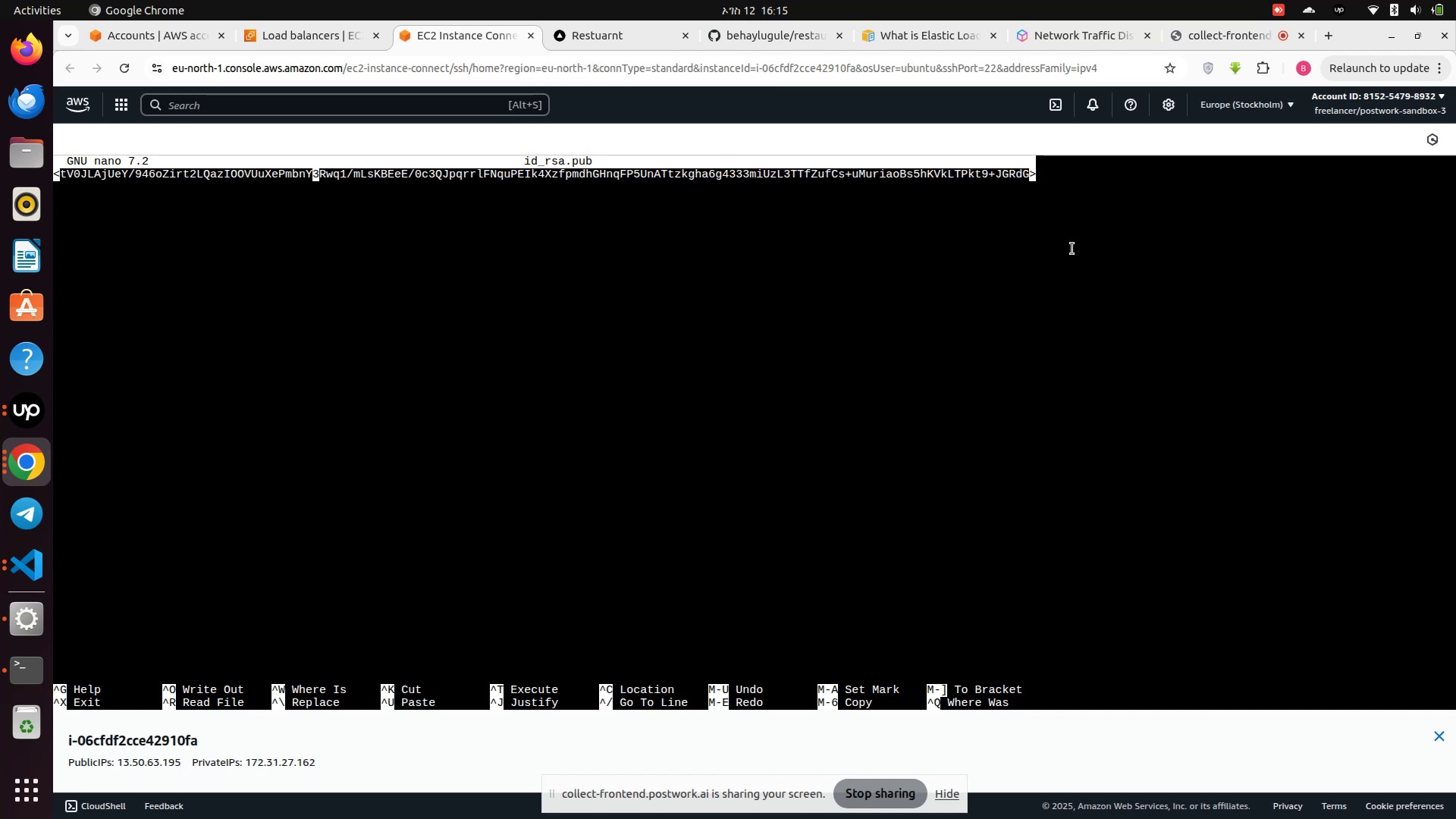 
key(Control+A)
 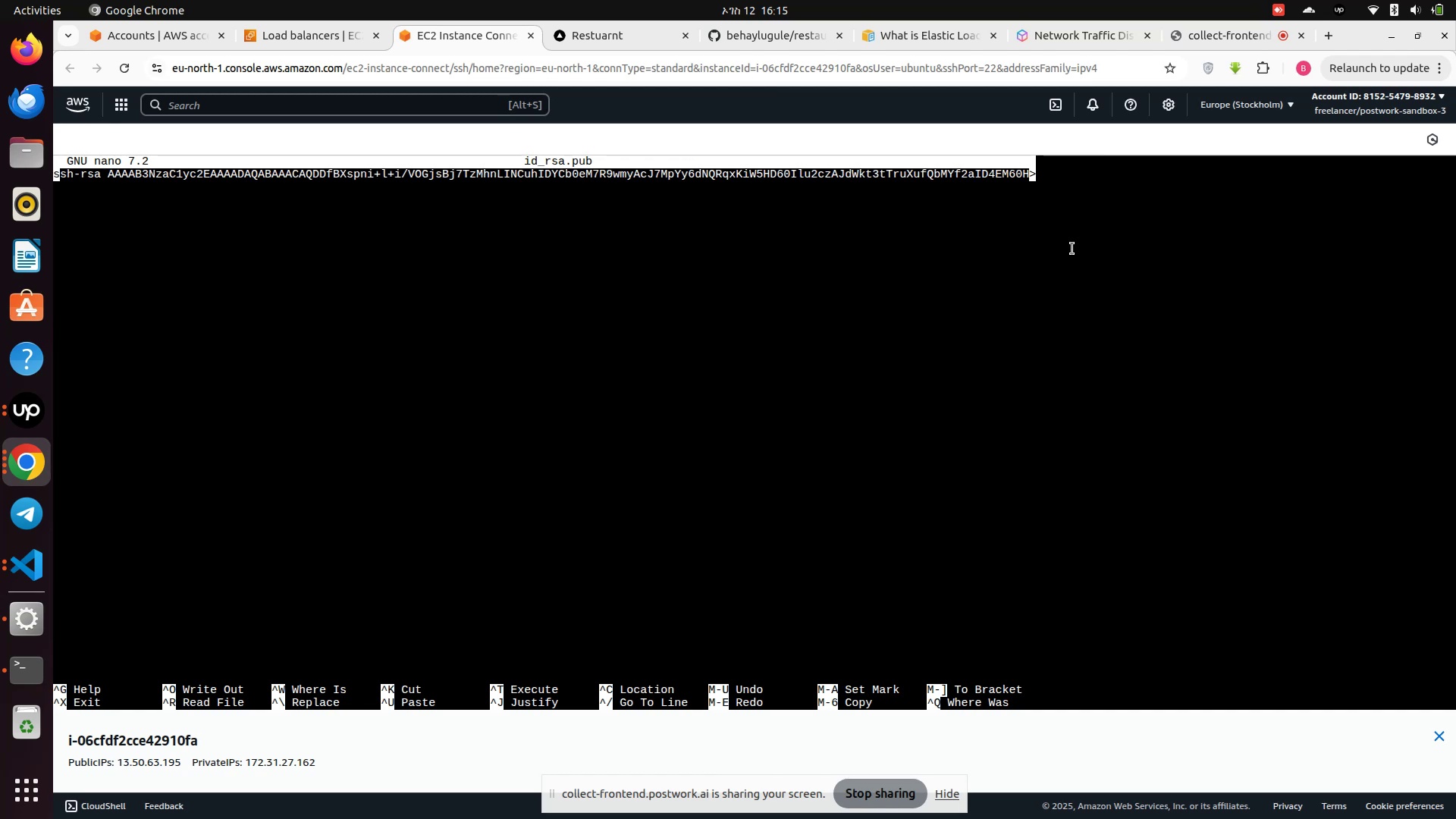 
key(Control+A)
 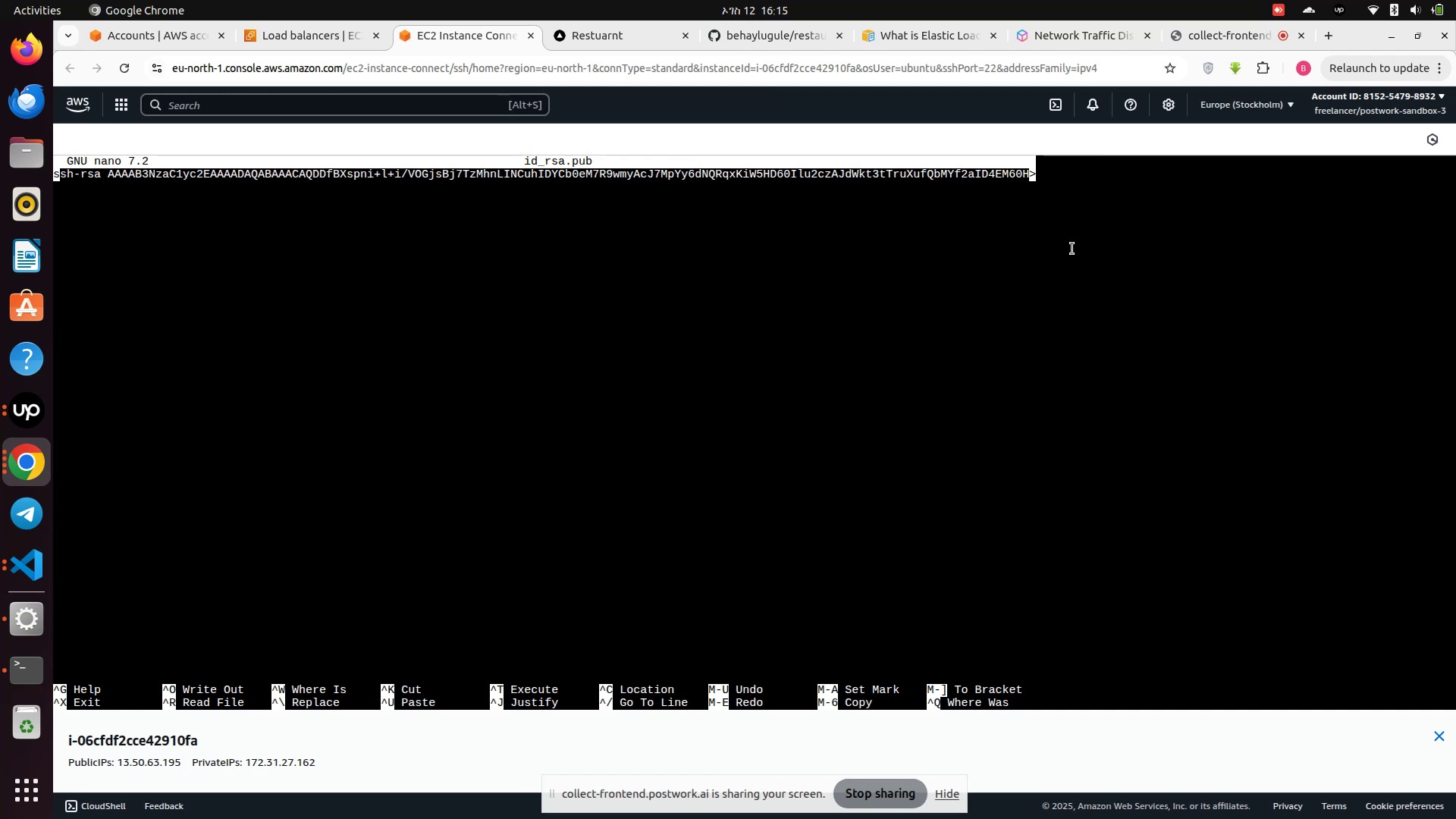 
hold_key(key=ControlLeft, duration=1.41)
 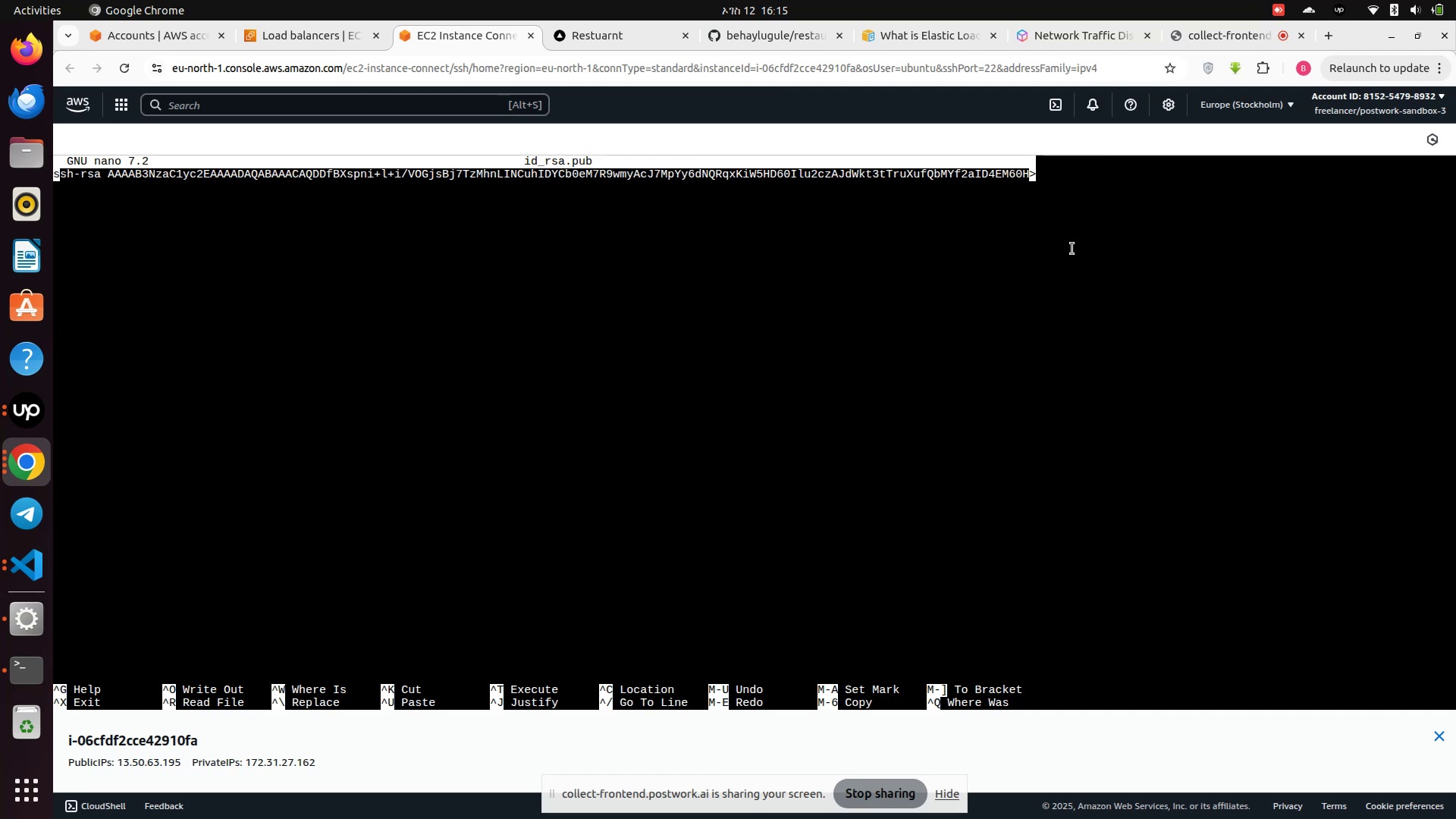 
key(Control+C)
 